 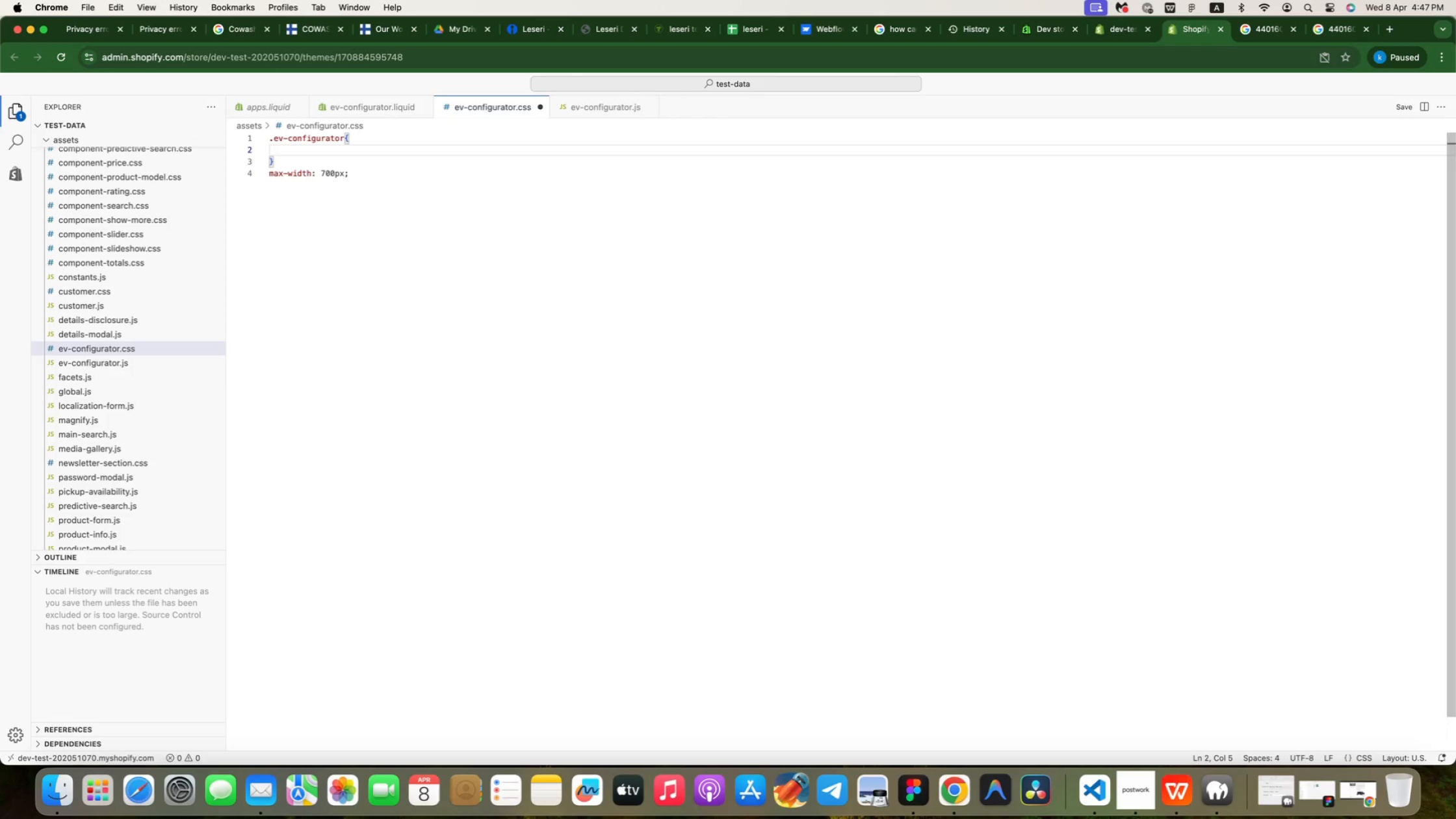 
left_click_drag(start_coordinate=[355, 174], to_coordinate=[248, 179])
 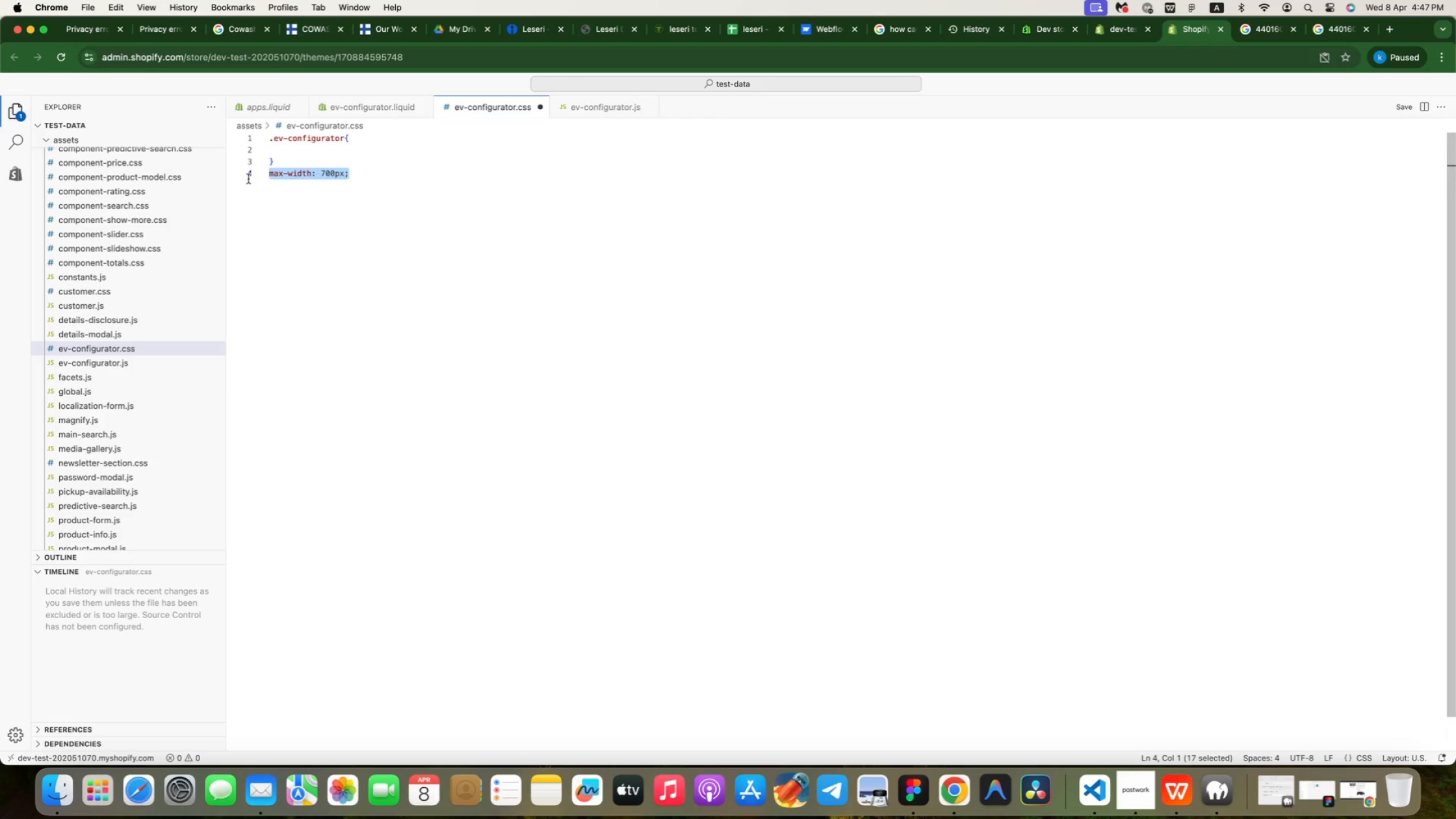 
key(Meta+X)
 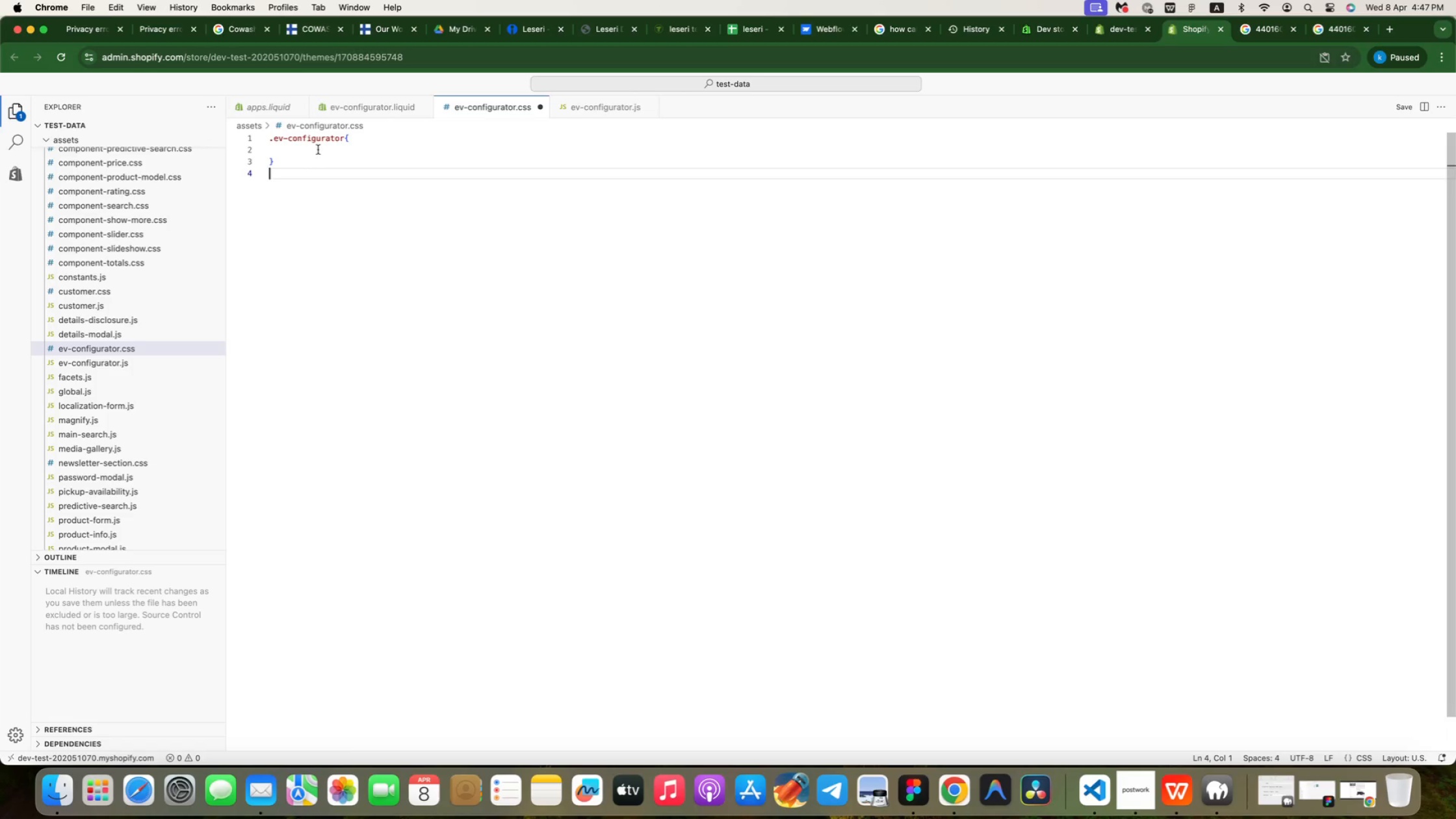 
left_click([318, 150])
 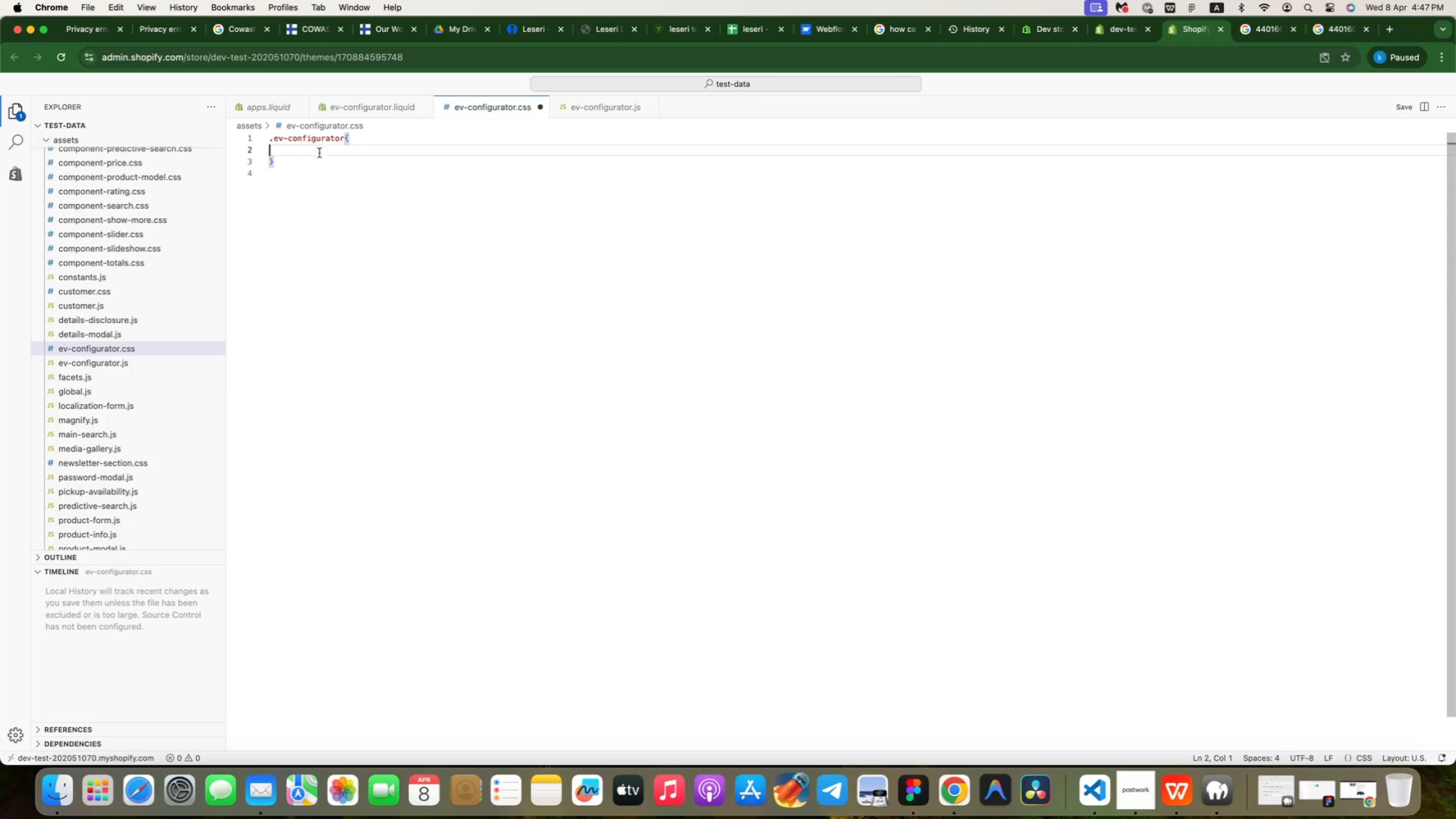 
key(Meta+V)
 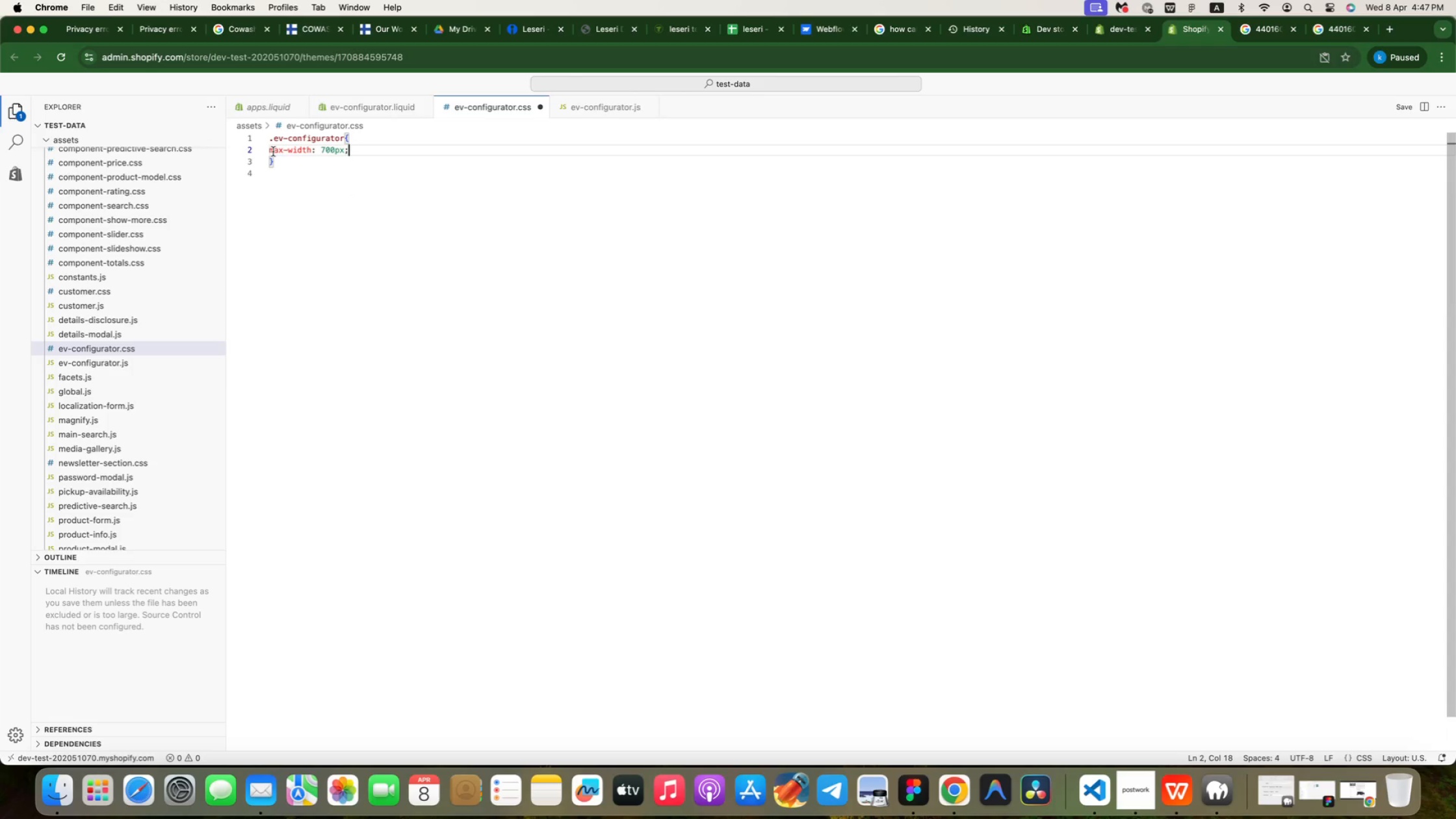 
left_click([270, 151])
 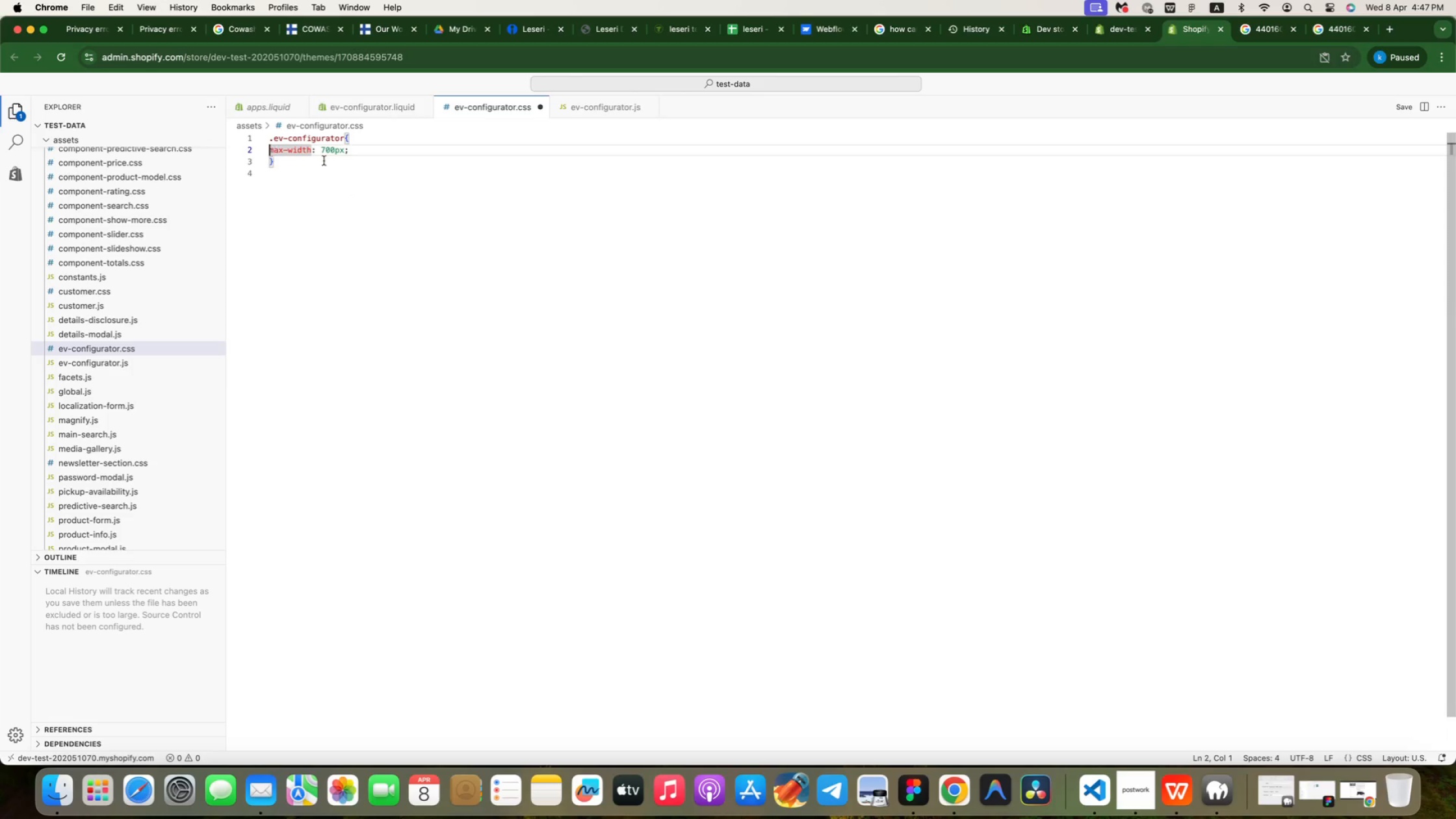 
key(Tab)
 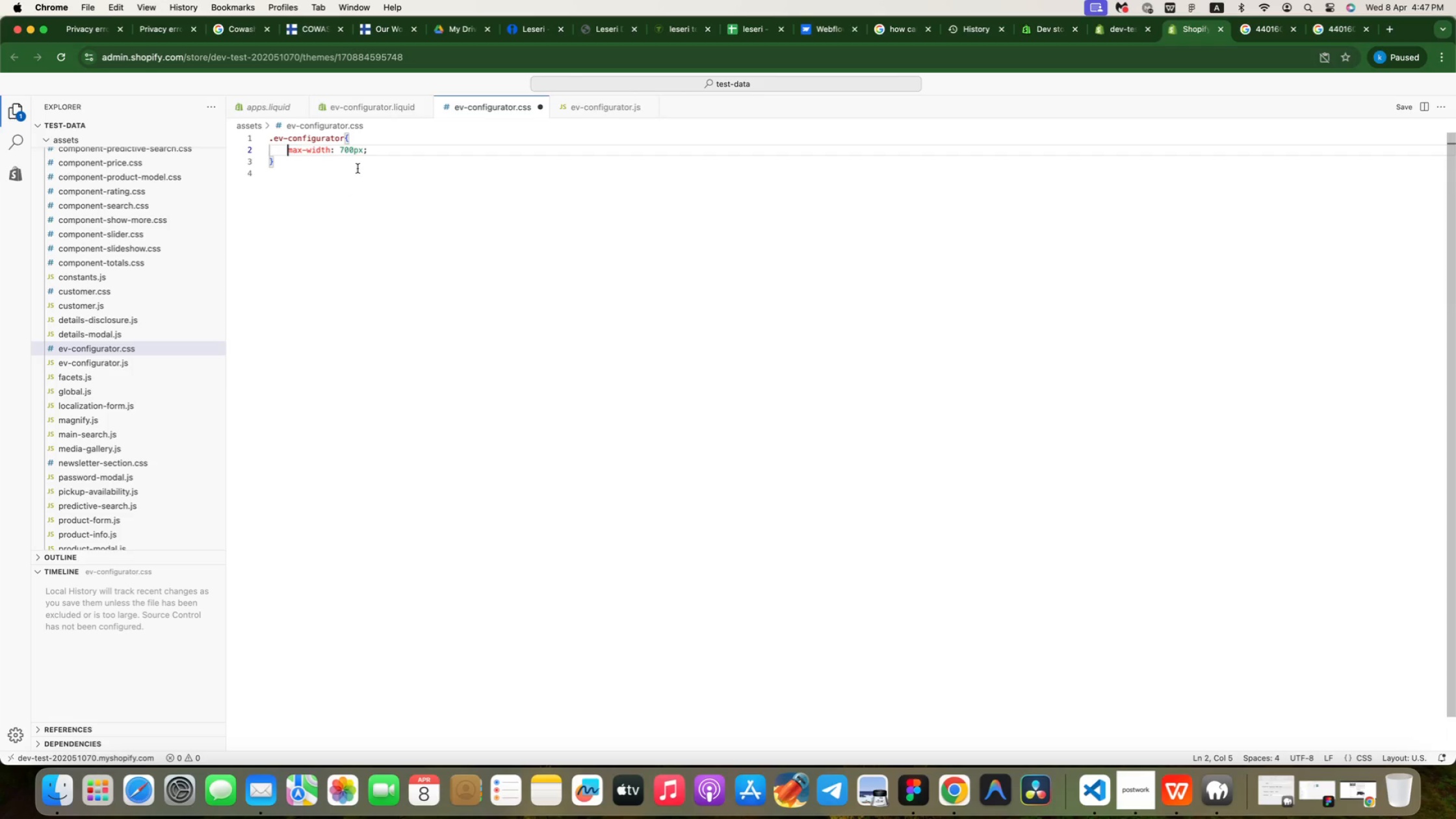 
left_click([405, 152])
 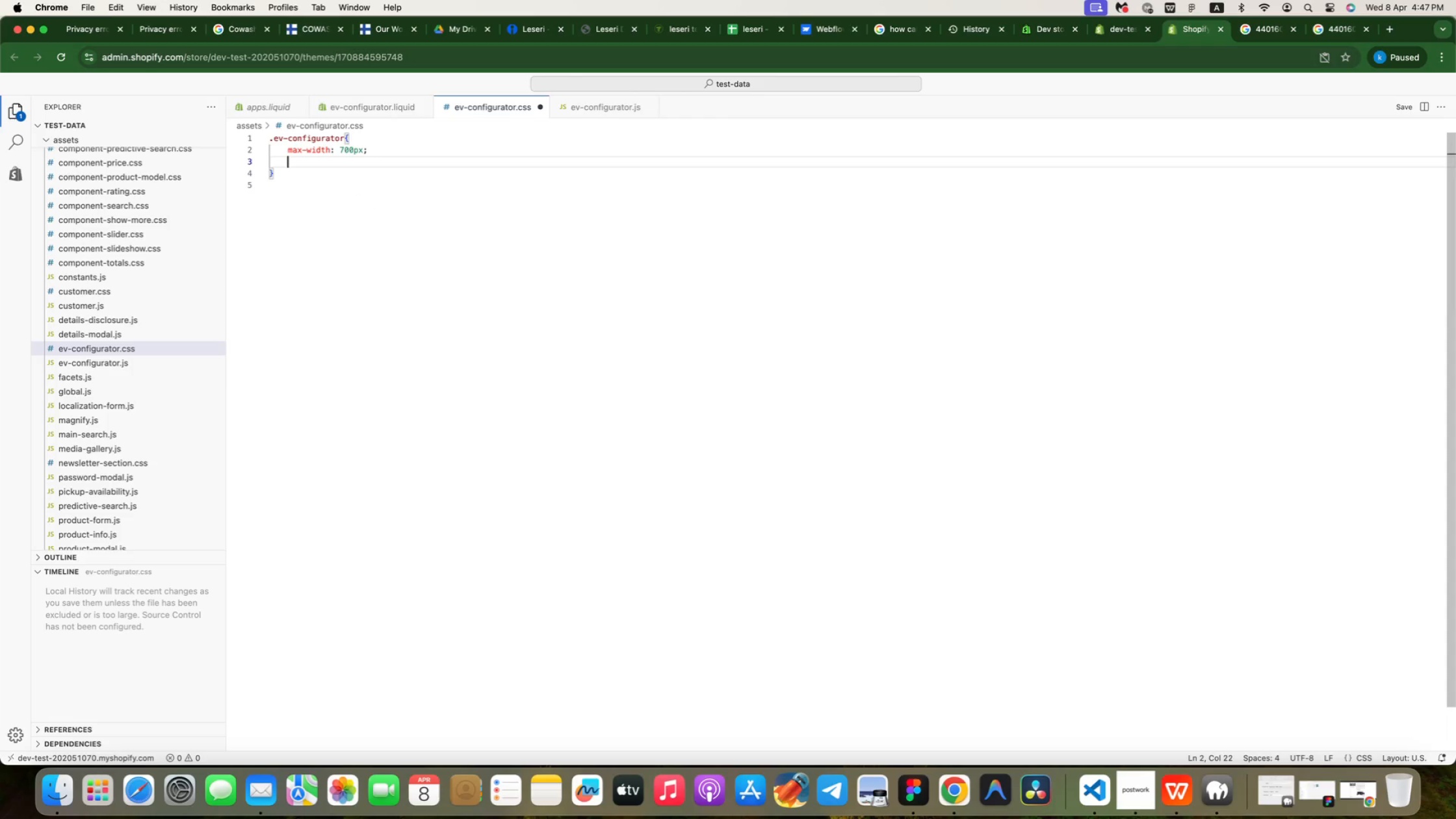 
key(Enter)
 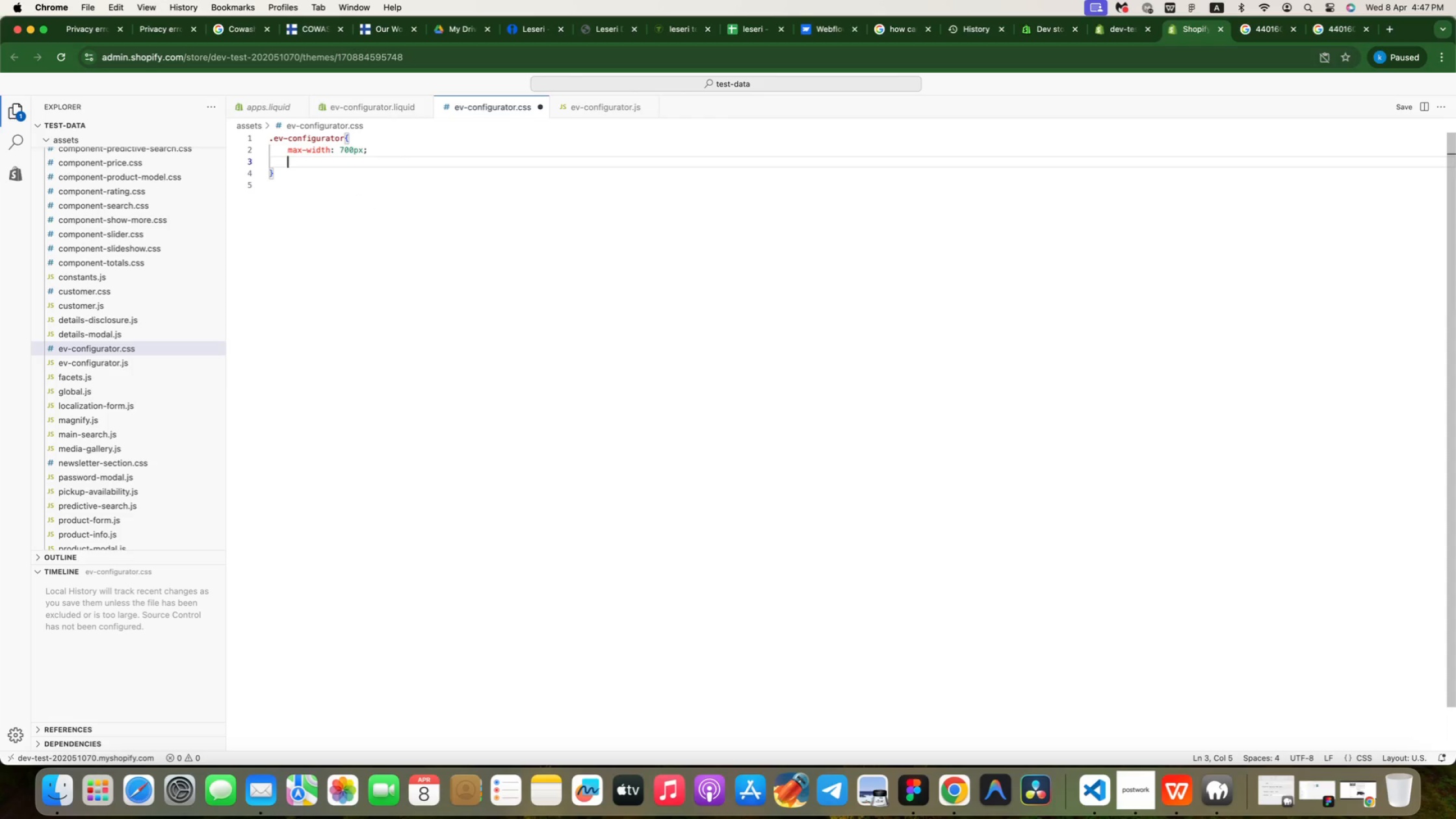 
type(margin: 60px auto;)
 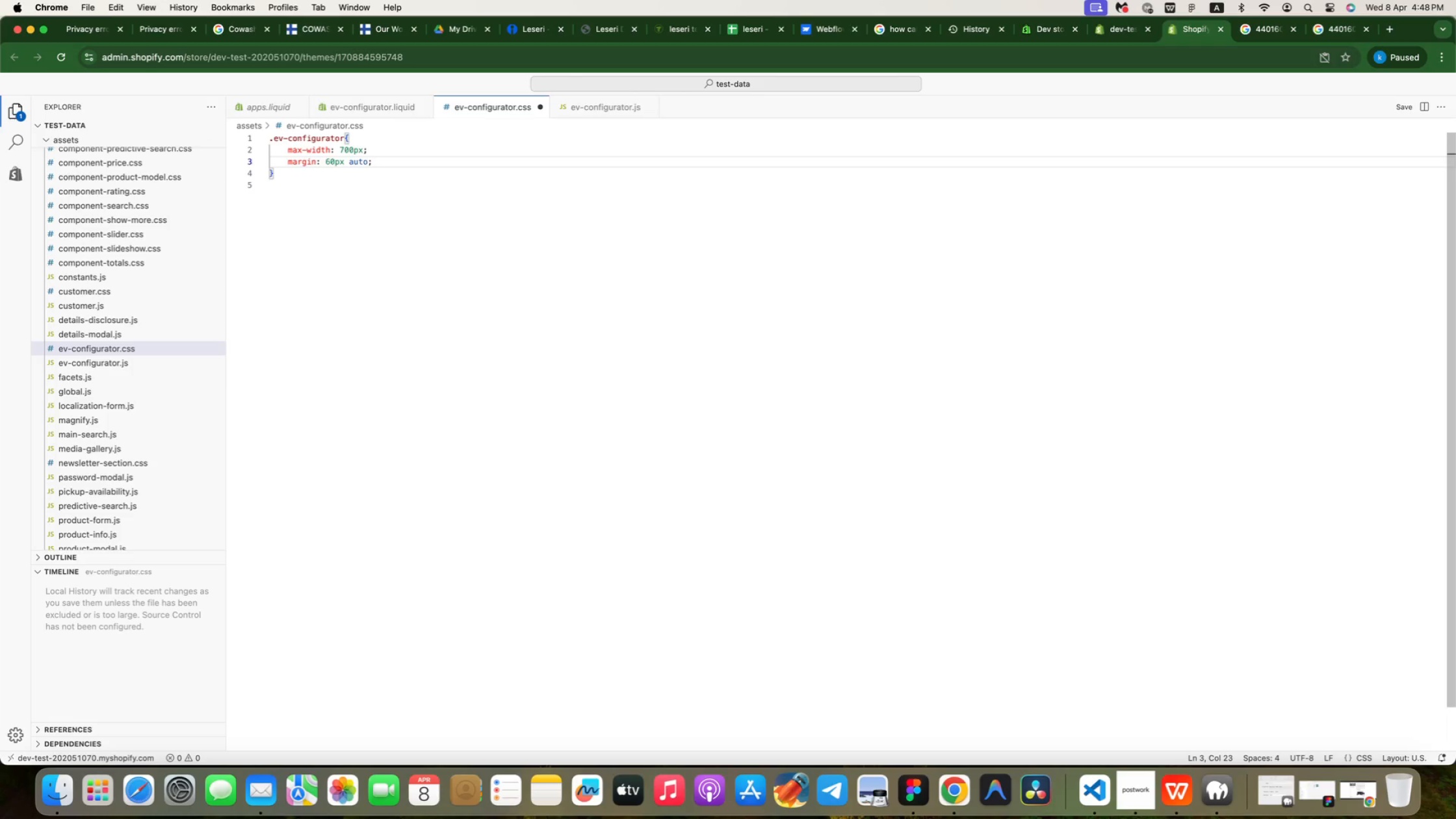 
key(Enter)
 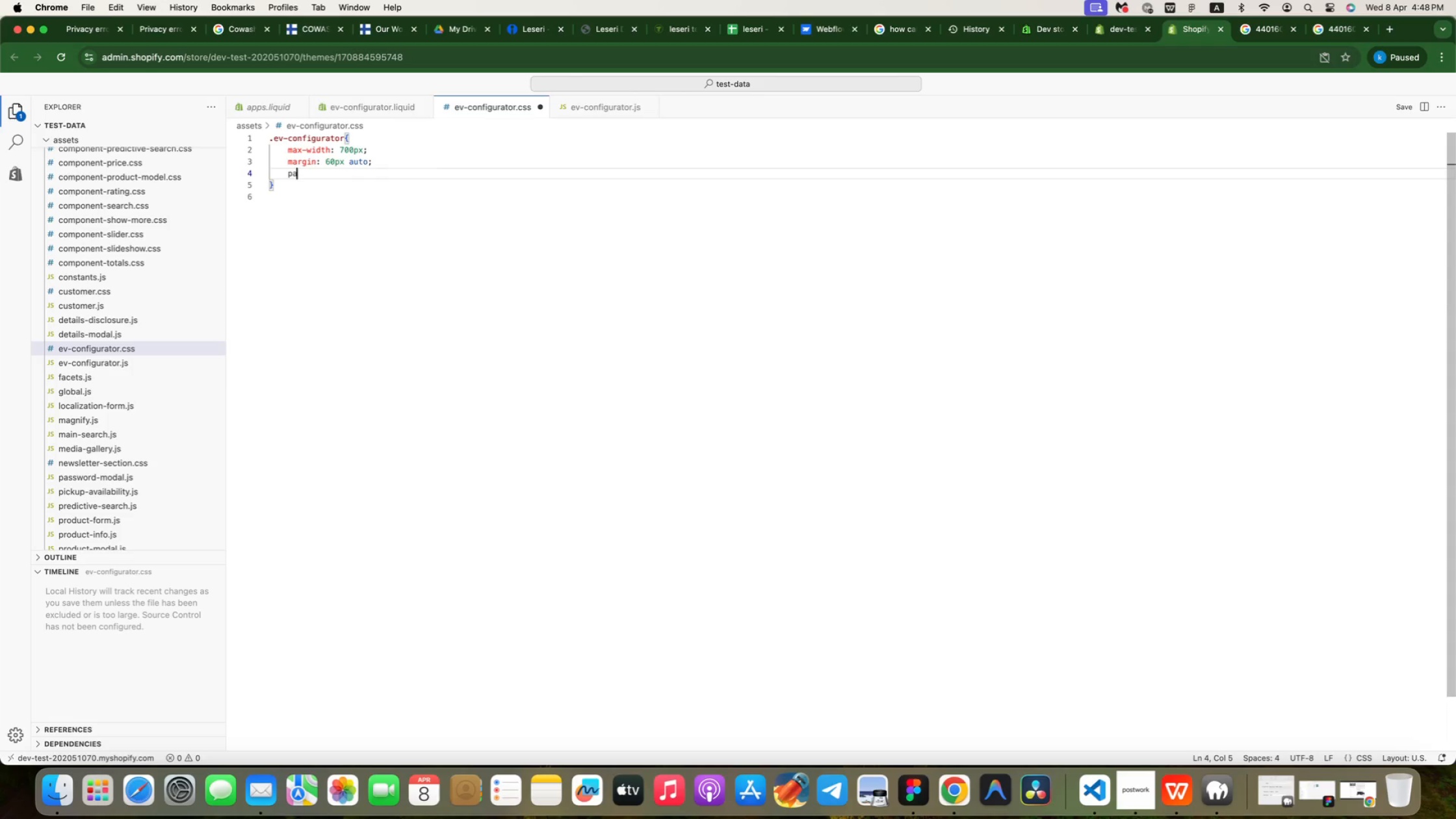 
type(padding: 30px;)
 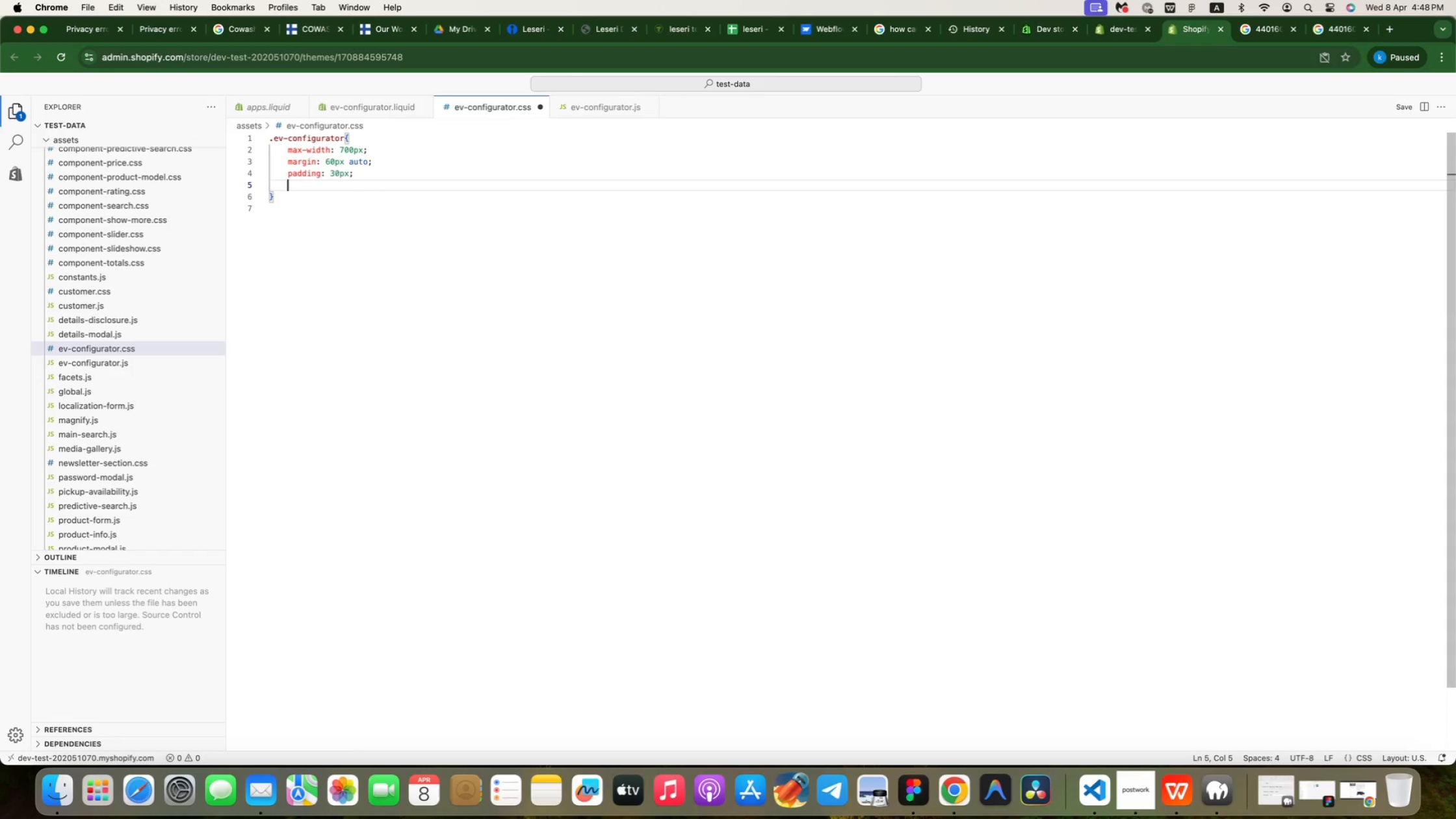 
 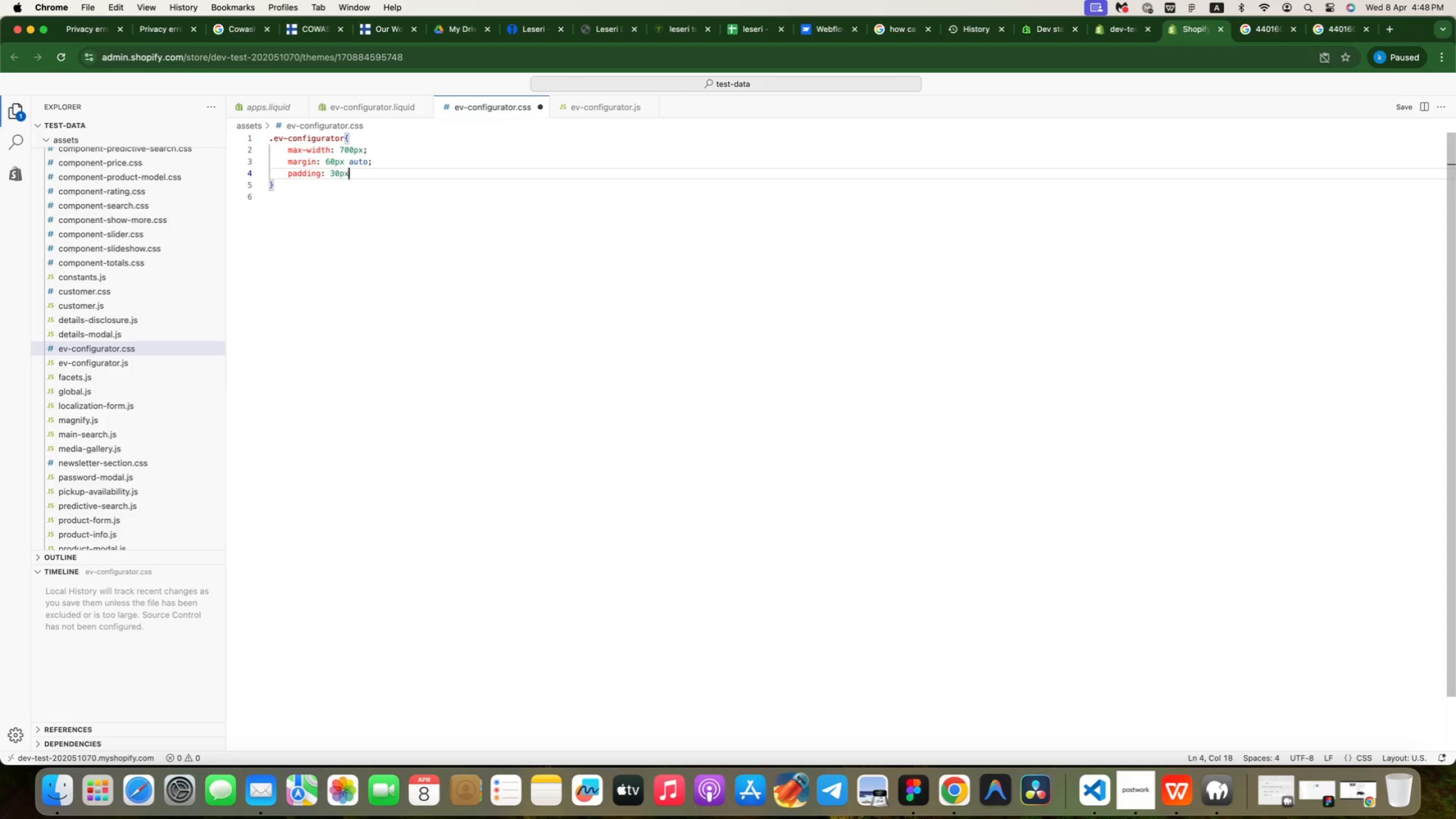 
key(Enter)
 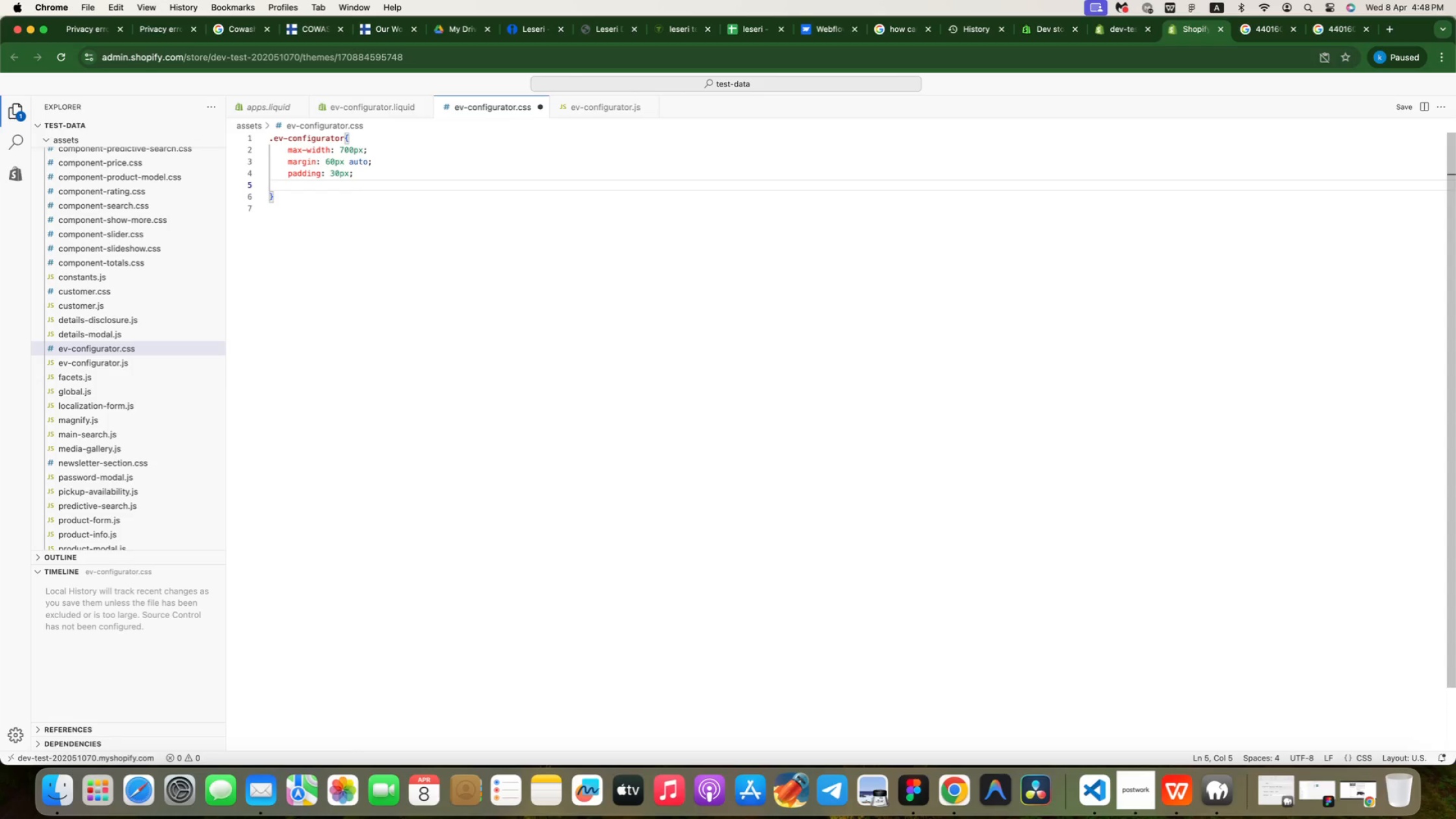 
type(background: #)
 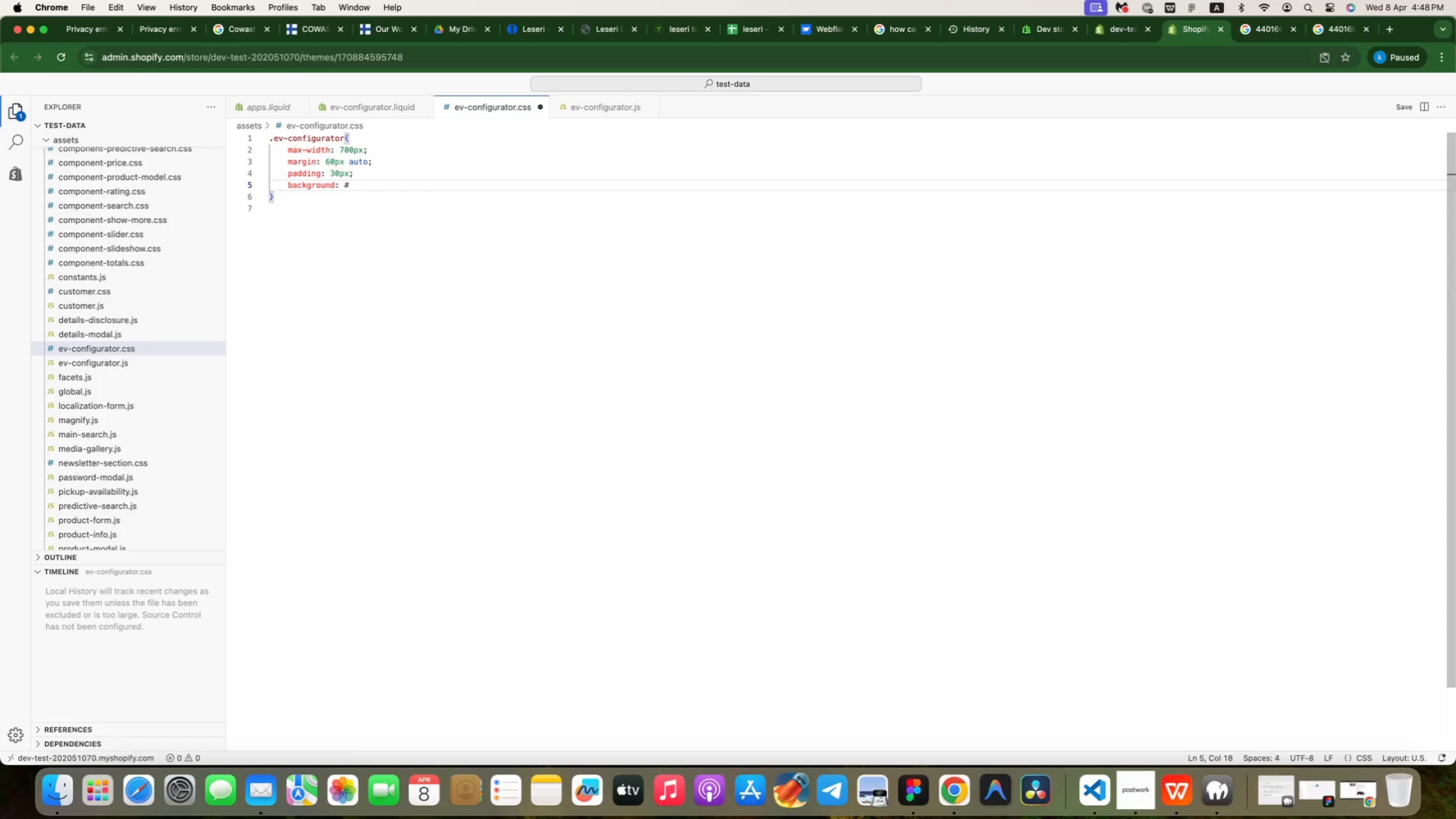 
type(0f0f0f;)
 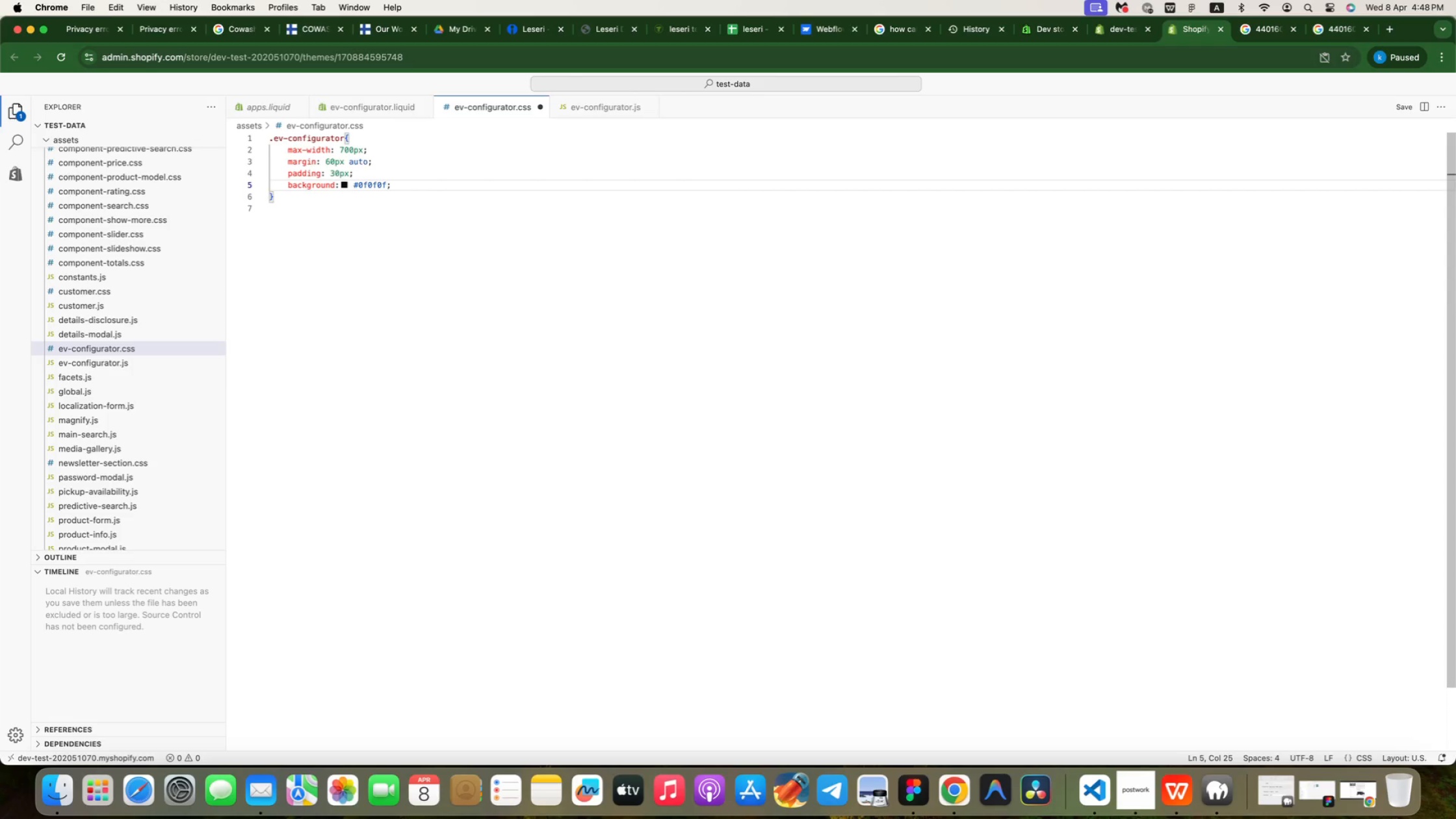 
key(Enter)
 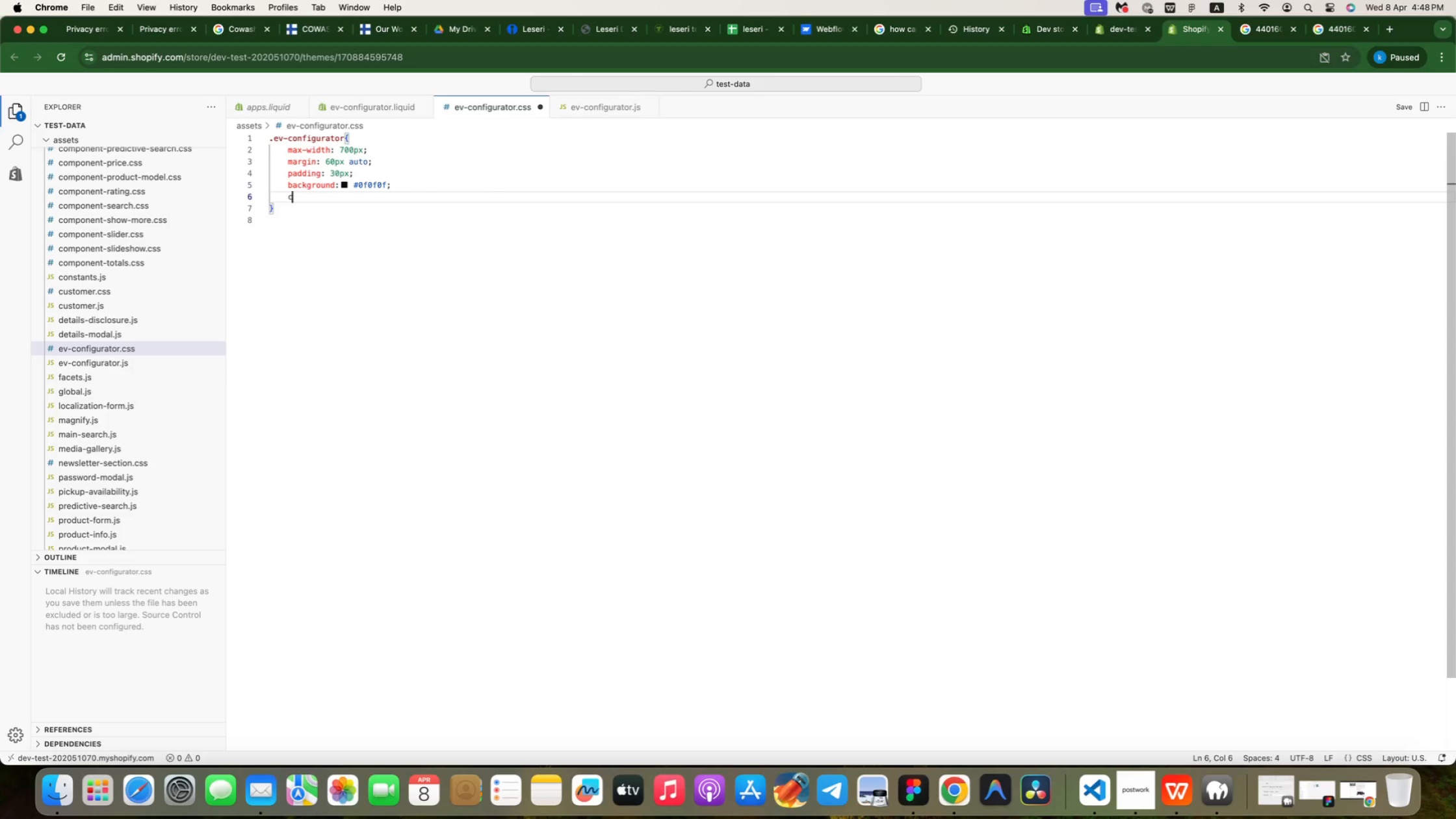 
type(color: #)
 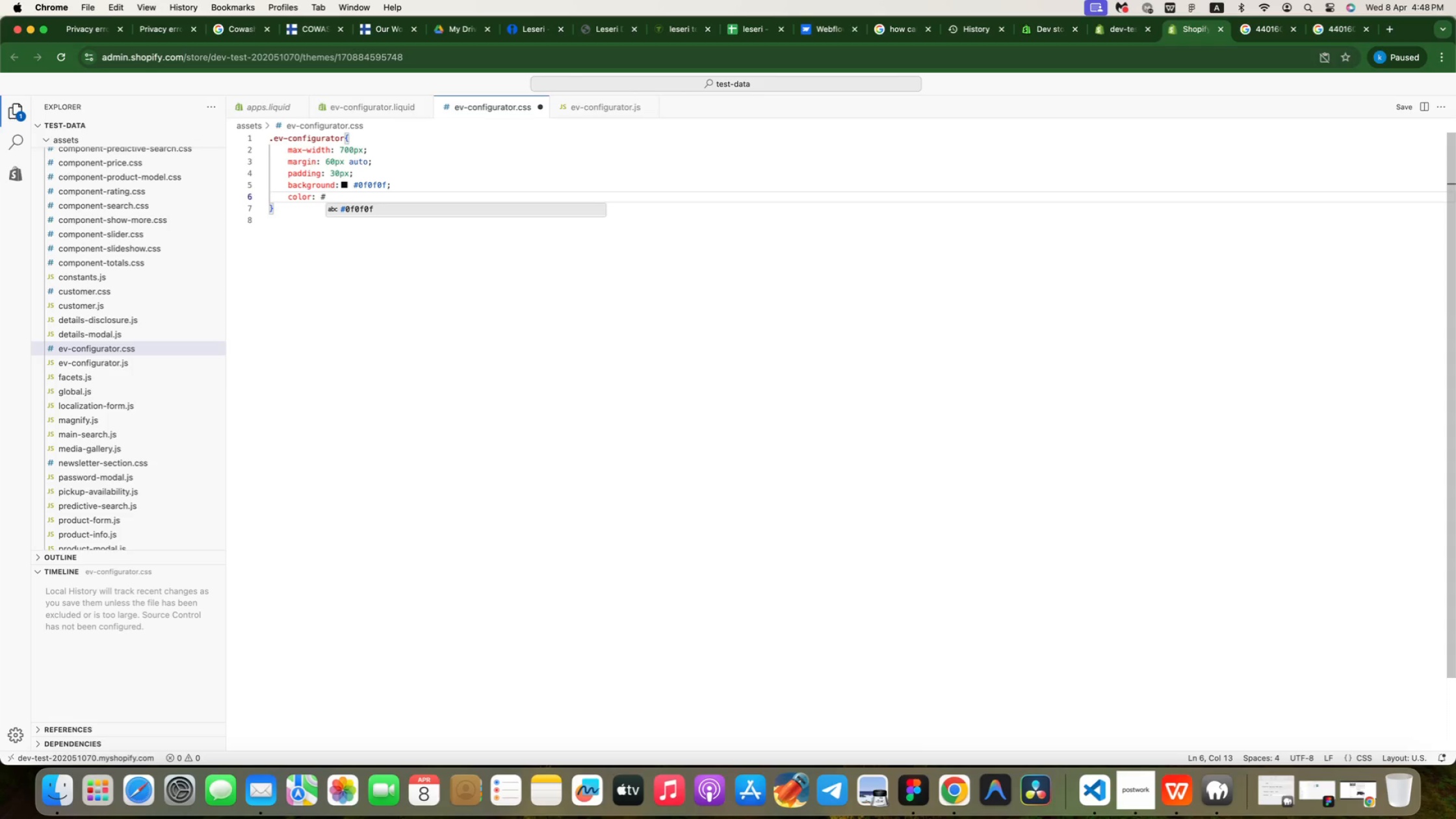 
key(Backspace)
type(#fff;)
 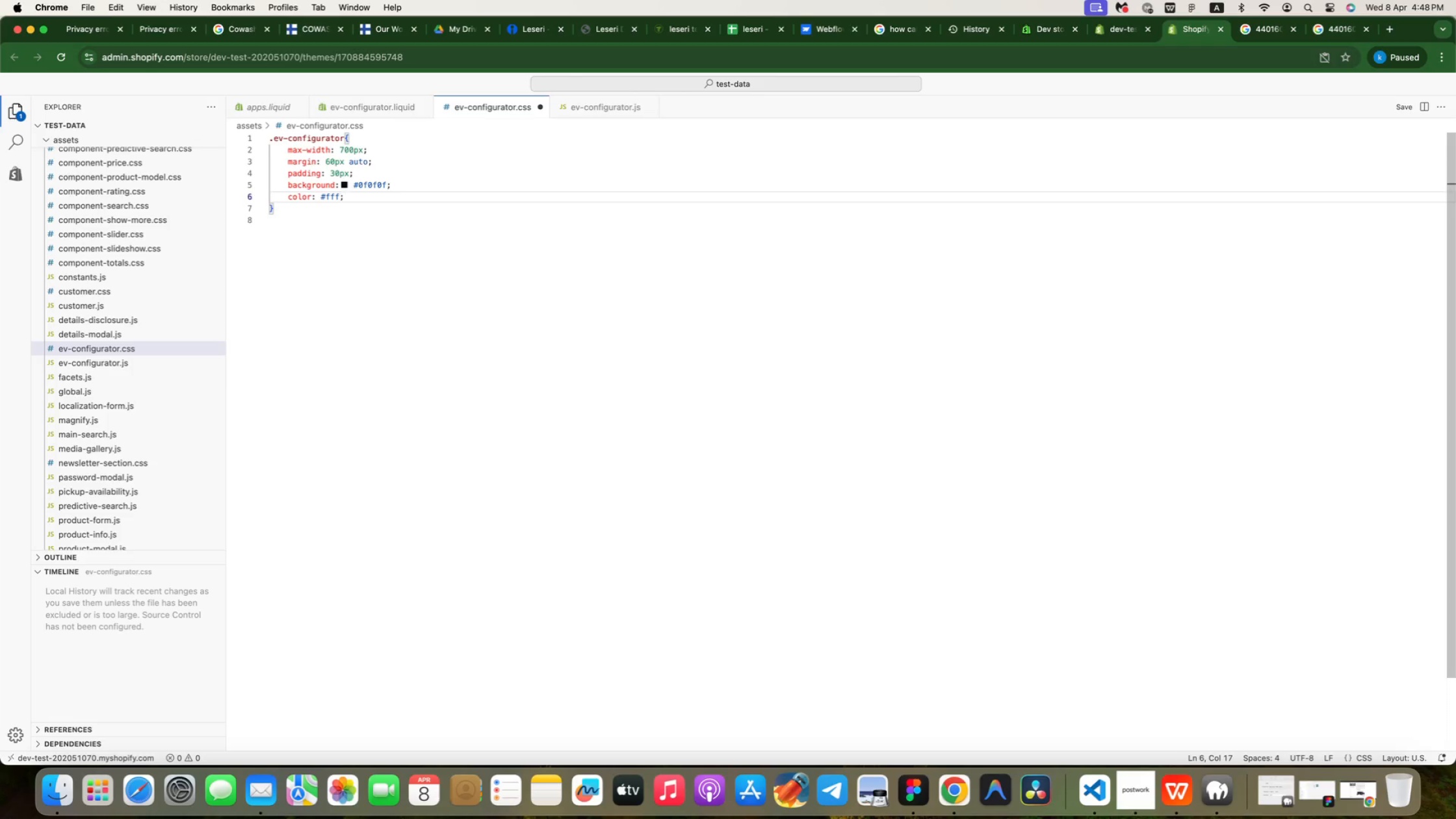 
key(Enter)
 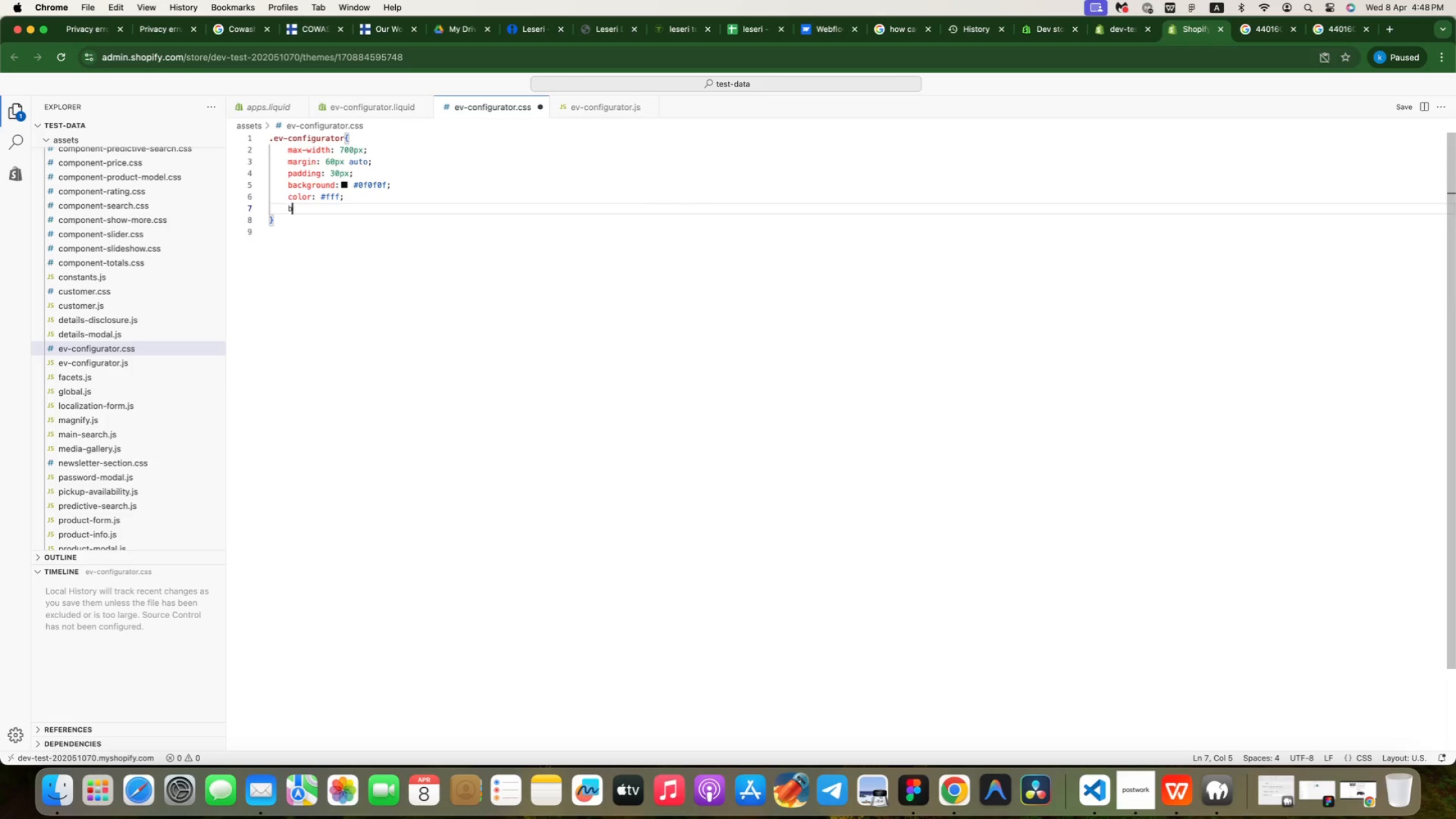 
type(border-radius: 12px;)
 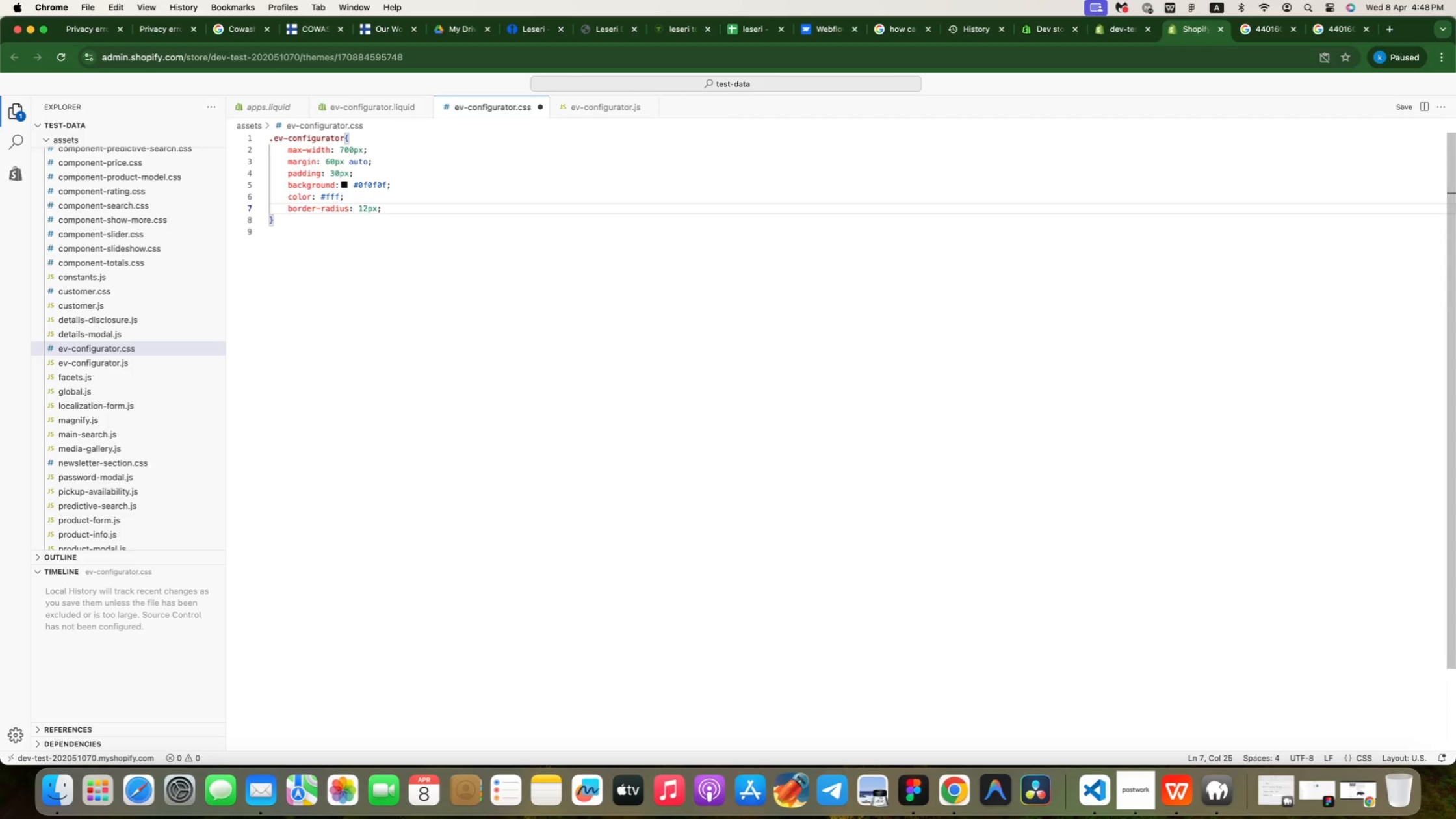 
key(Enter)
 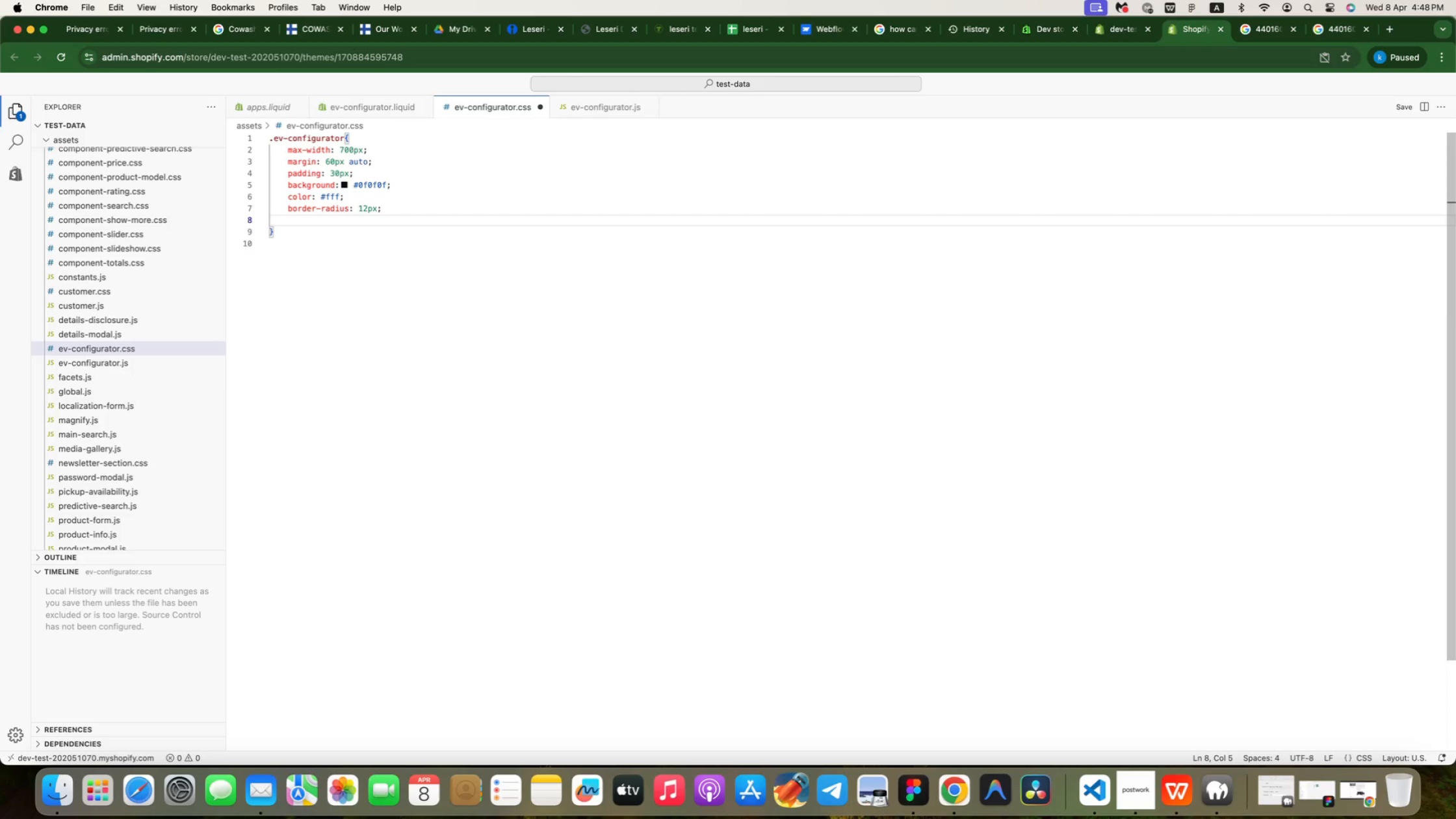 
type(font-family: Arial )
key(Backspace)
type(, sans-serif;)
 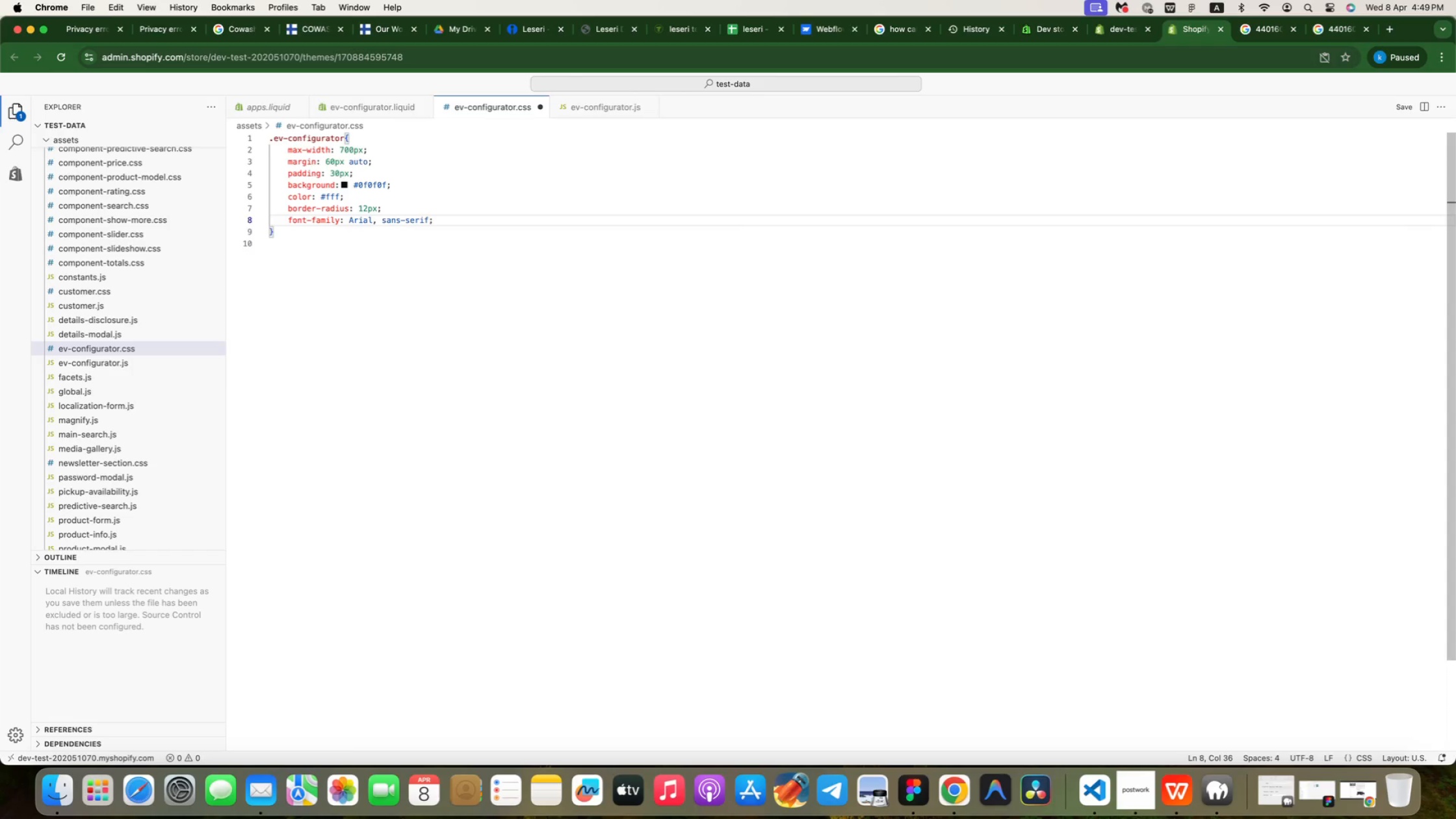 
key(ArrowDown)
 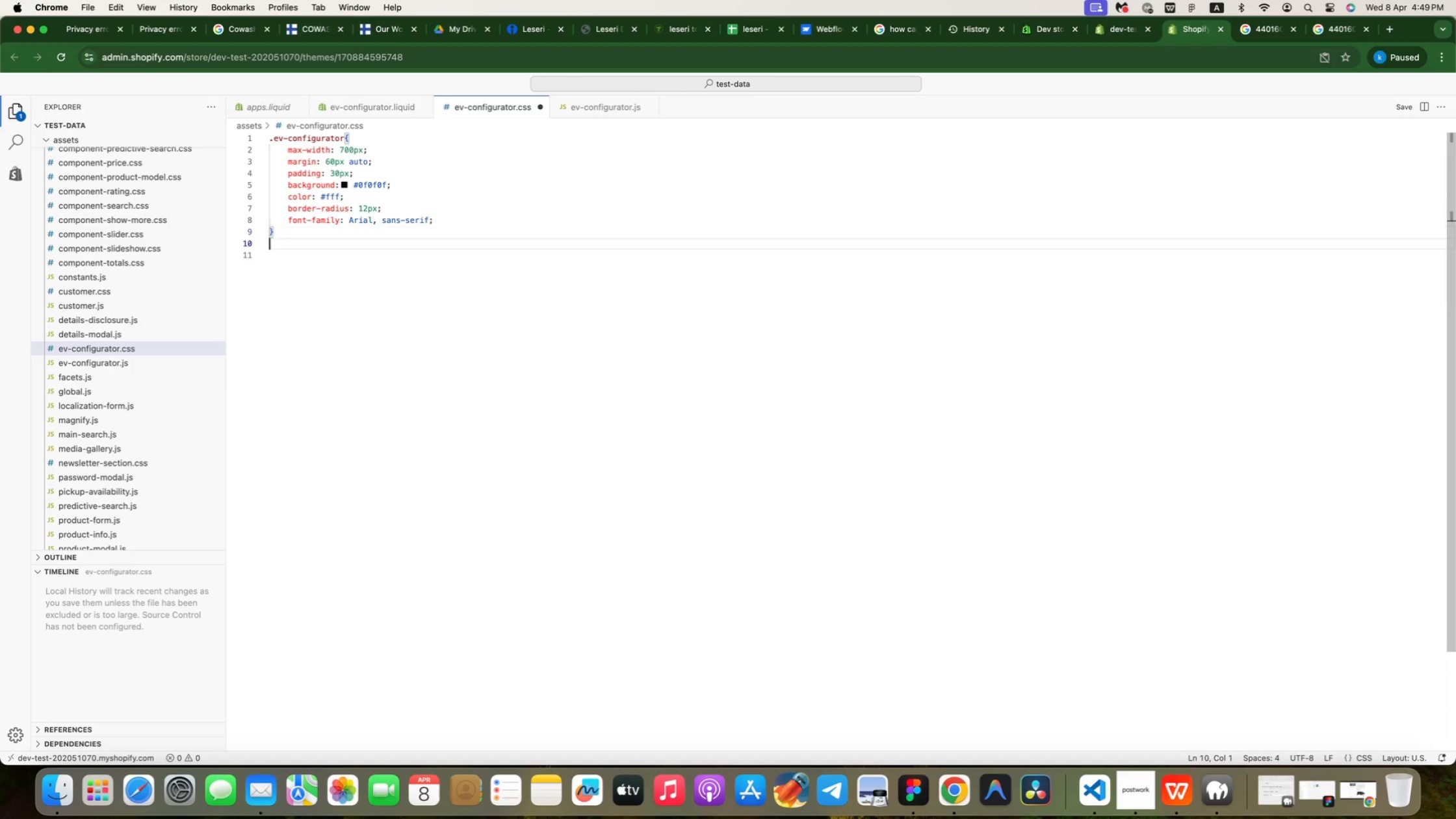 
key(Enter)
 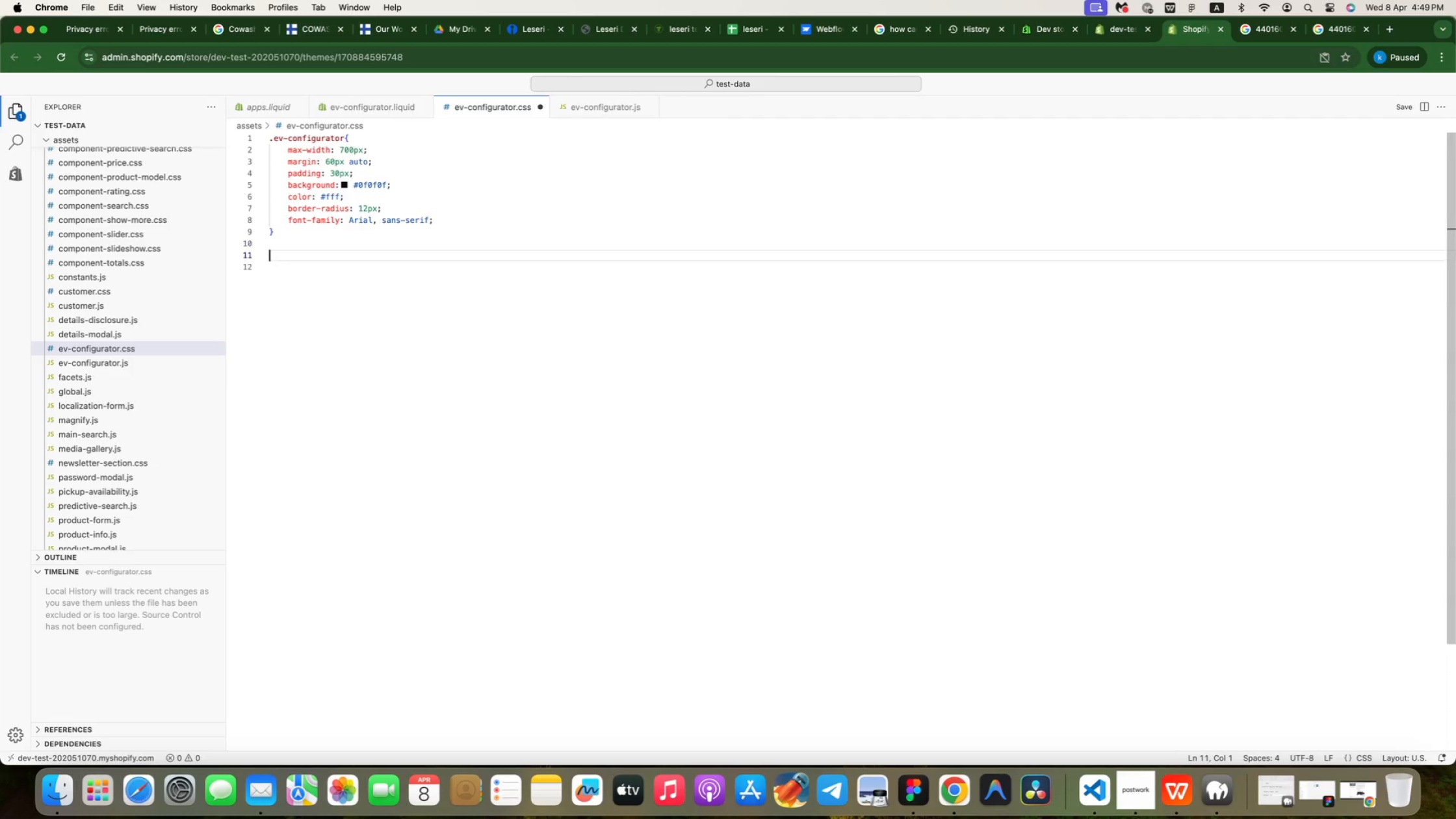 
key(Enter)
 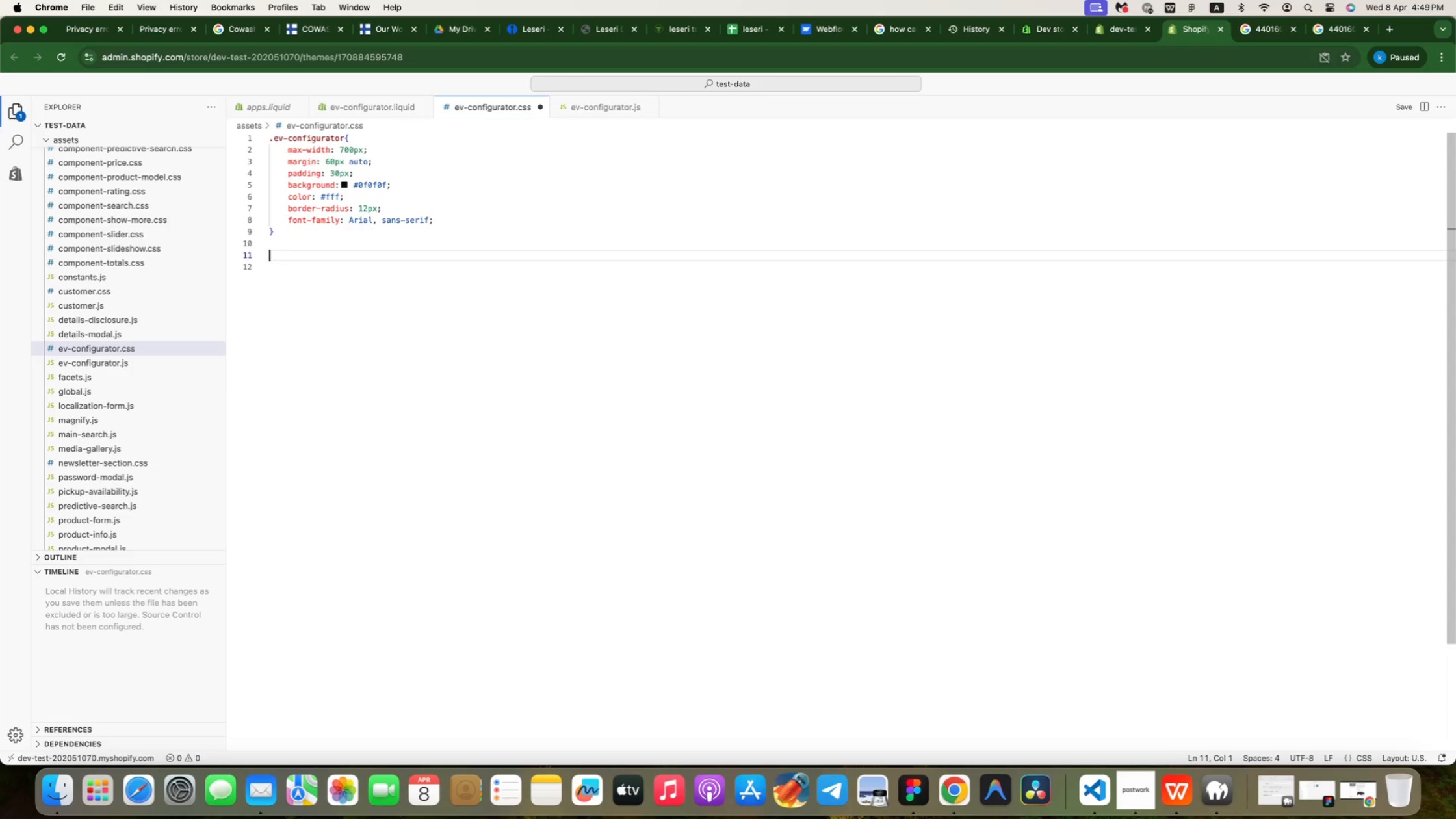 
type(.title{)
 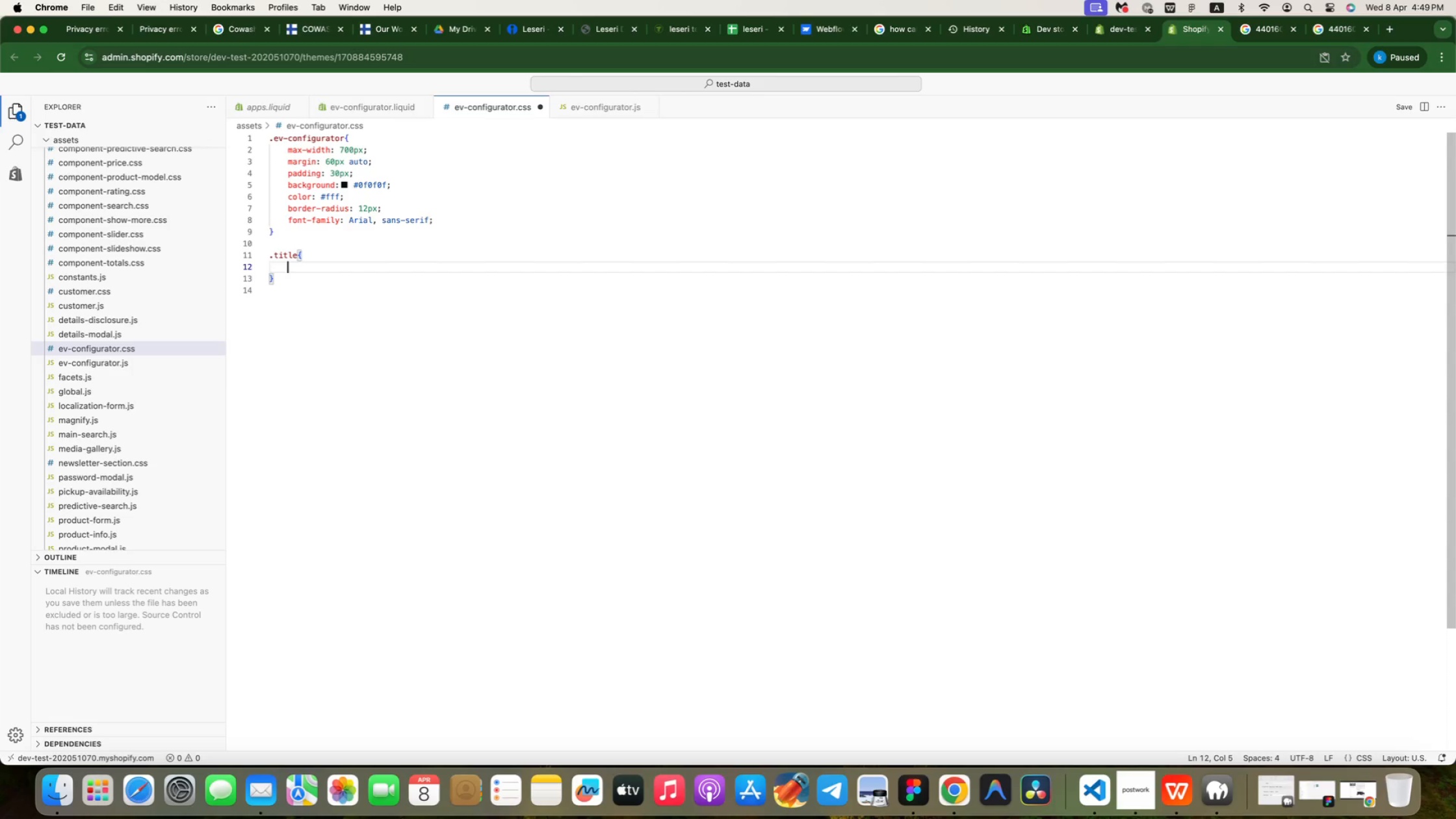 
 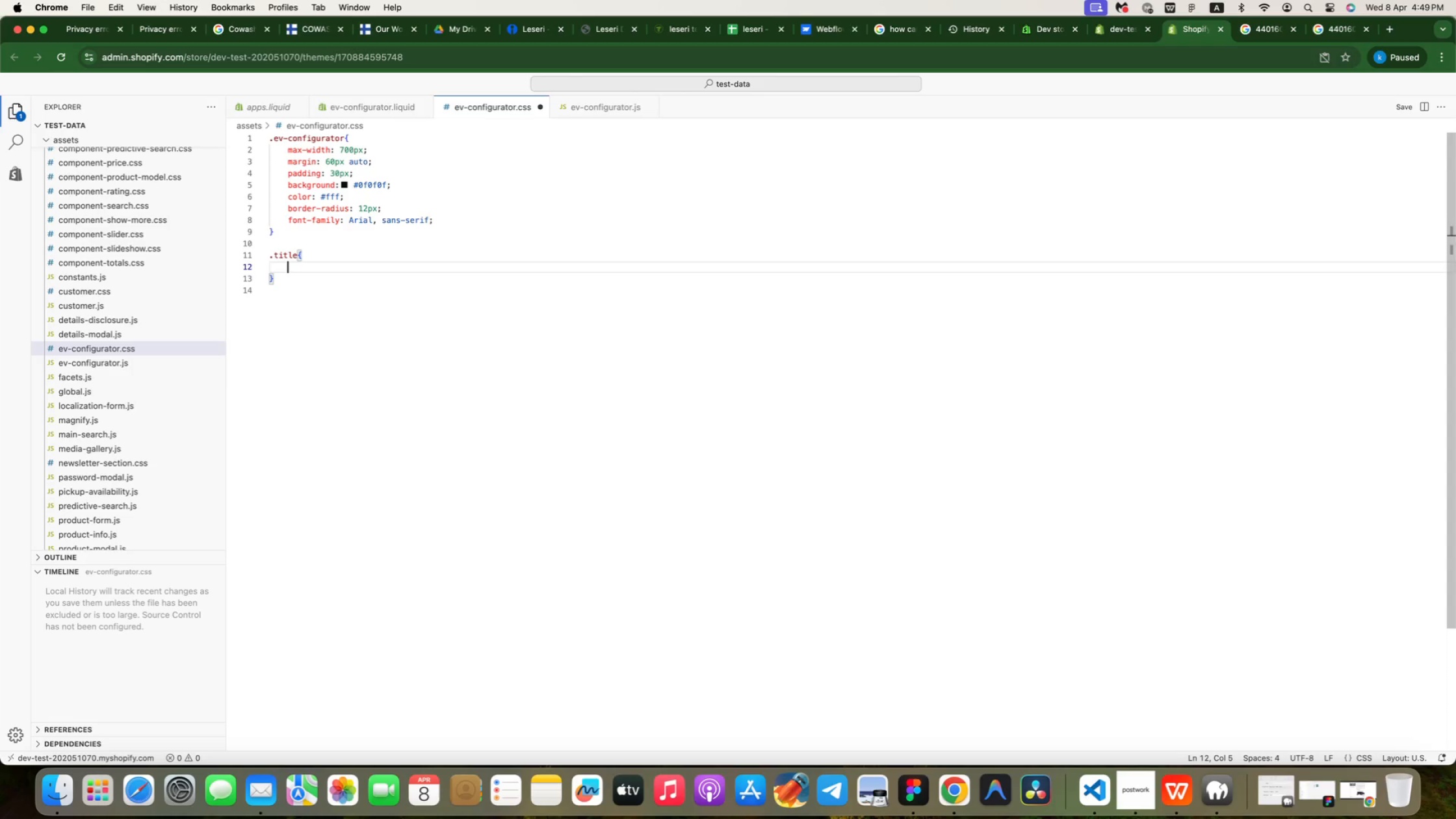 
key(Enter)
 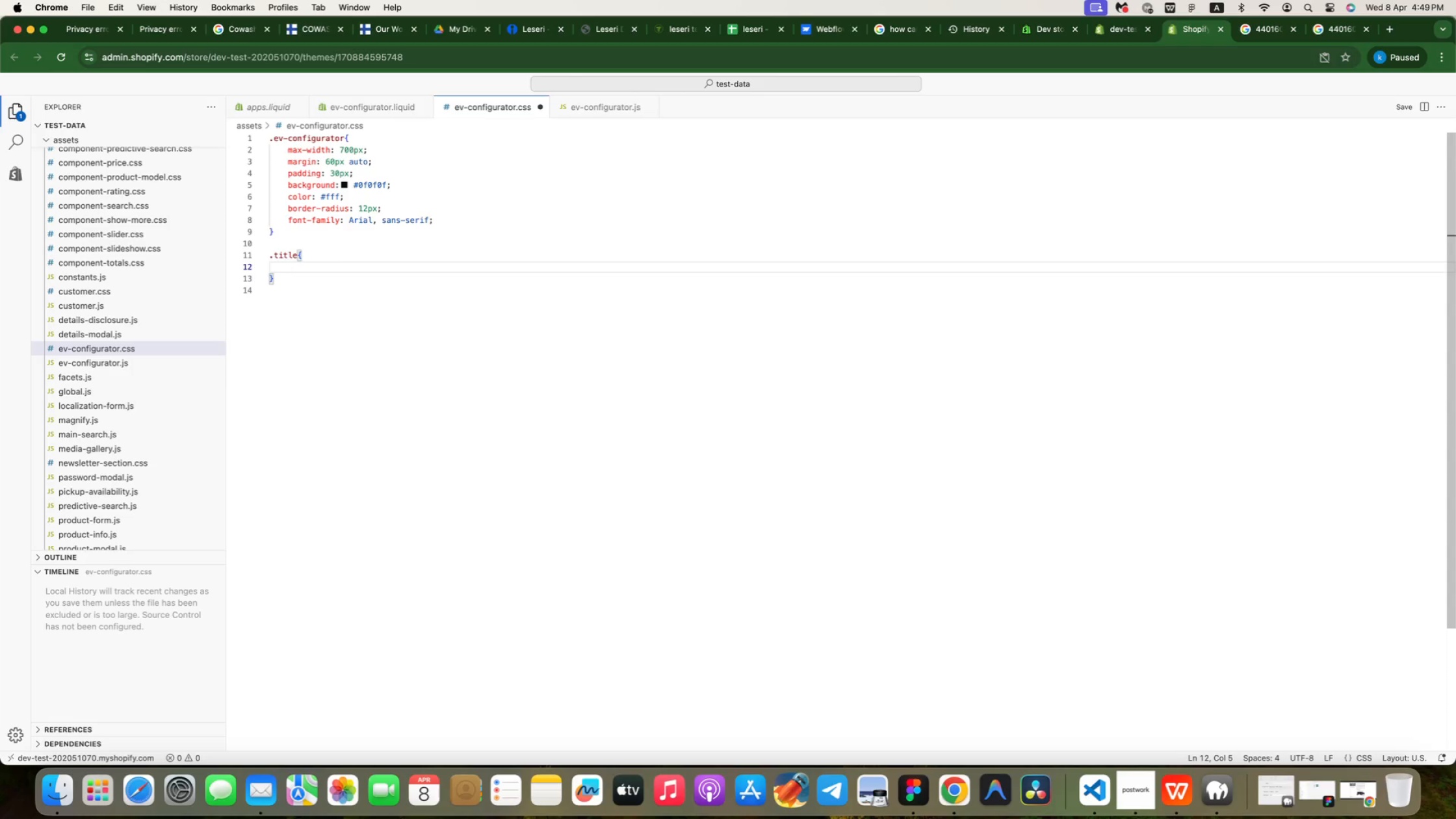 
type(fi)
key(Backspace)
type(ont)
 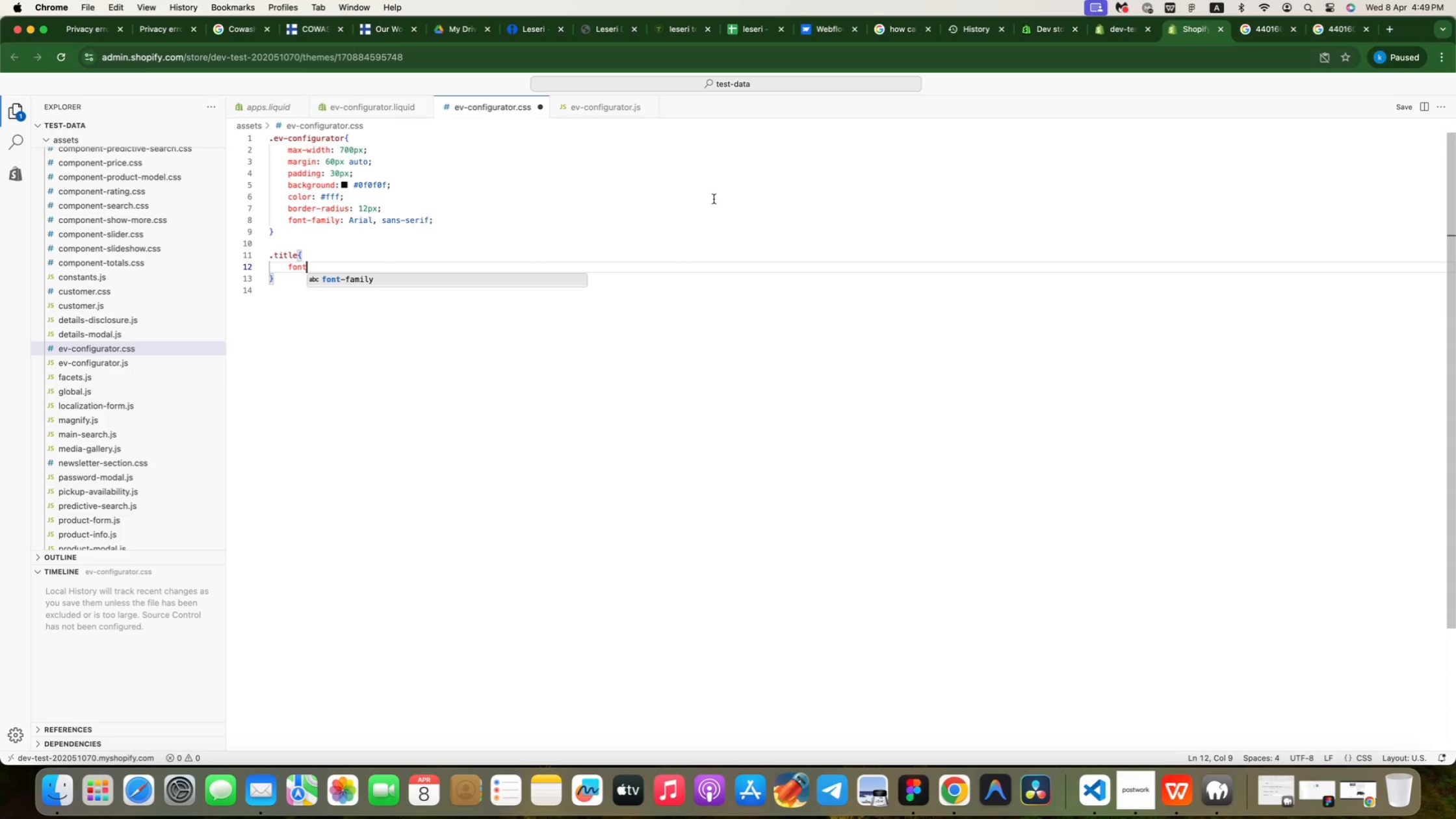 
type(-size: 20px)
 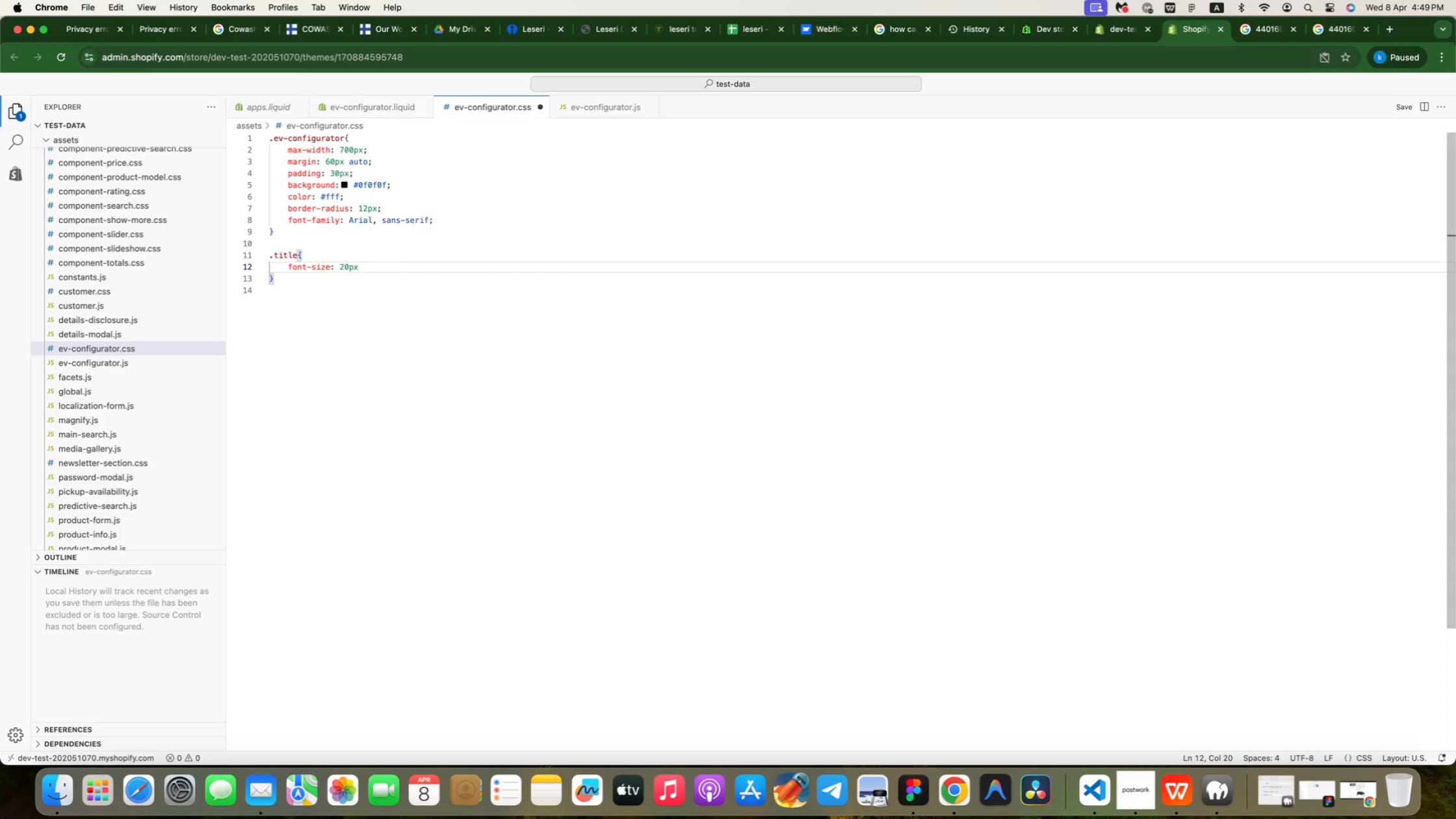 
wait(5.79)
 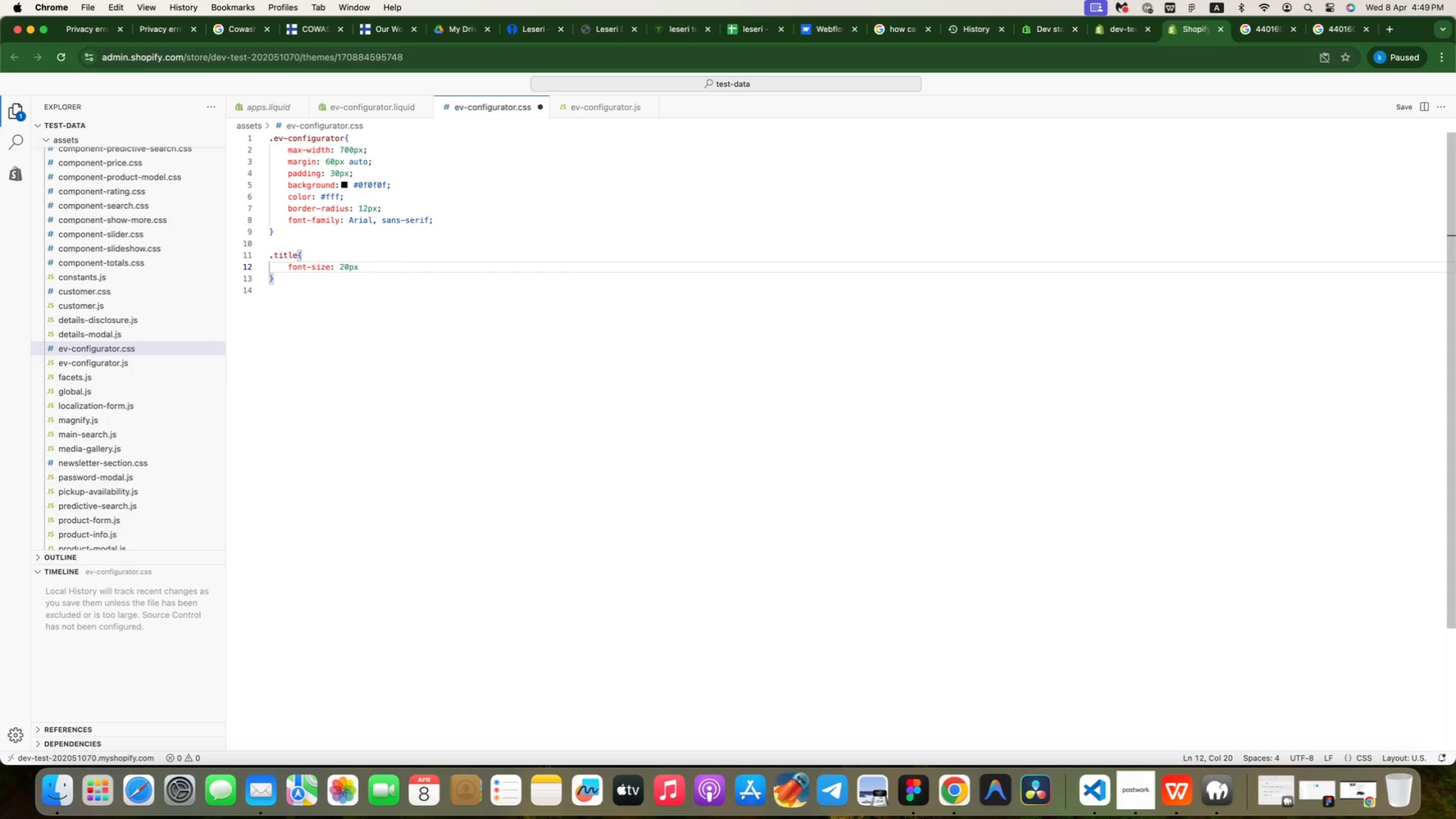 
key(Backspace)
key(Backspace)
key(Backspace)
type(8px;)
 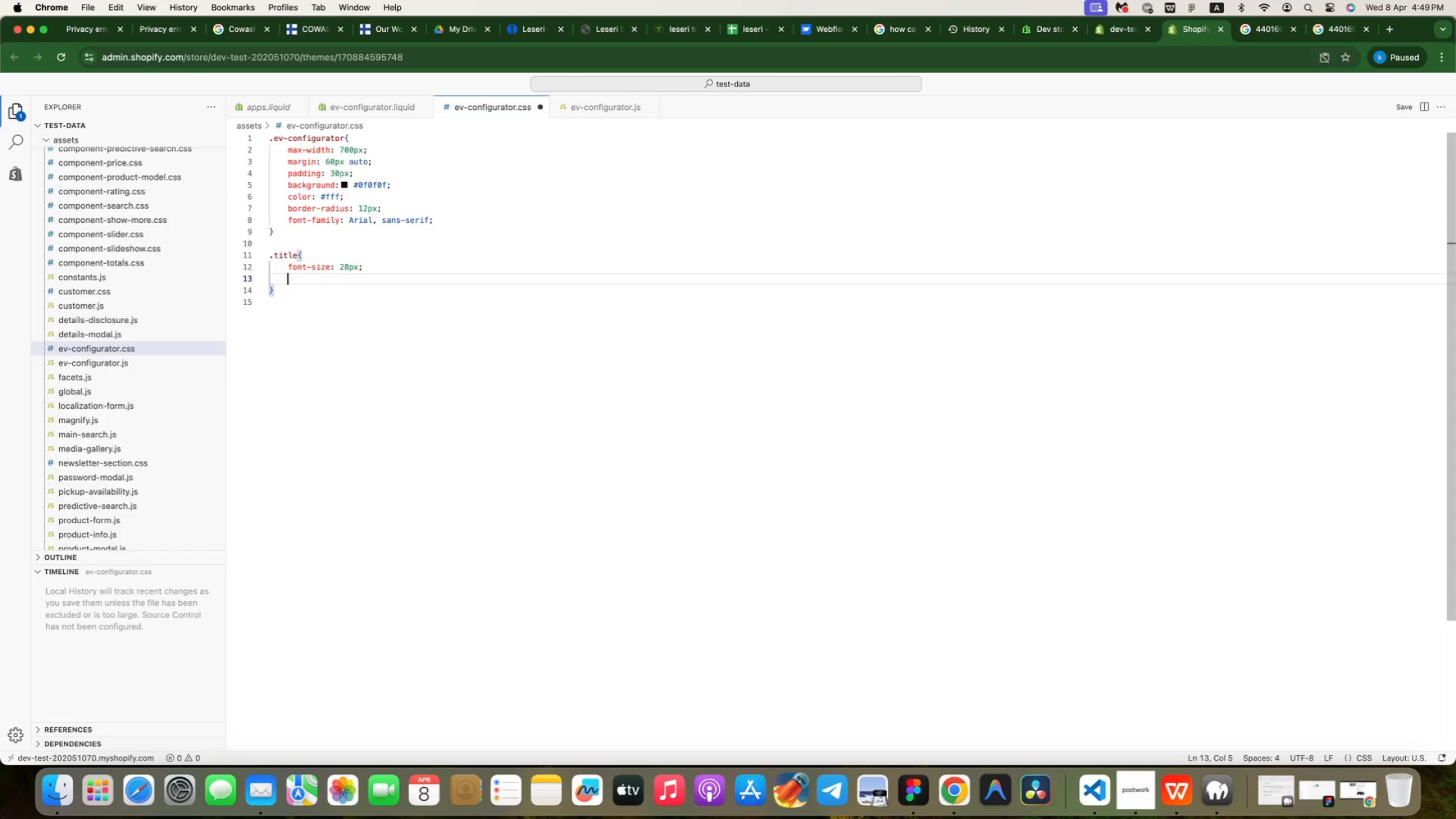 
key(Enter)
 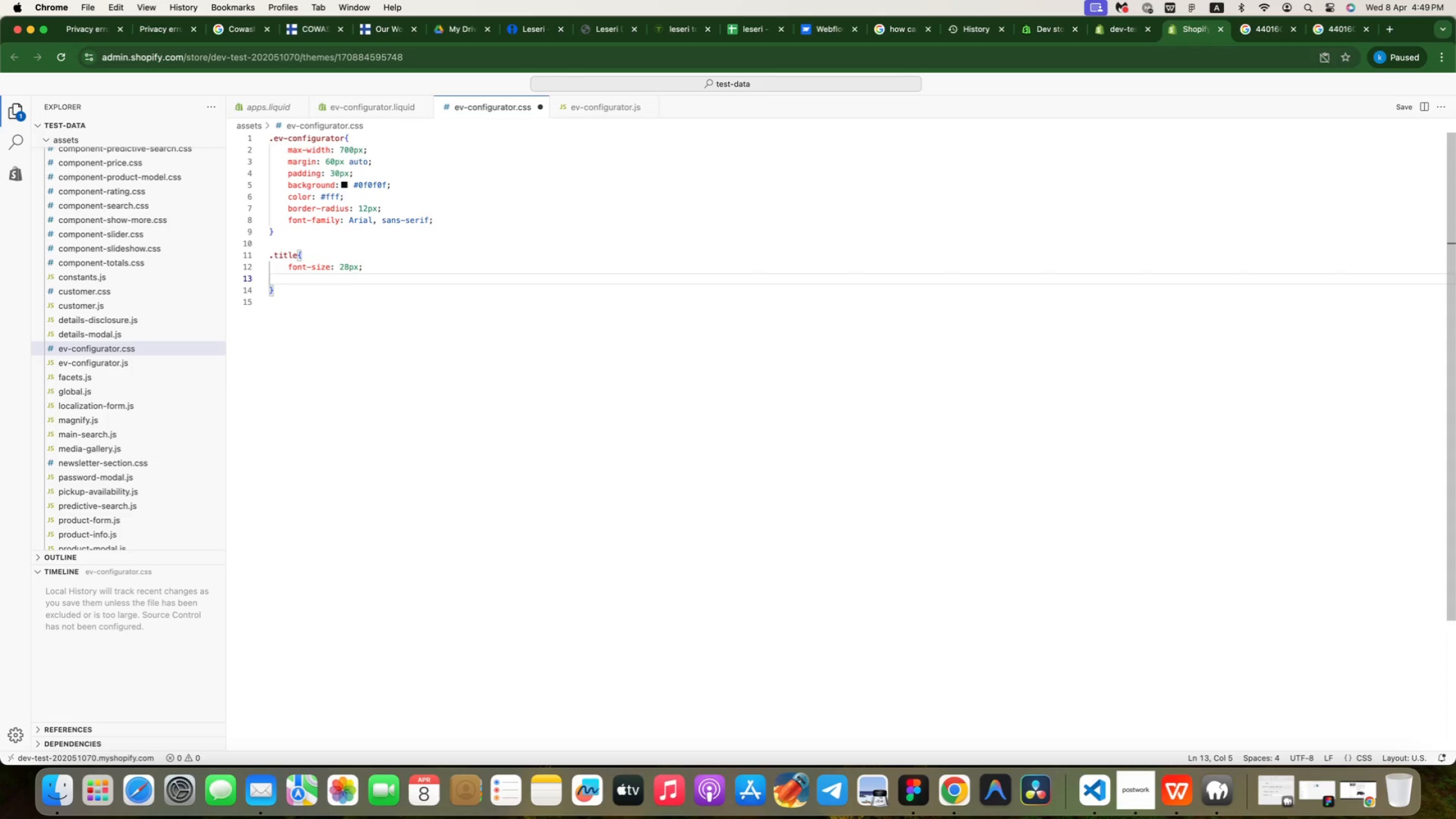 
type(mar)
 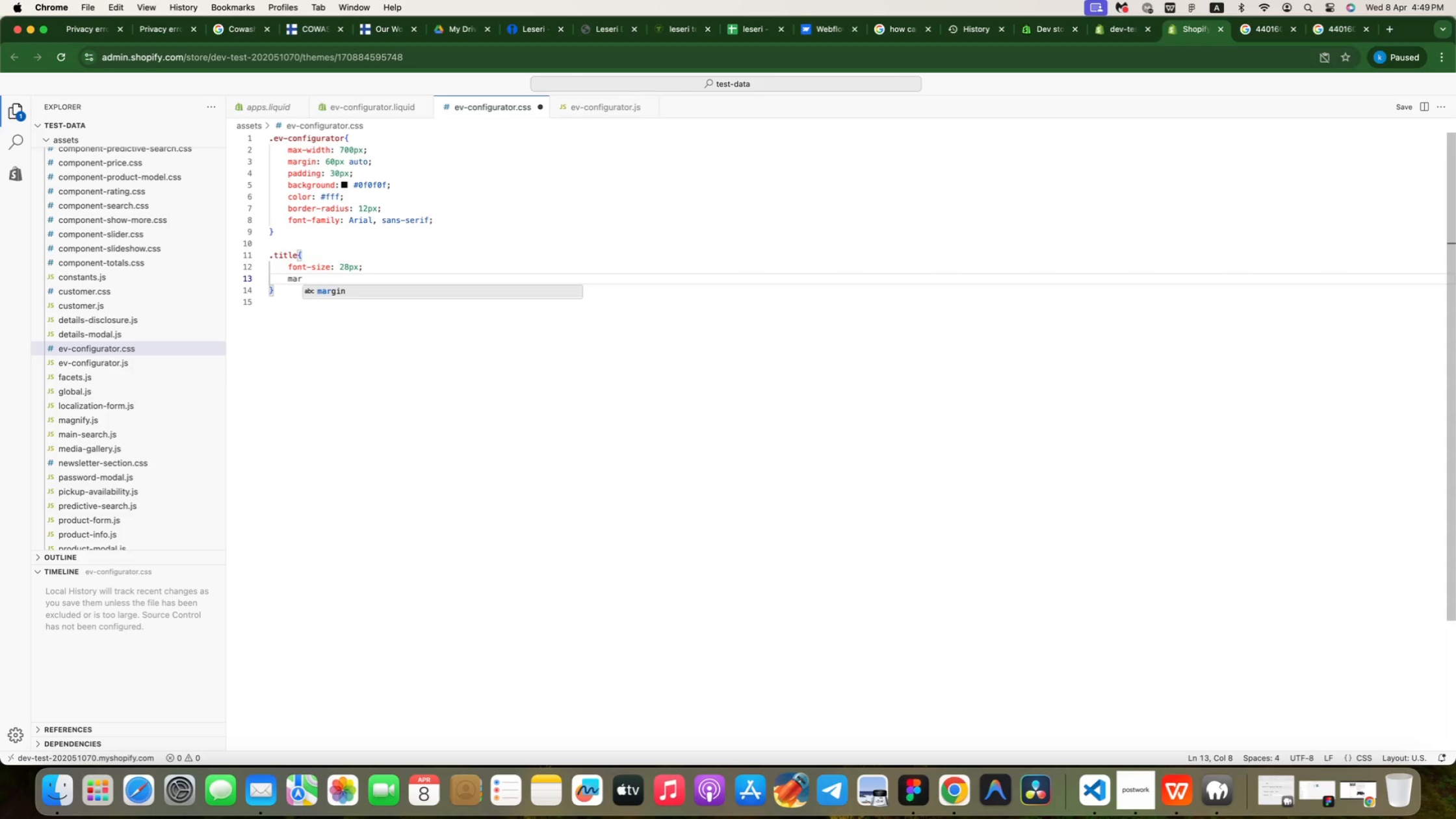 
key(Enter)
 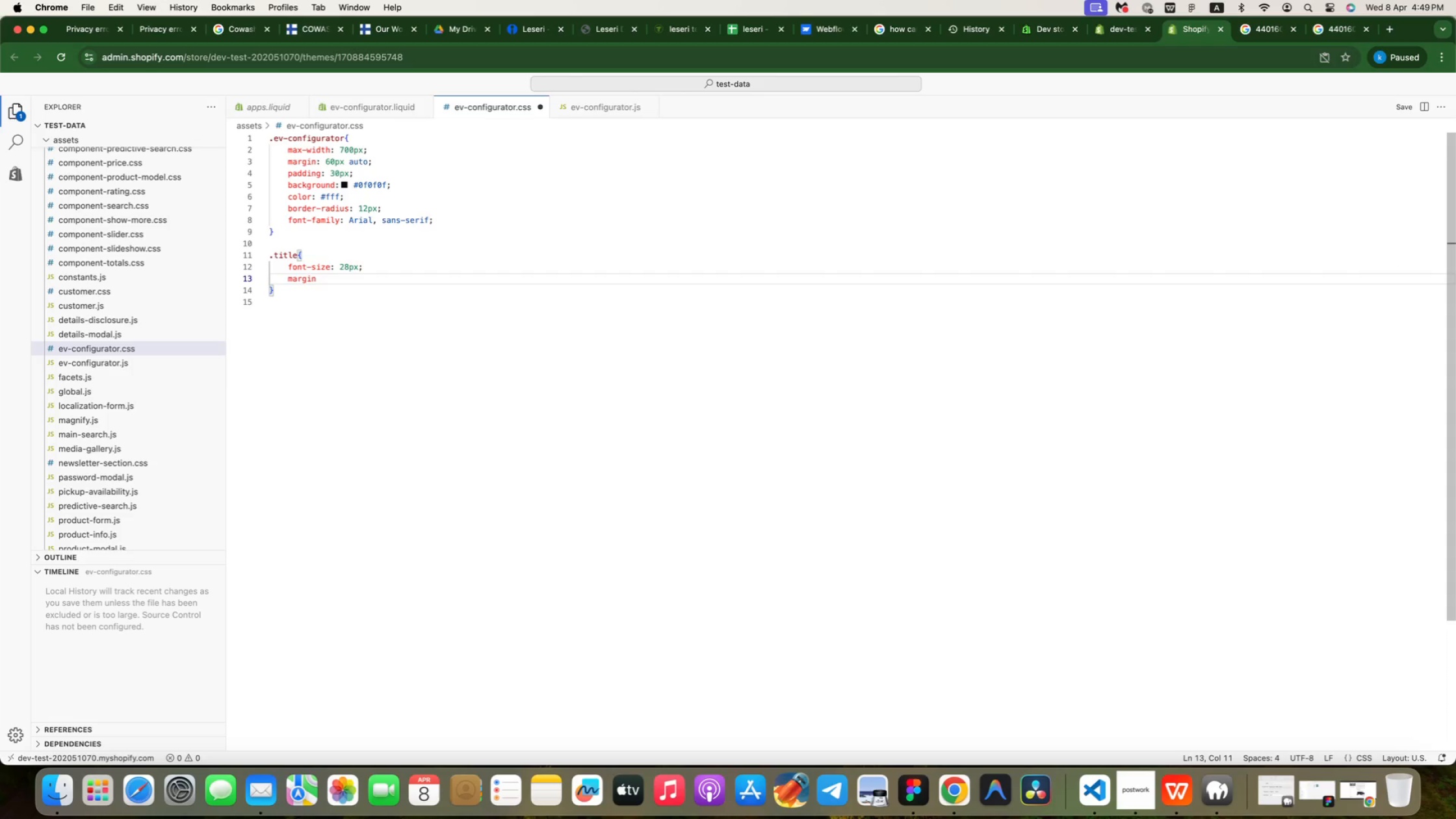 
type(-bottom: 30px;)
 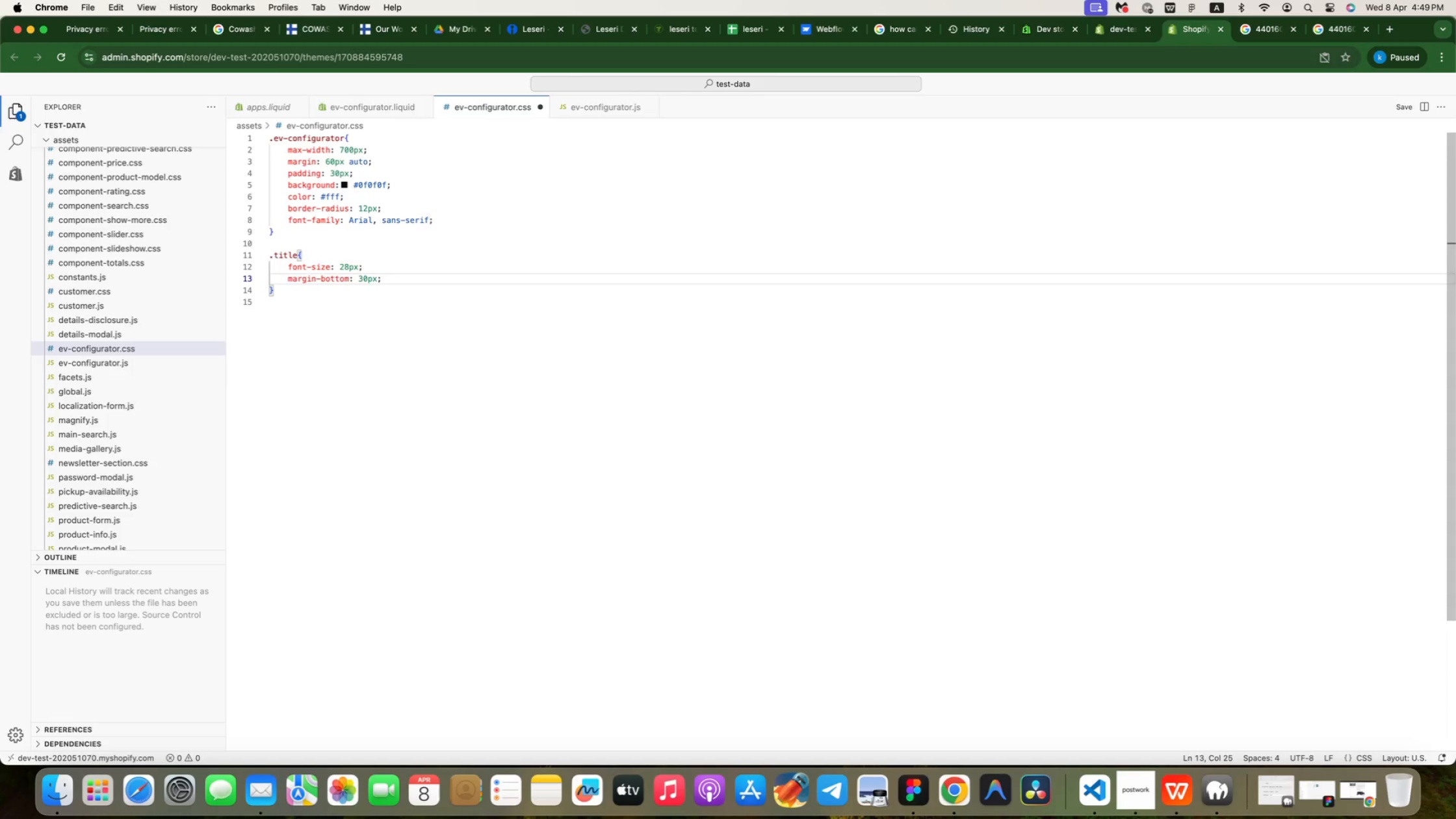 
key(ArrowDown)
 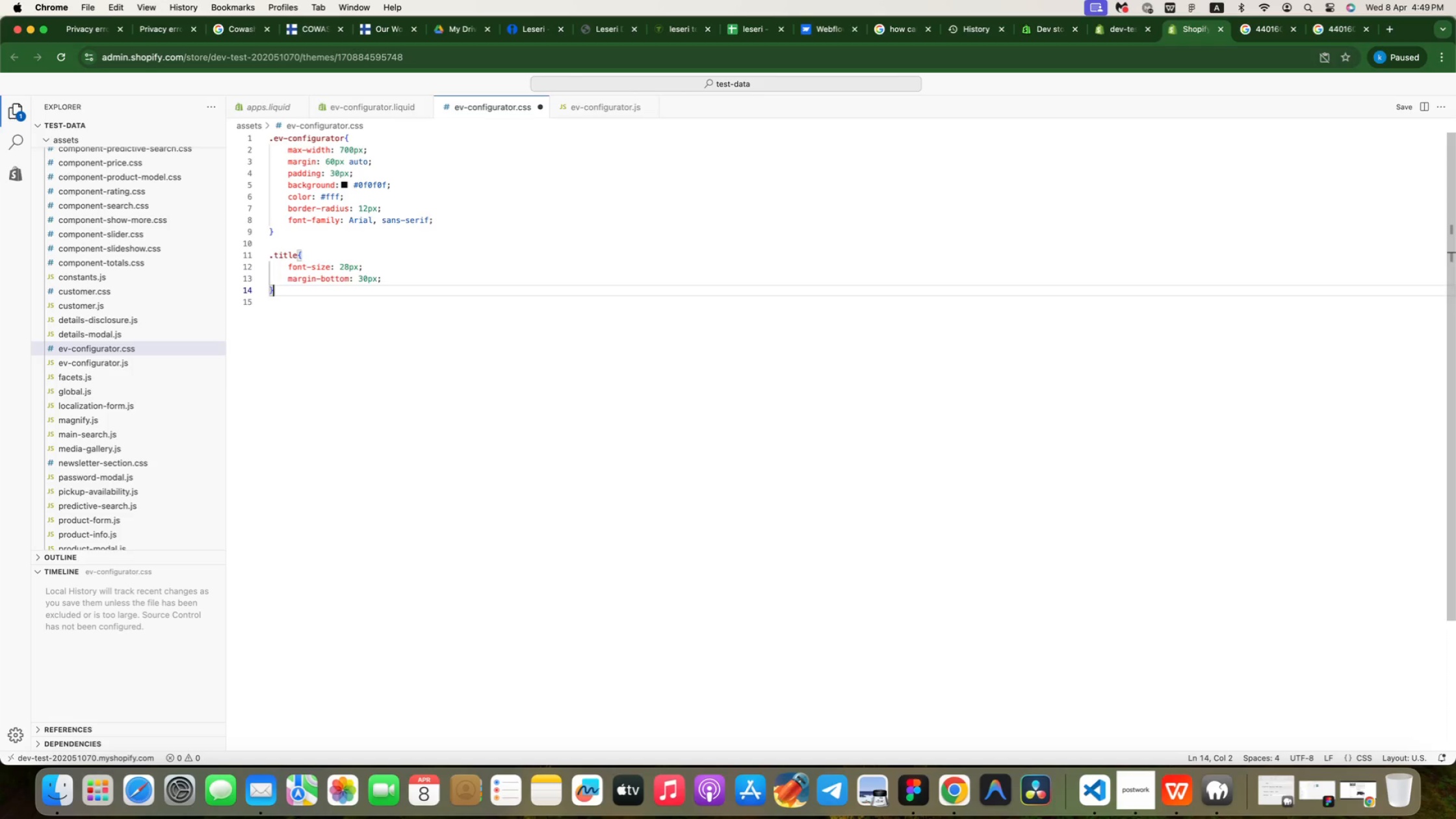 
key(Enter)
 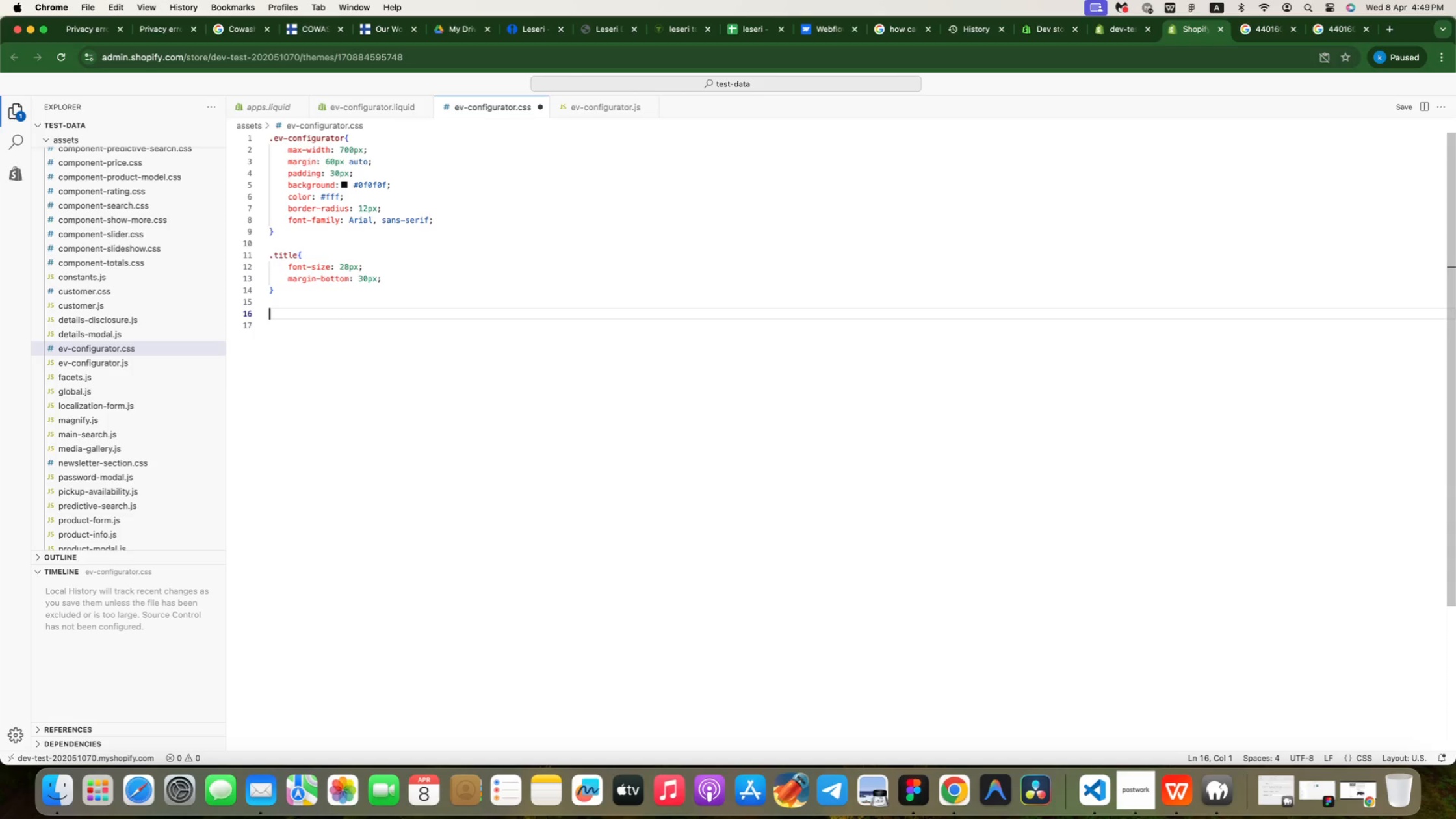 
key(Enter)
 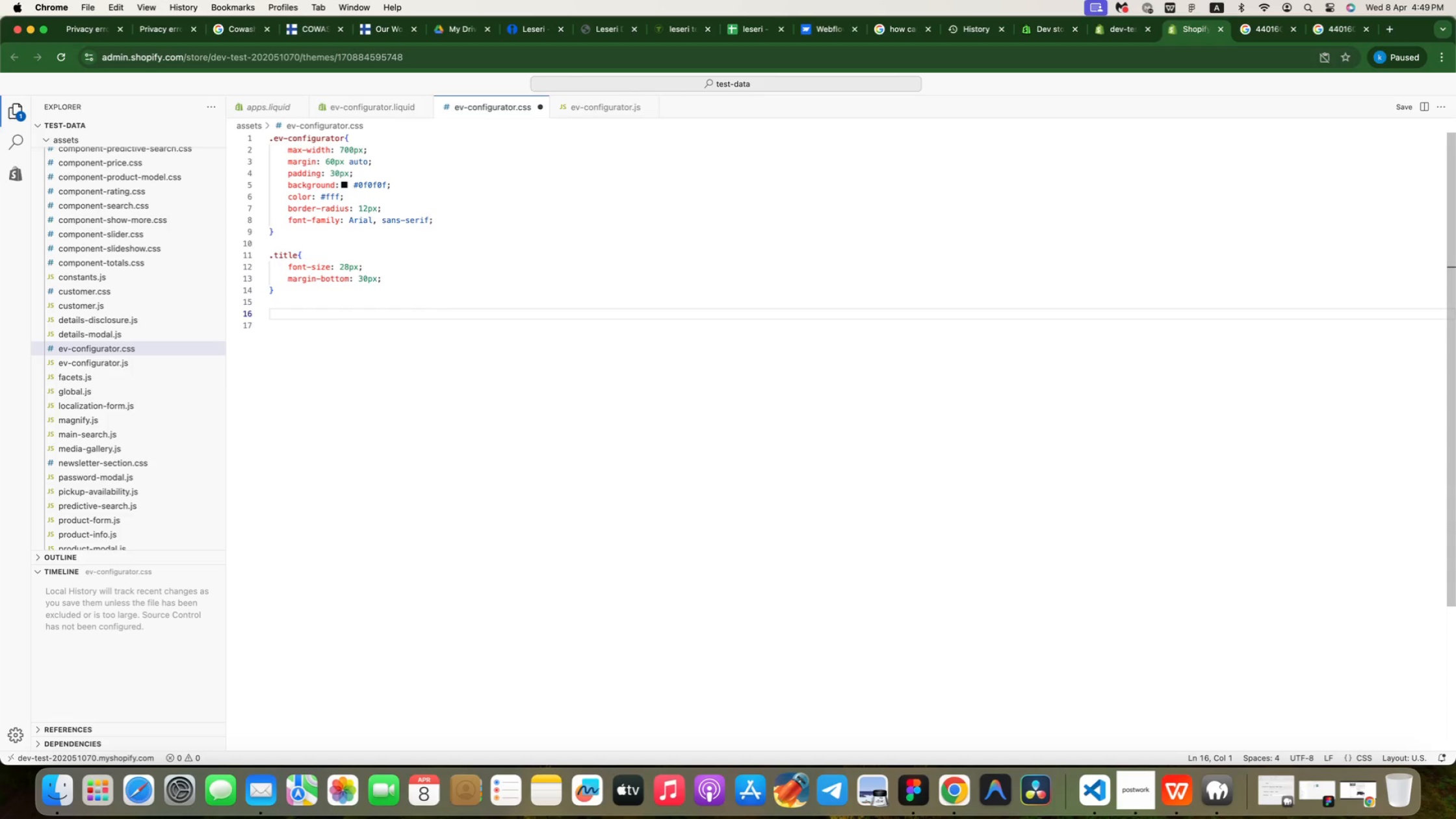 
type(.config-group{)
 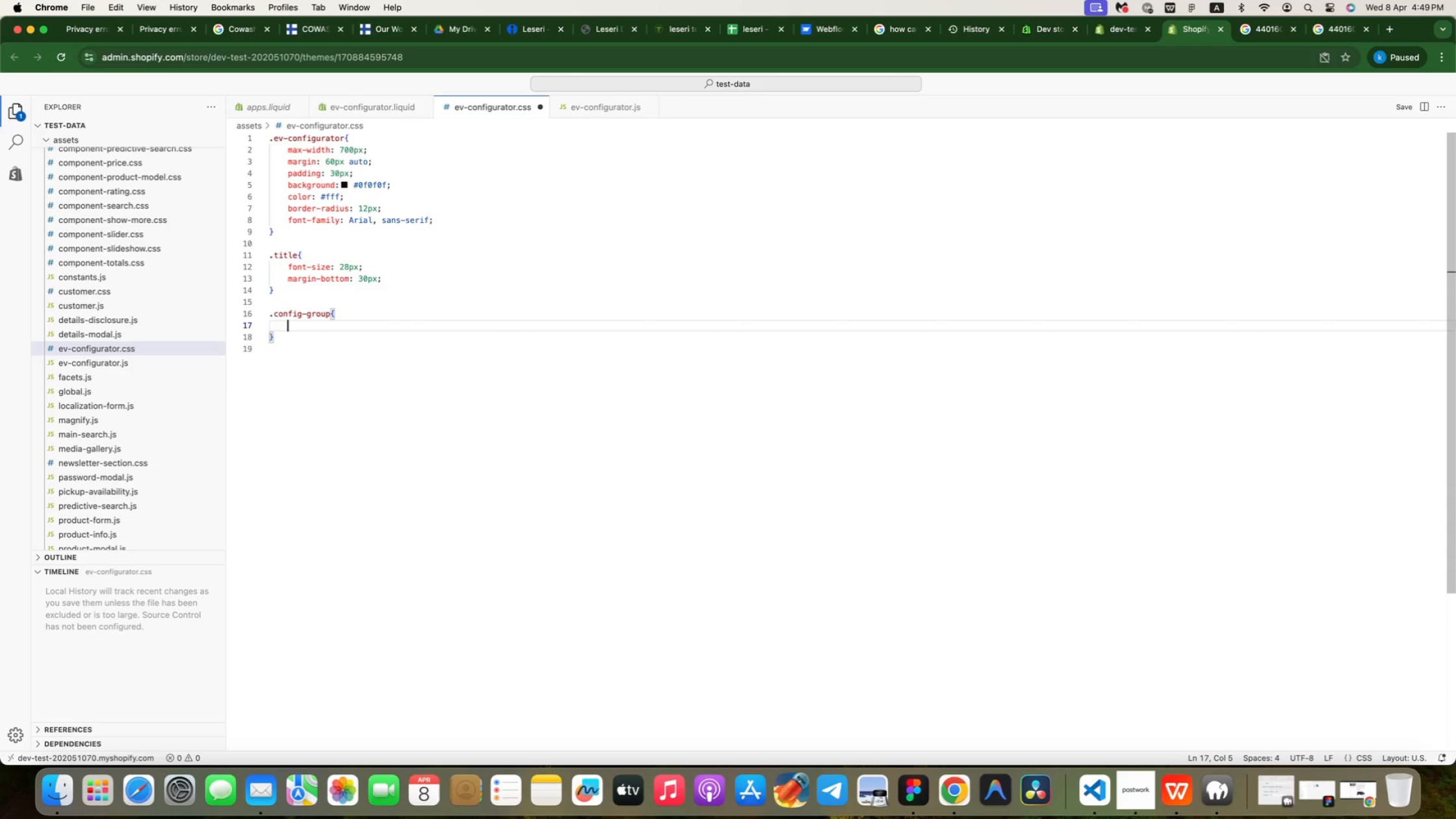 
 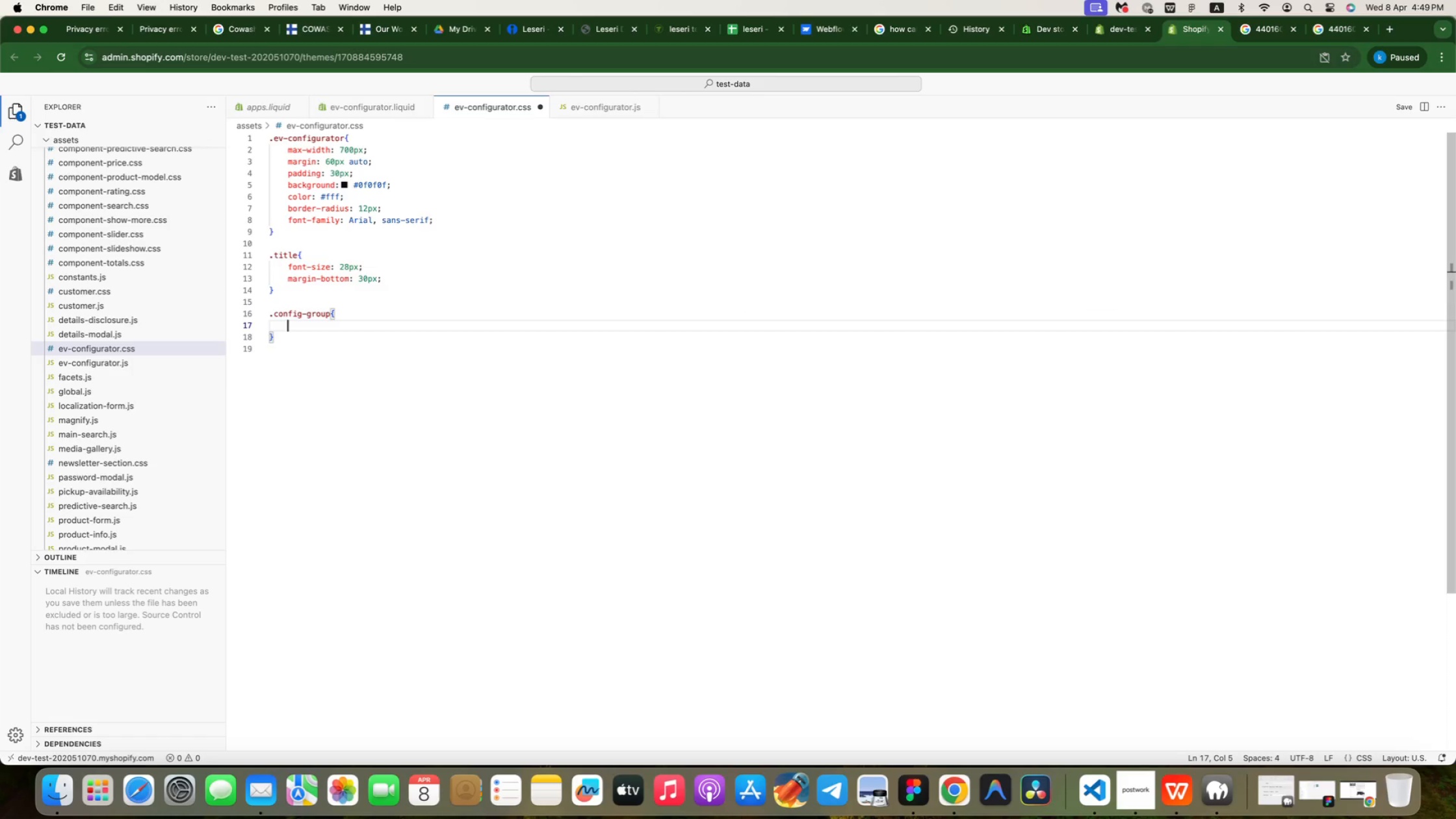 
key(Enter)
 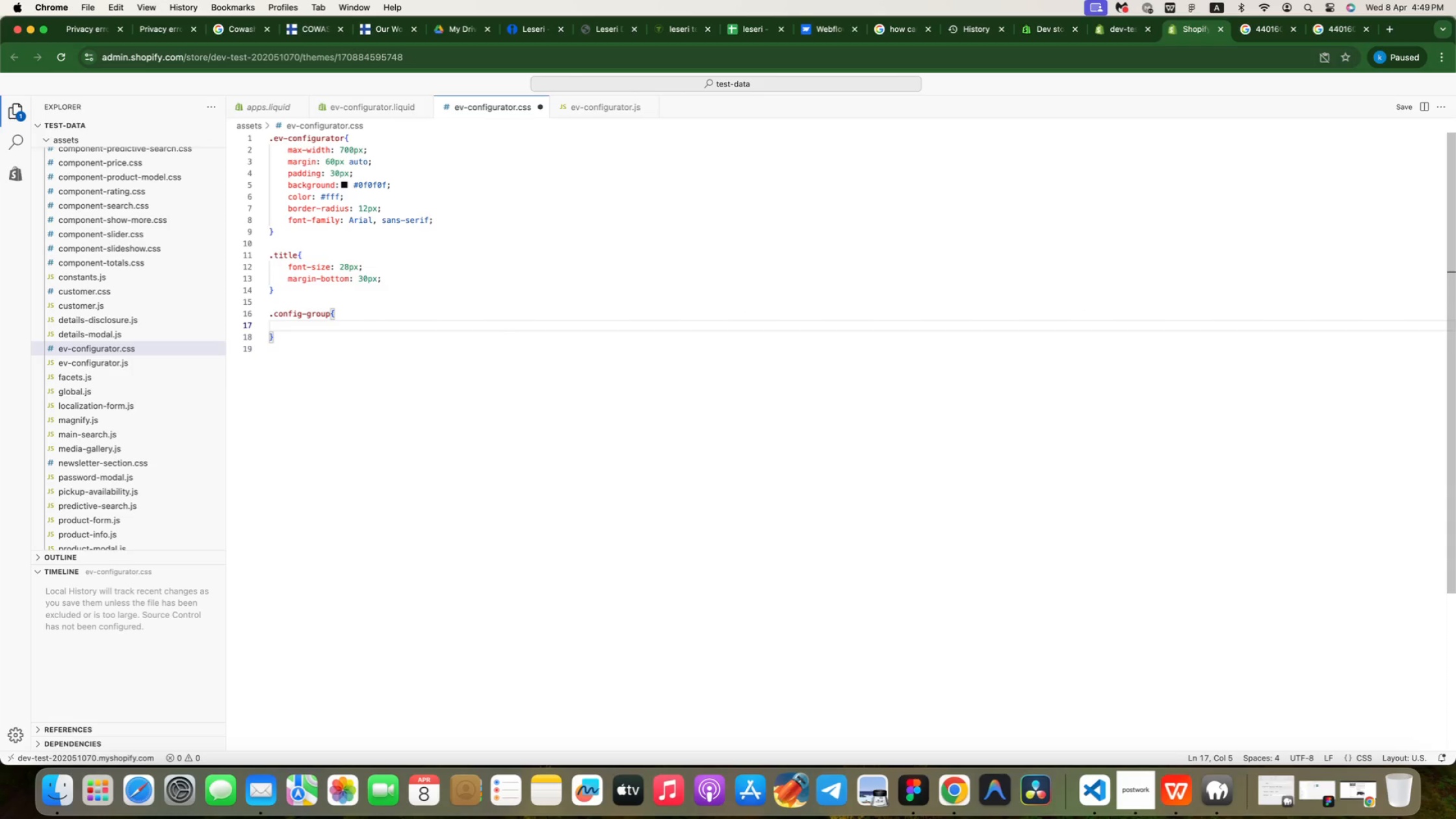 
type(margin-bottom: 25px;)
 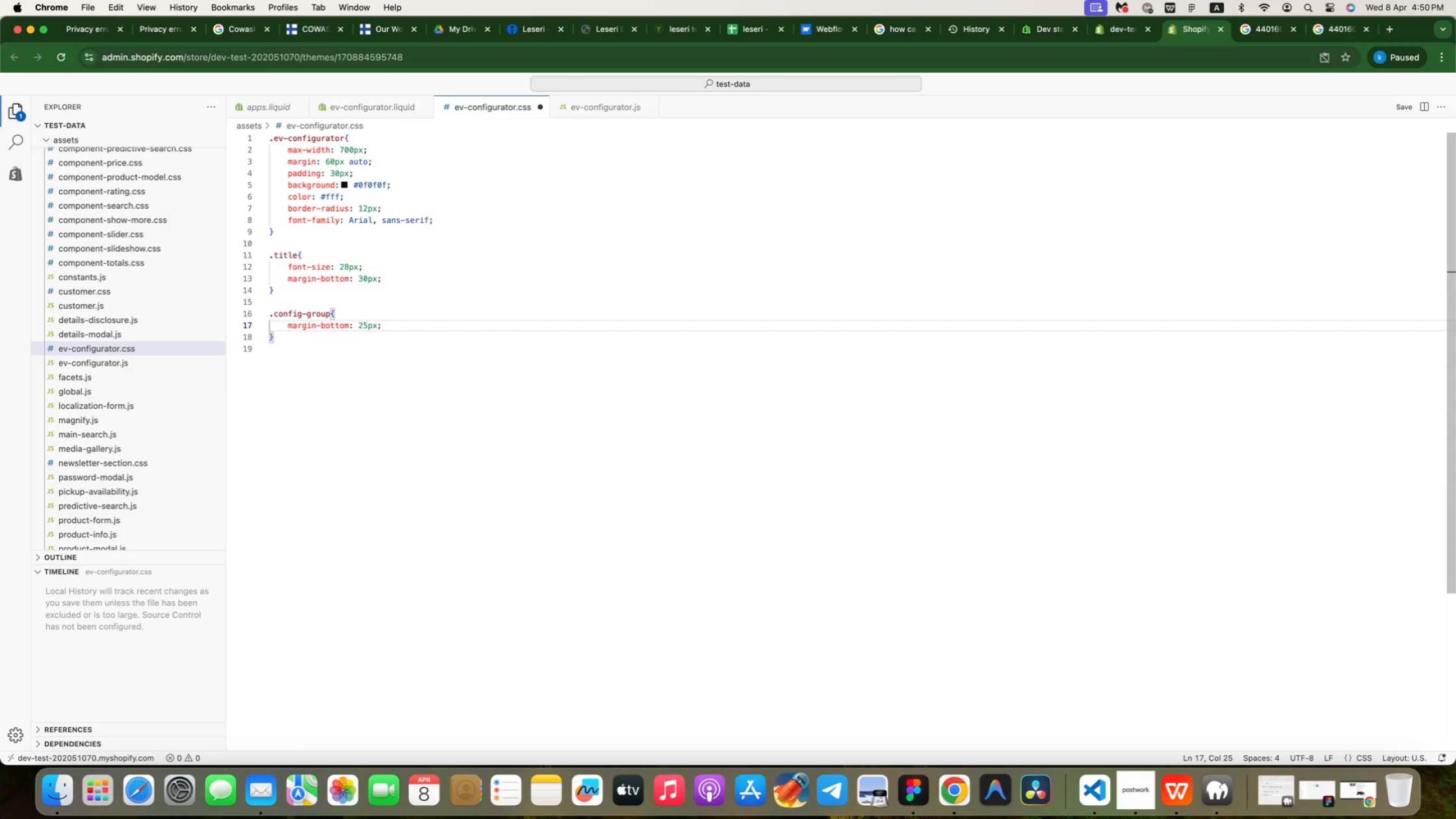 
key(ArrowDown)
 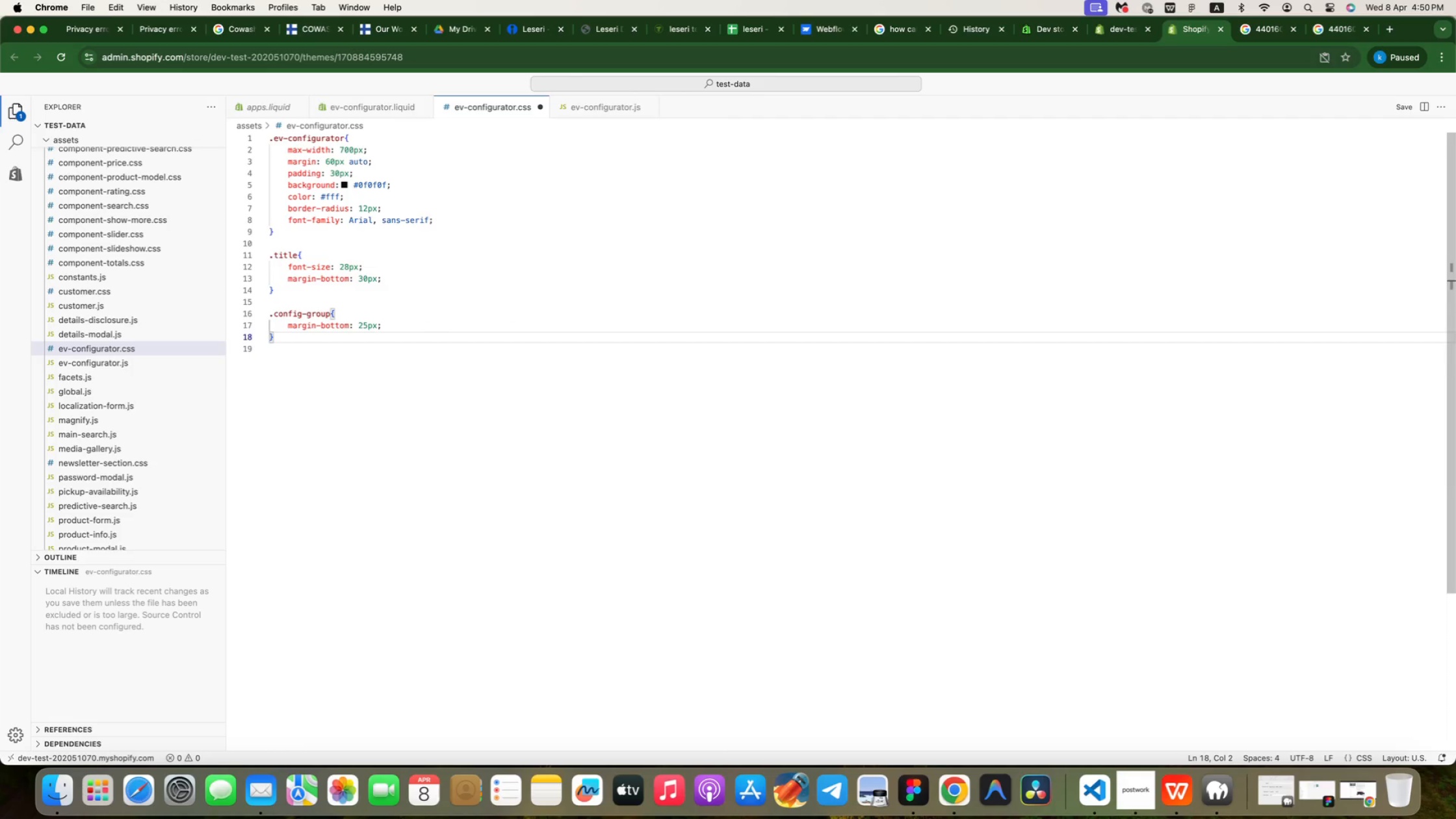 
key(Enter)
 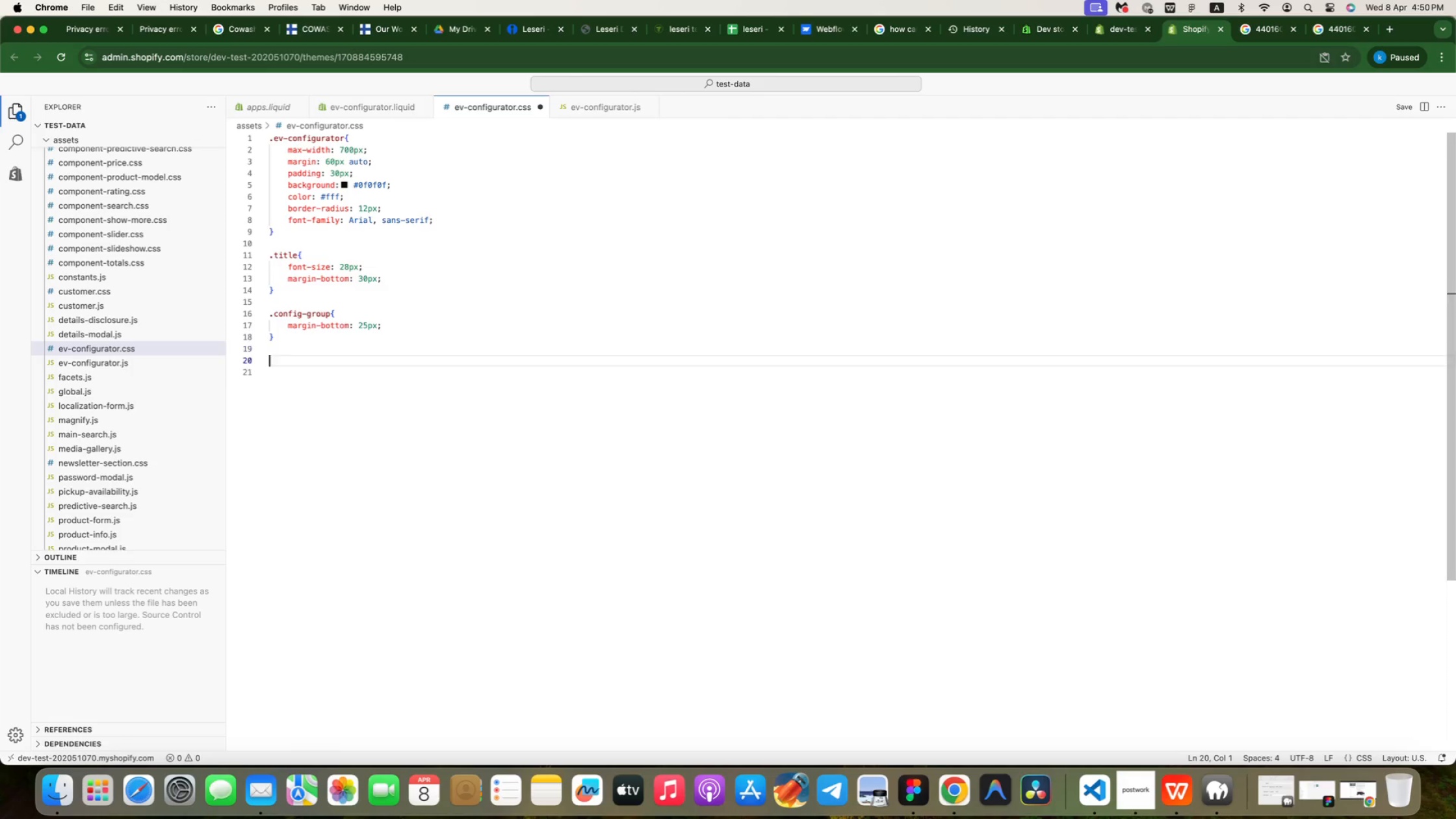 
key(Enter)
 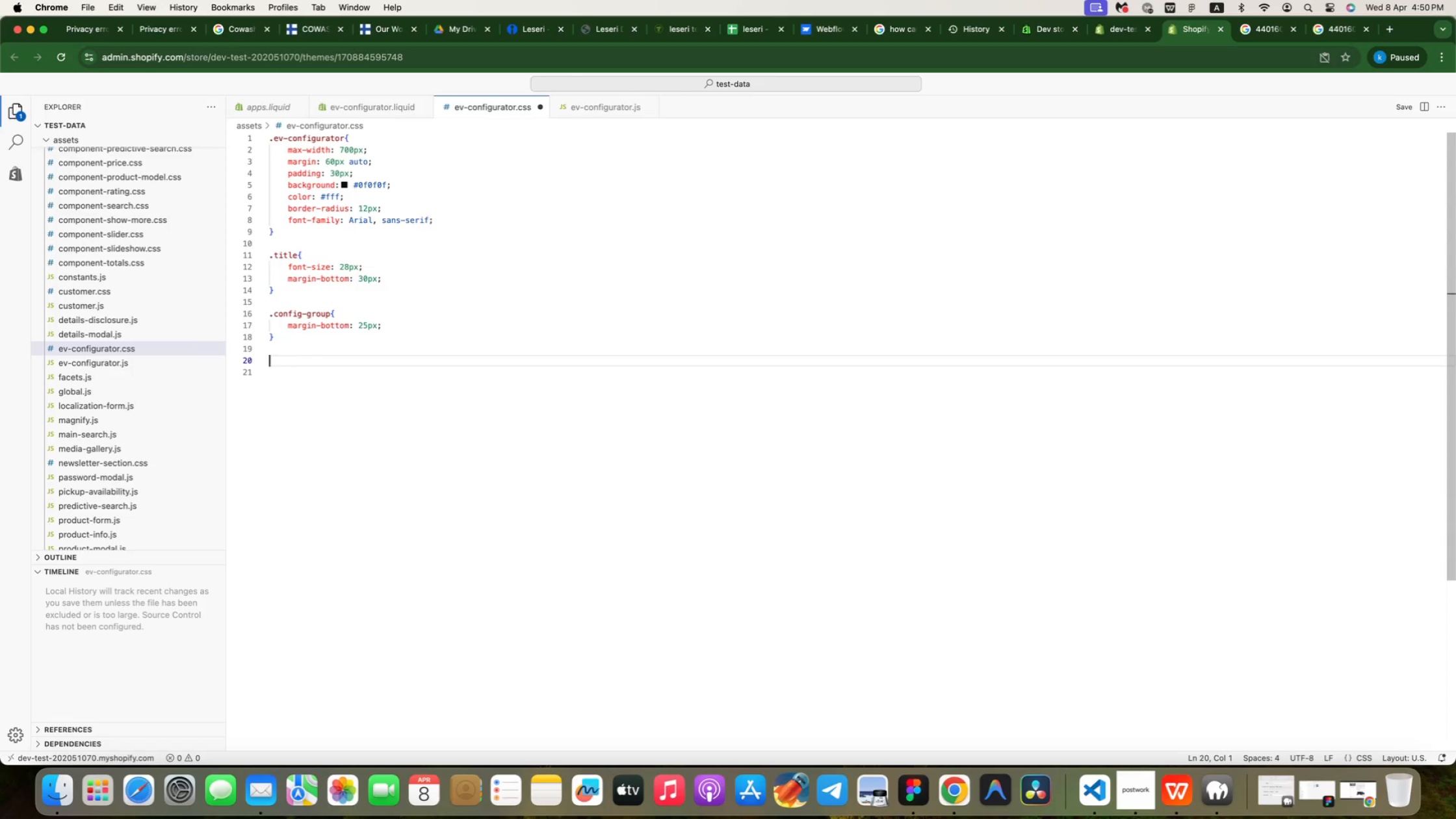 
type(label{)
 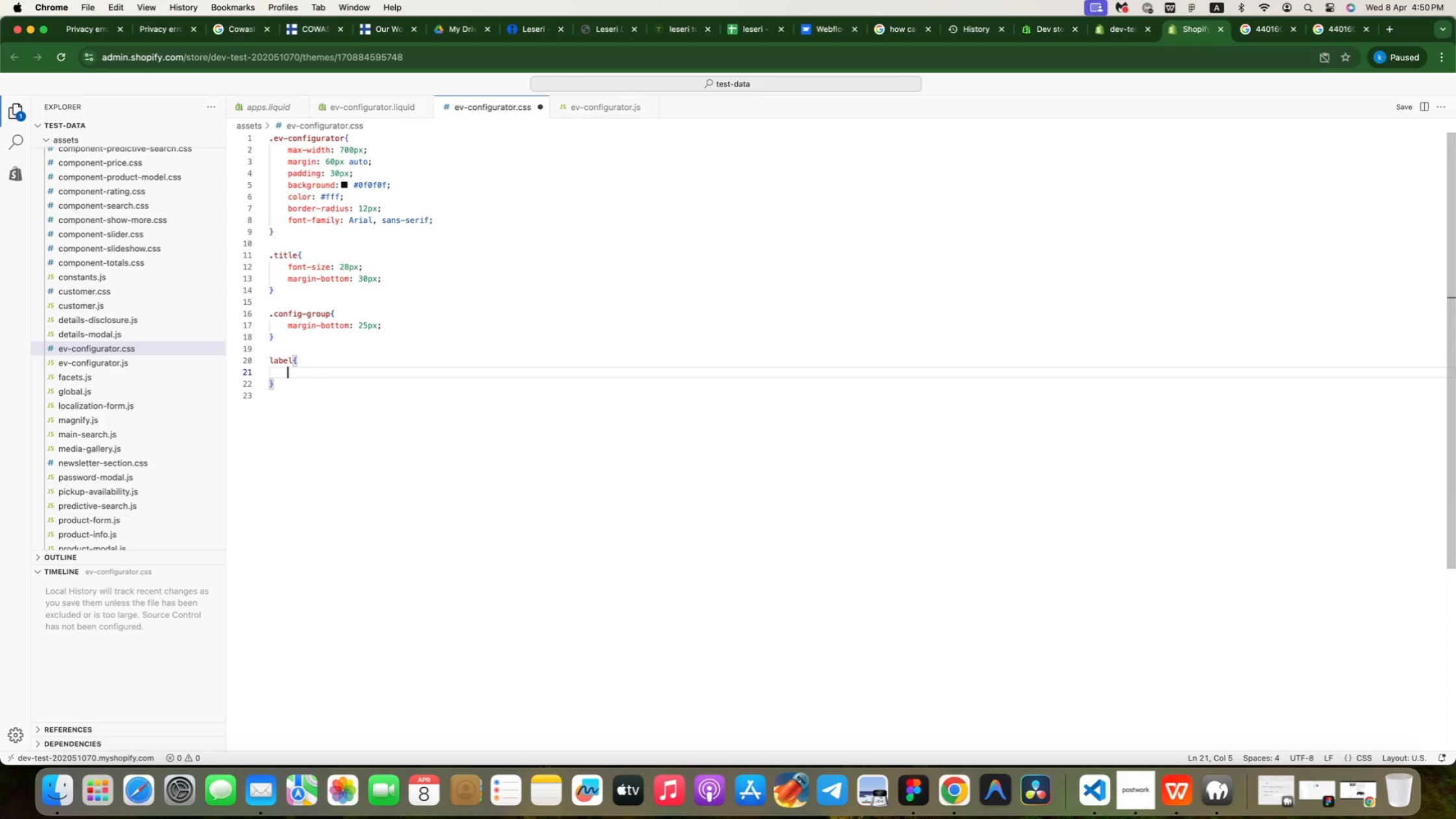 
 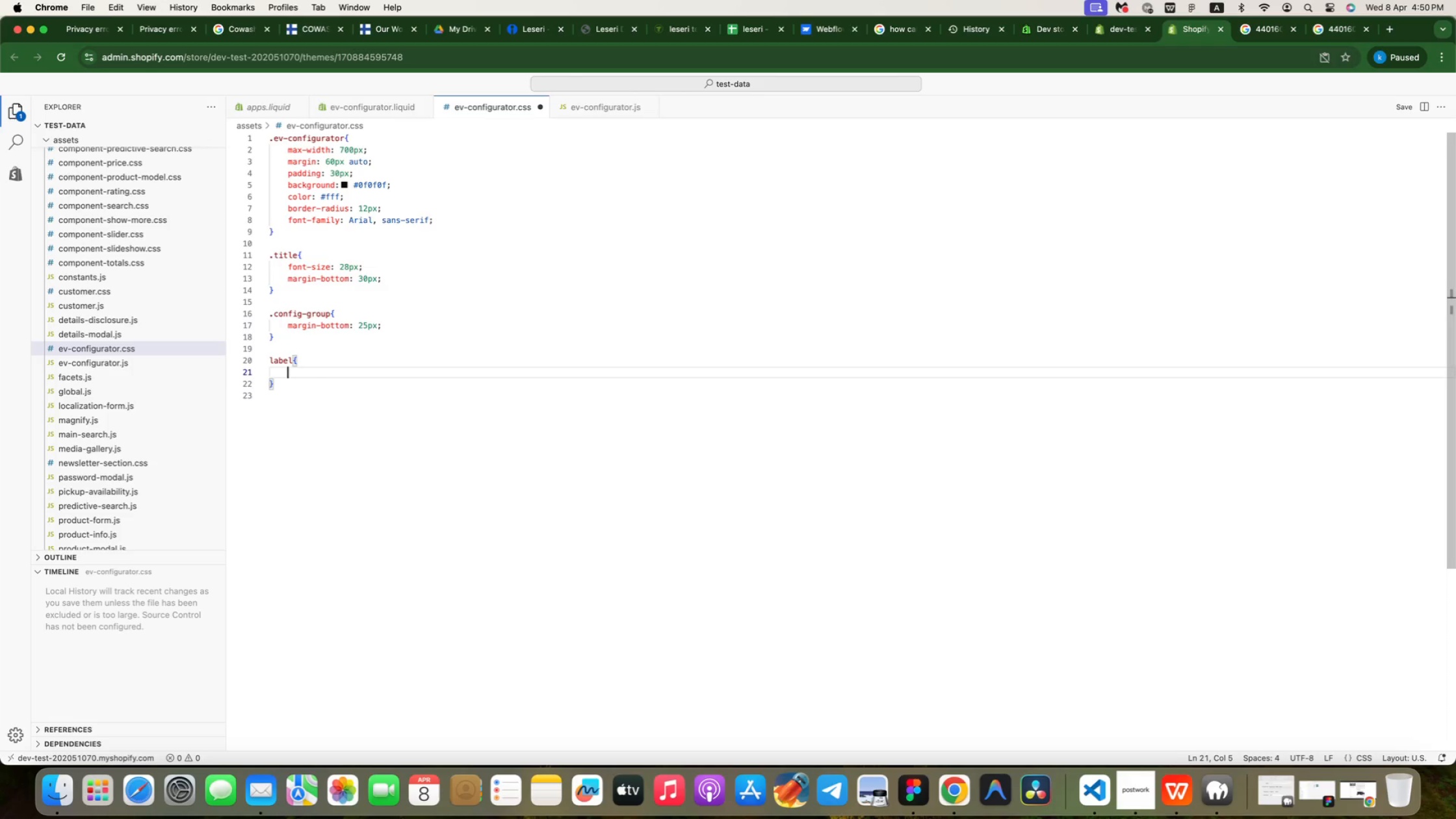 
key(Enter)
 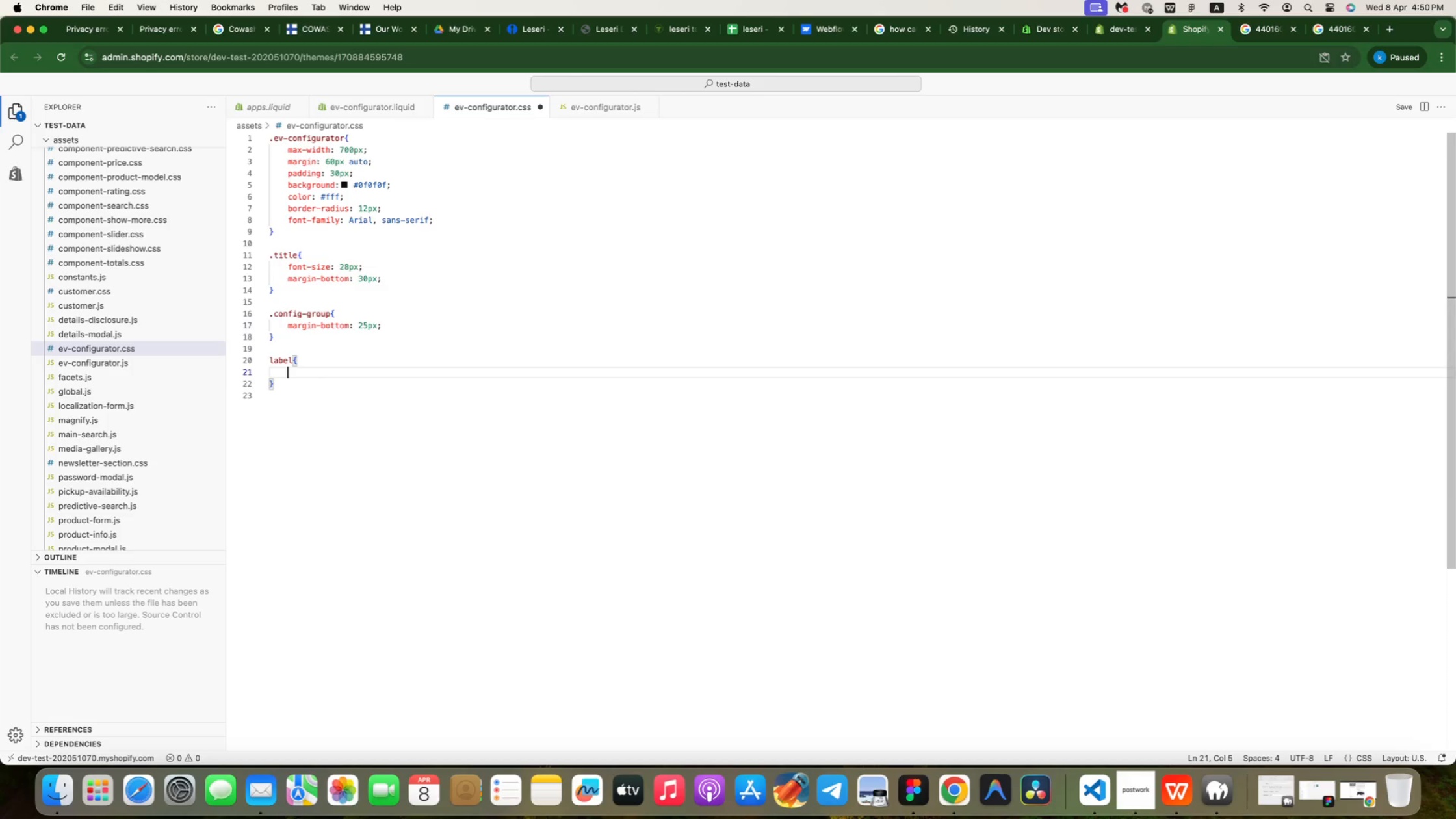 
type(di)
key(Backspace)
type(isplay: block;)
 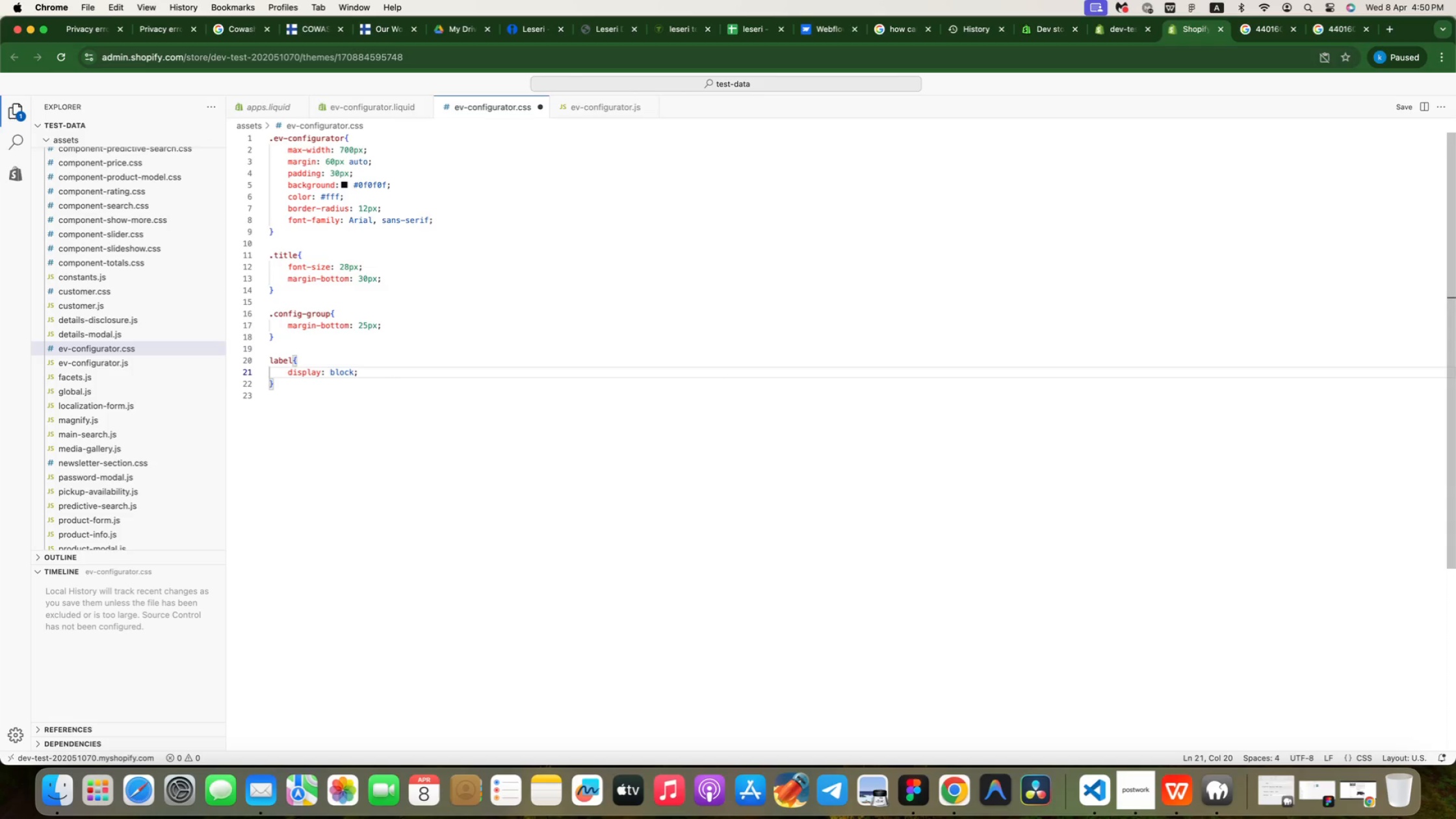 
key(Enter)
 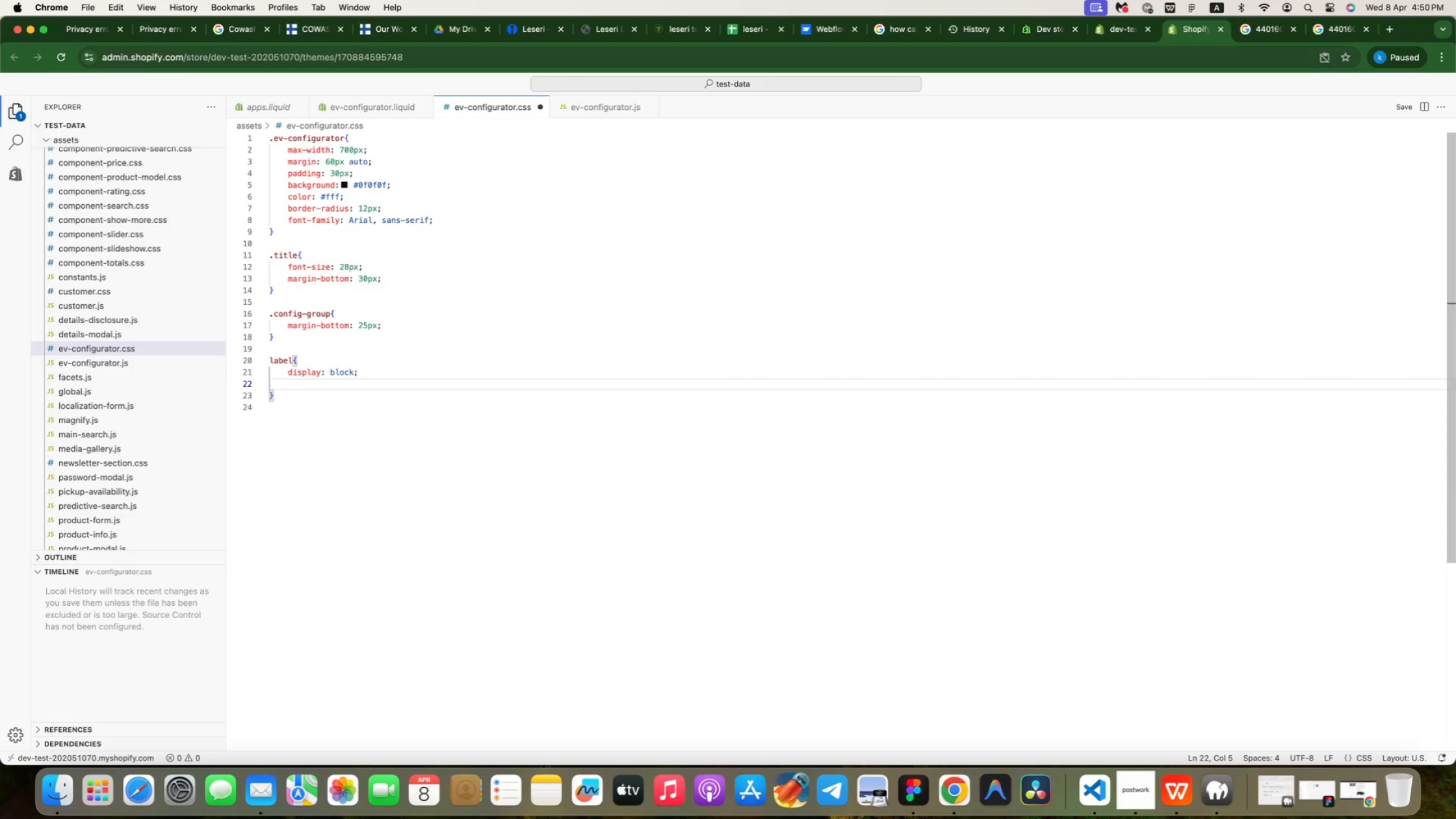 
type(mar)
 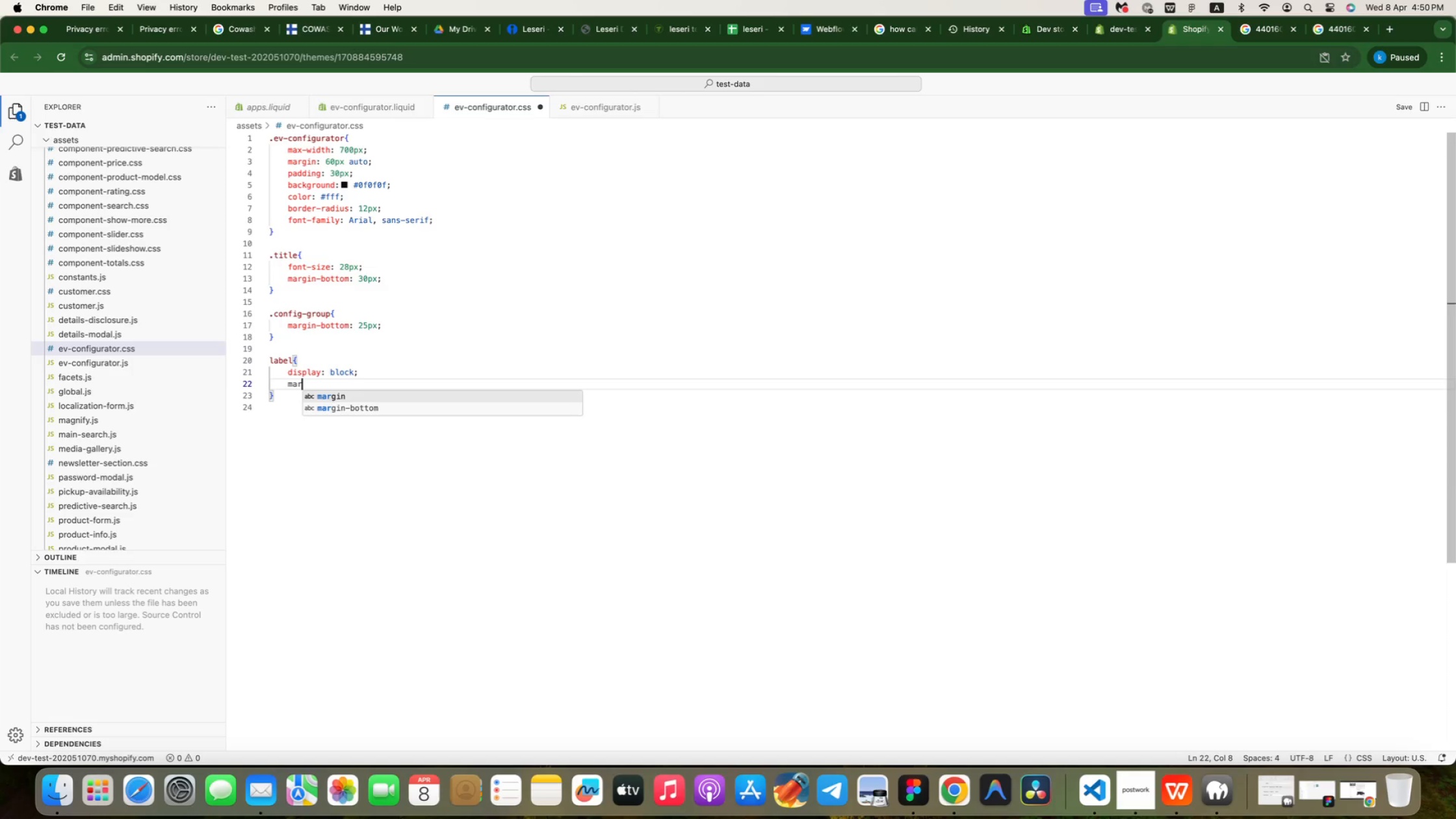 
key(ArrowUp)
 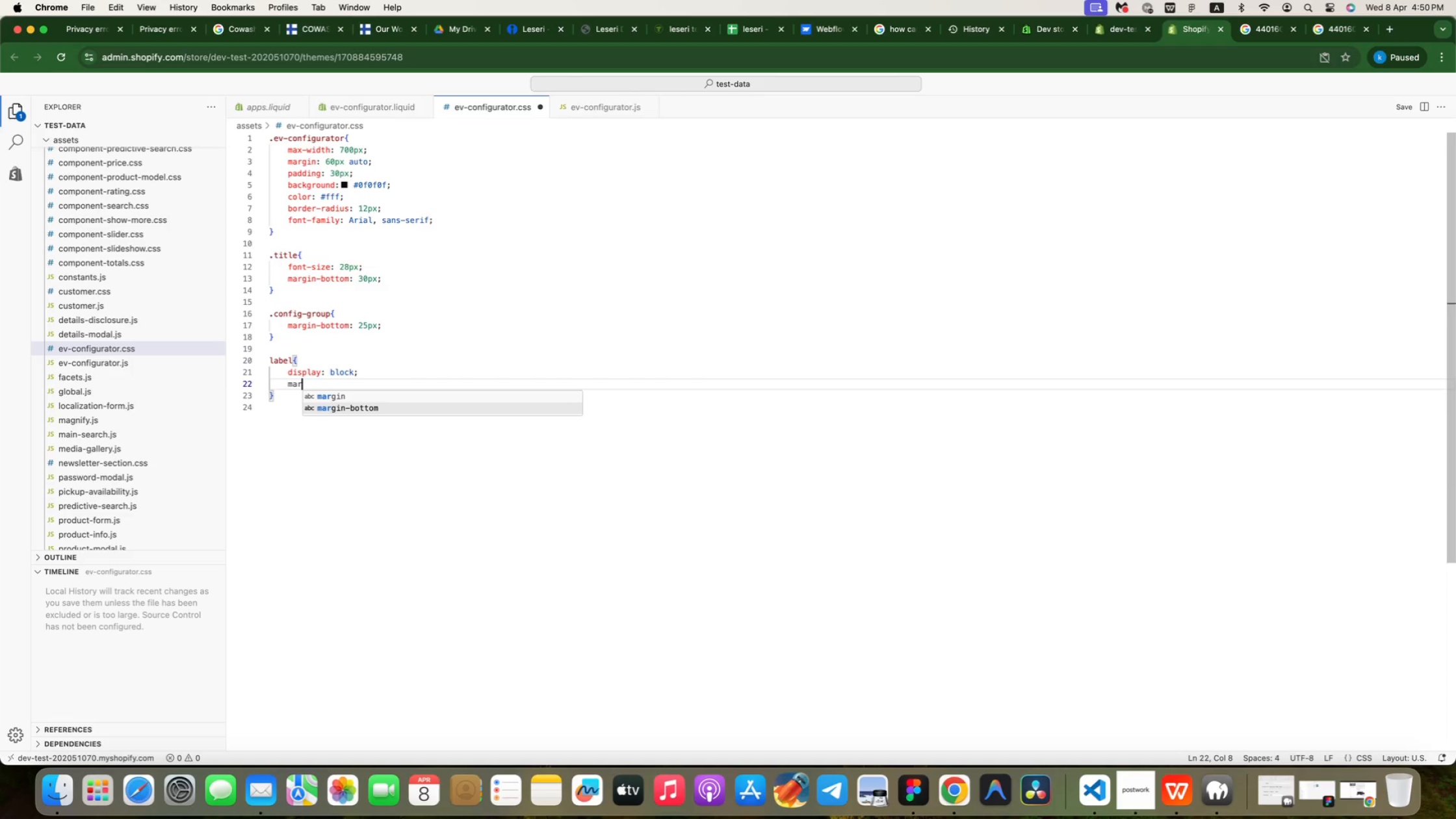 
key(Enter)
 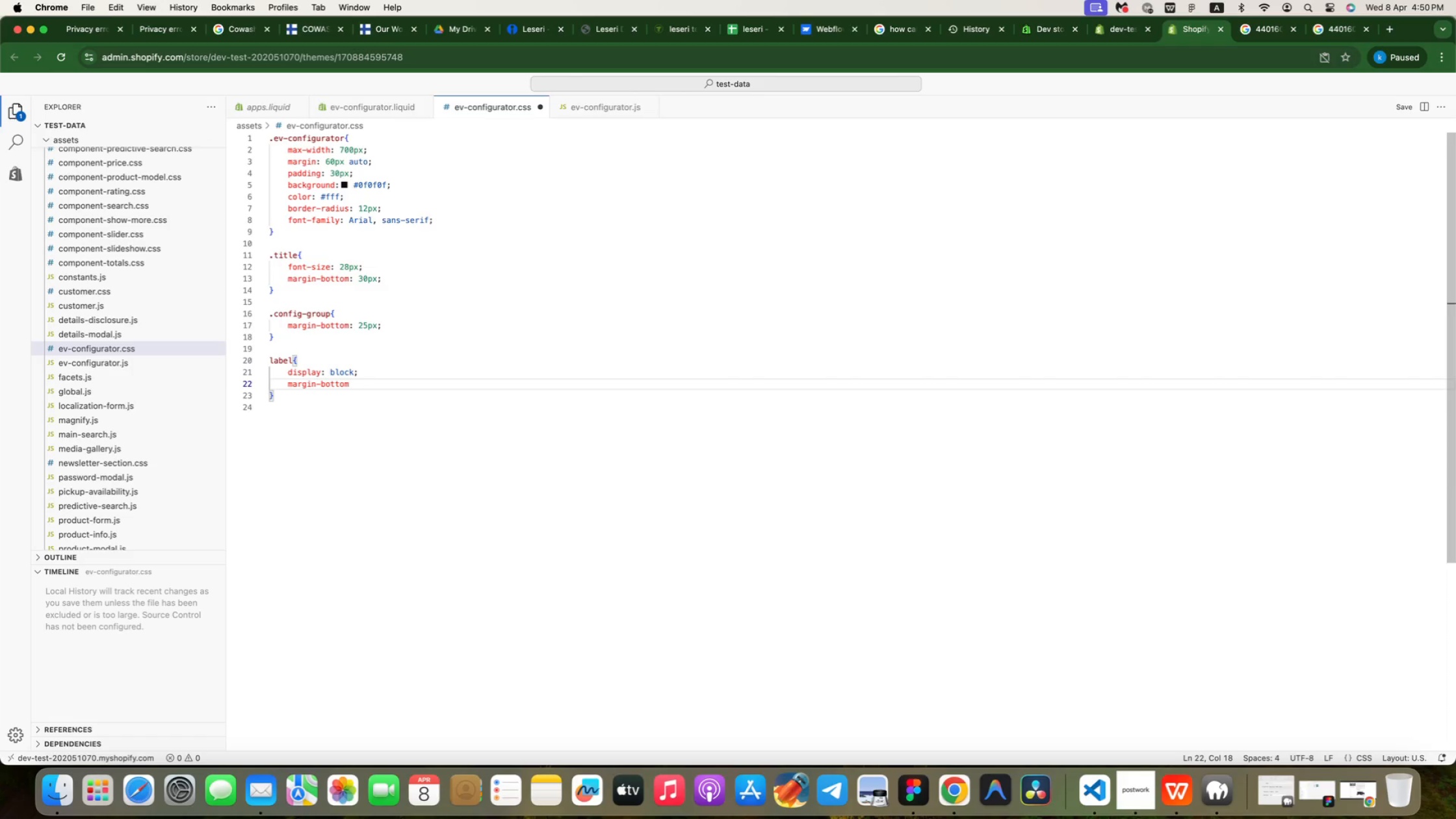 
type(:10px;)
 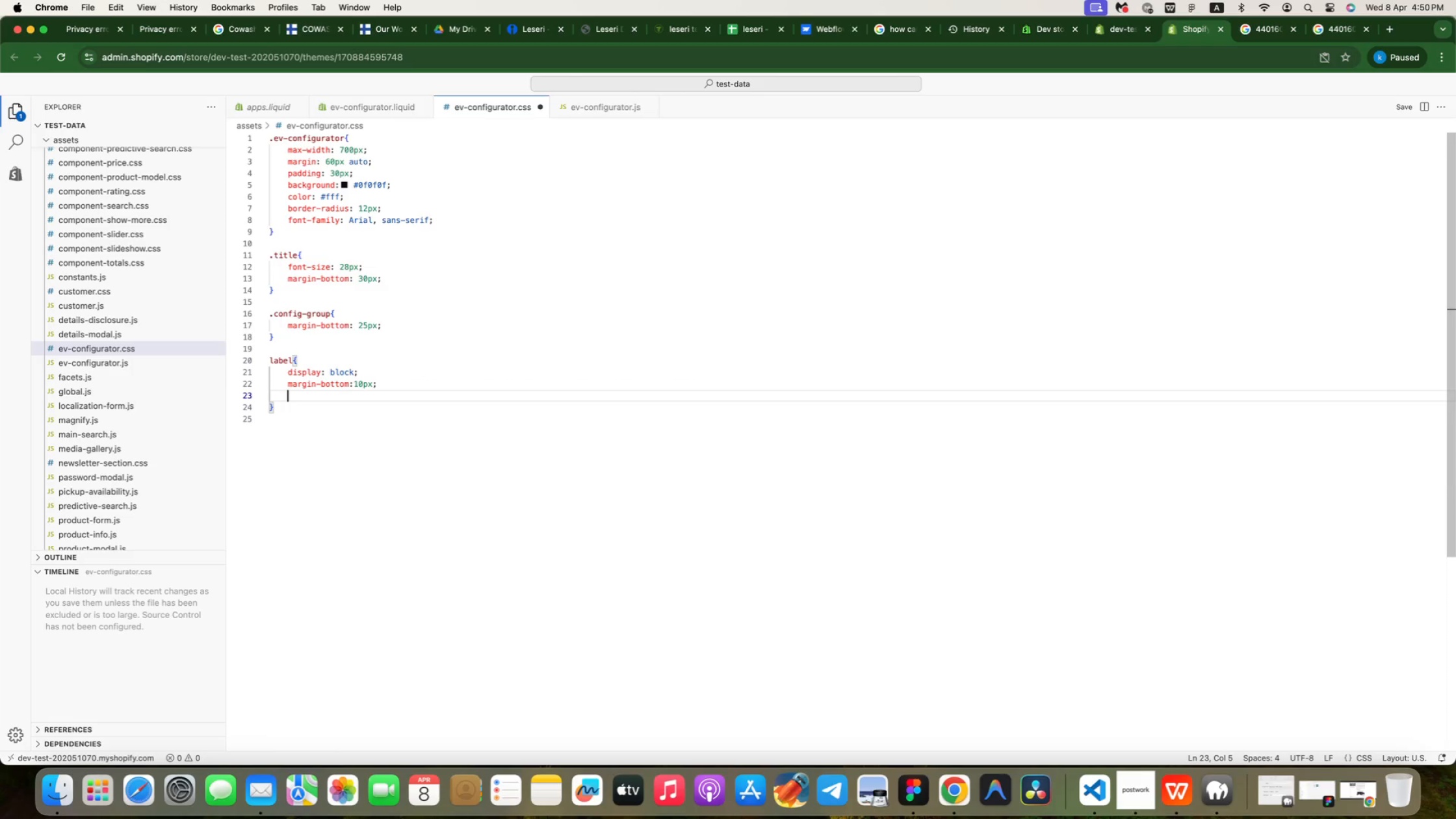 
key(Enter)
 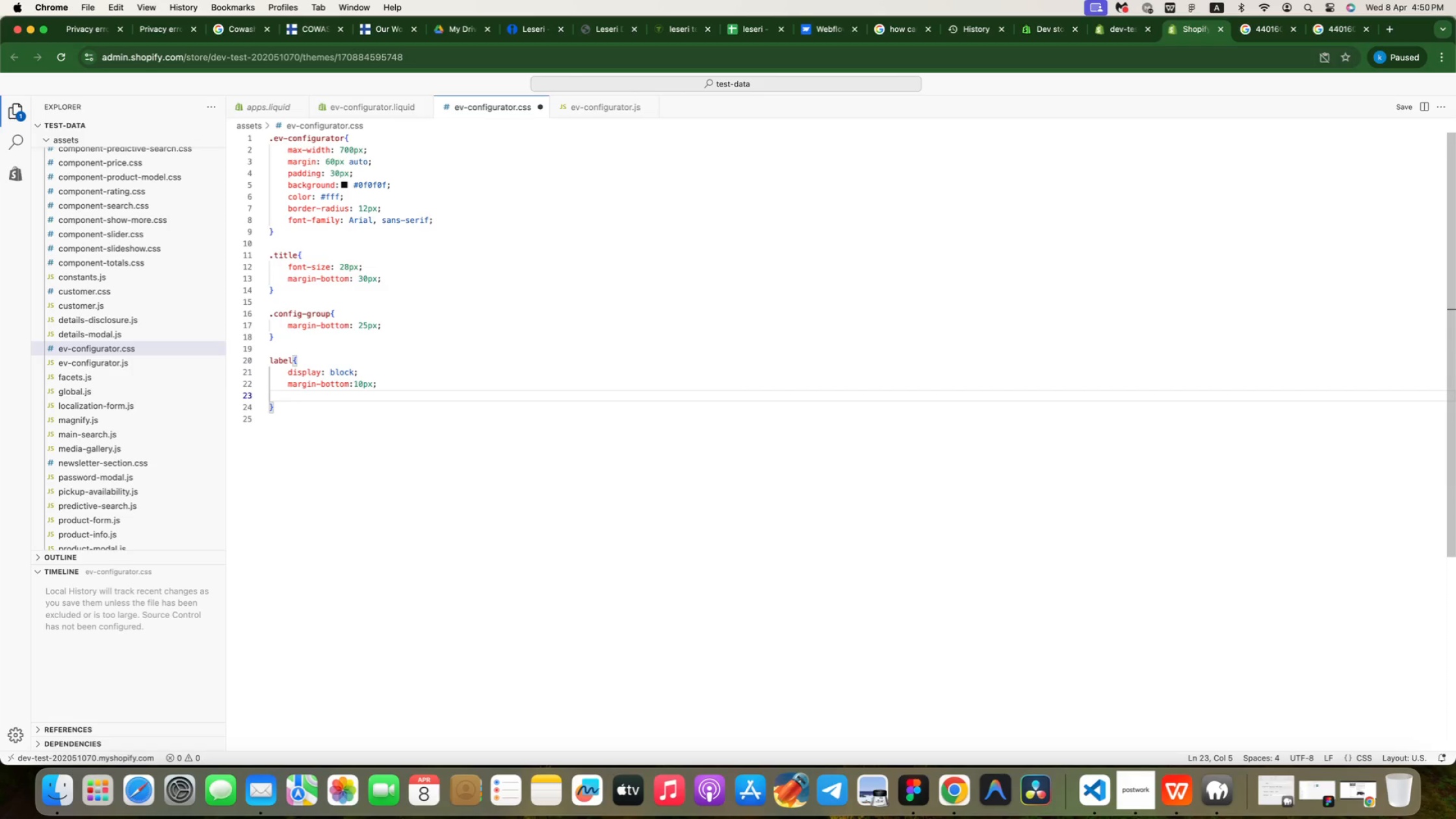 
type(fon)
 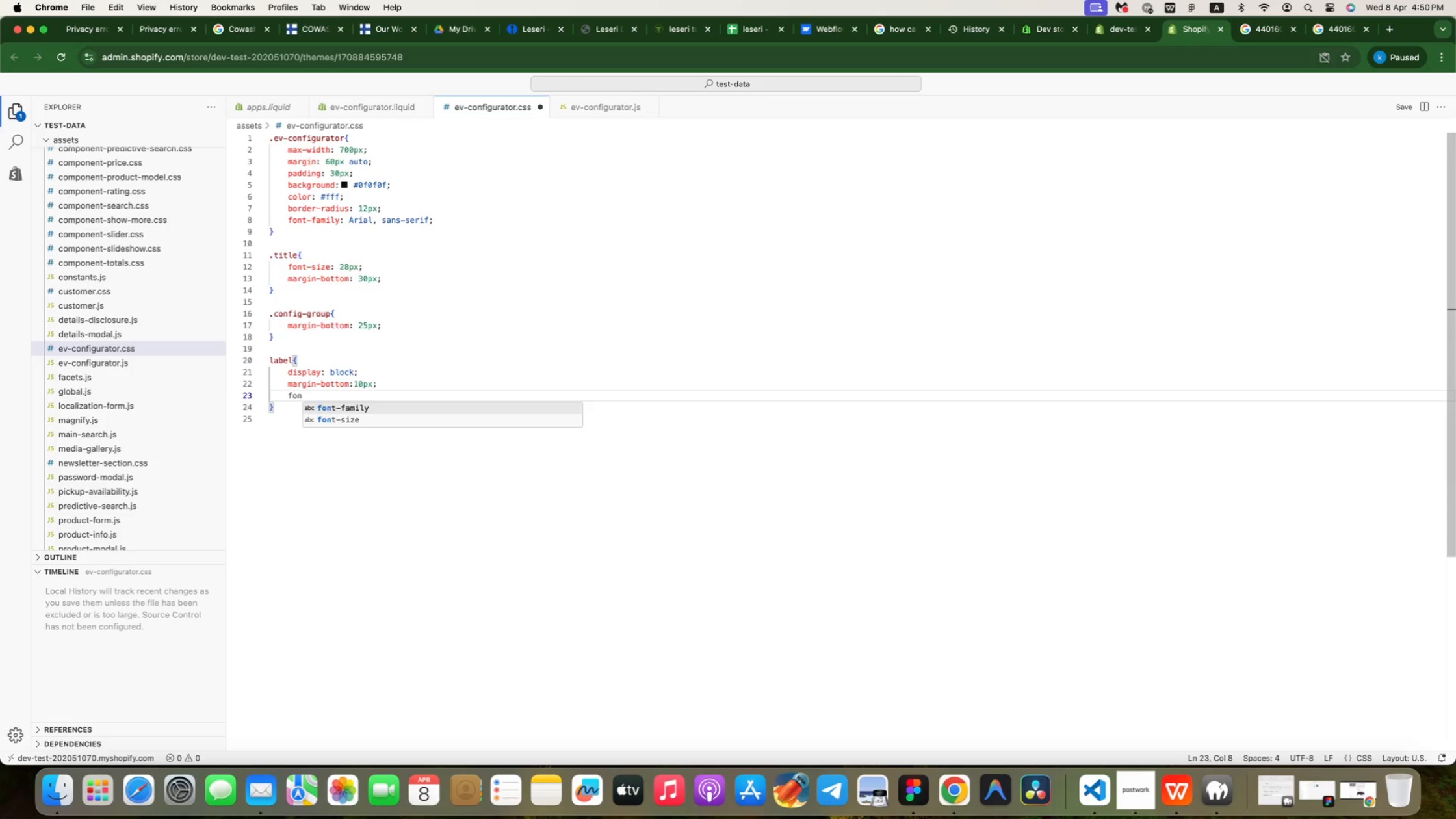 
key(ArrowDown)
 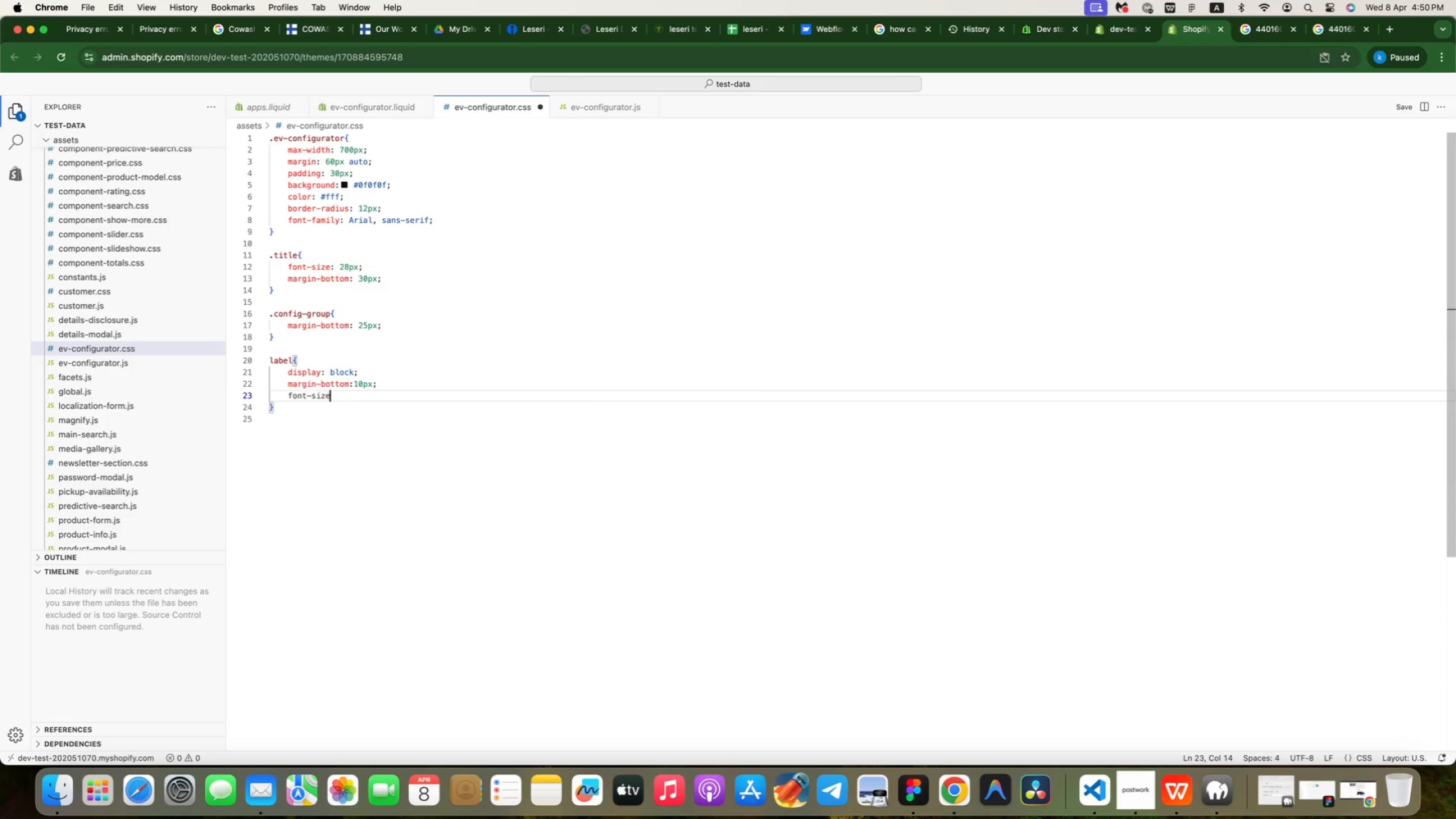 
key(Enter)
 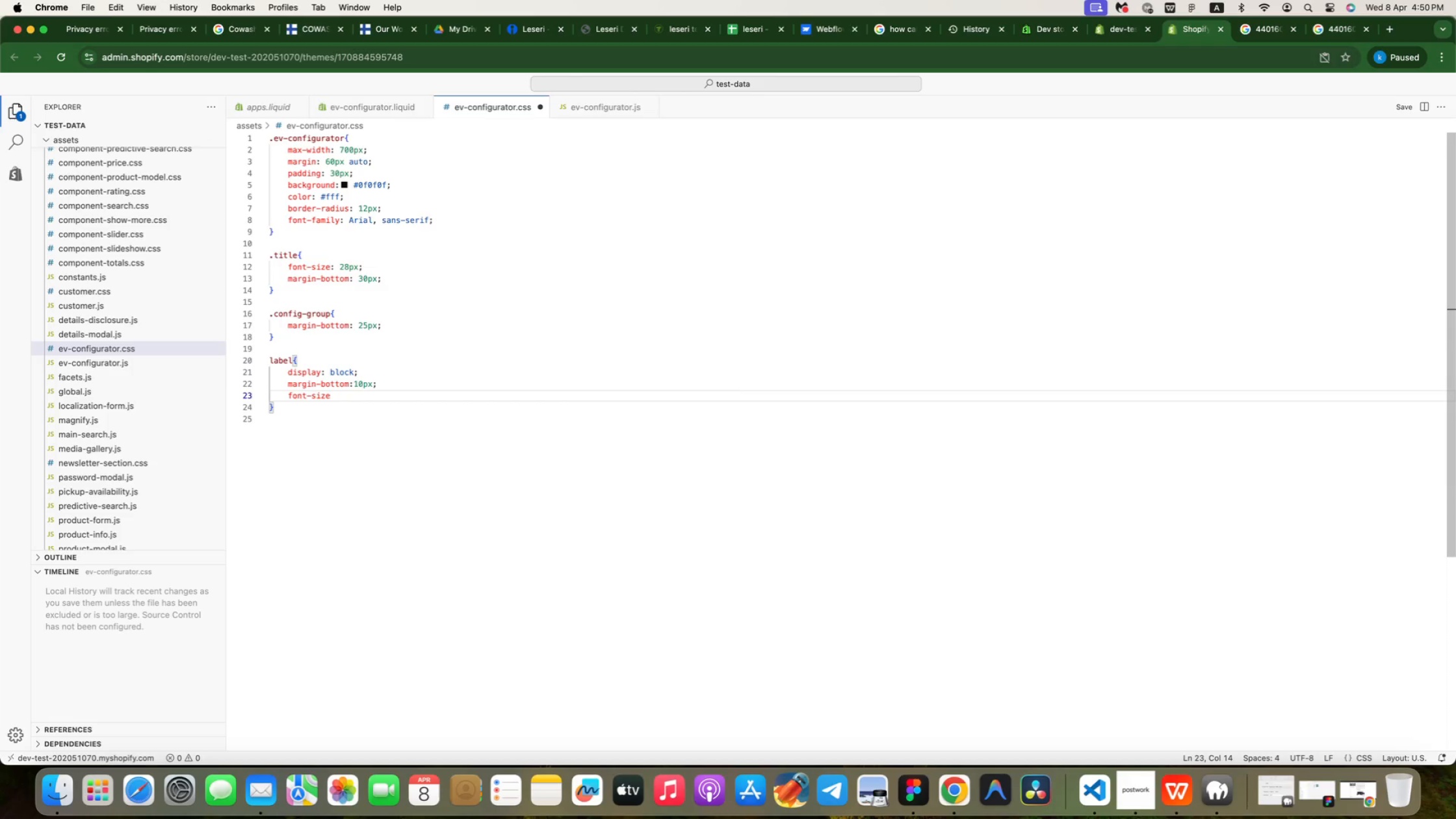 
type(: 14px;)
 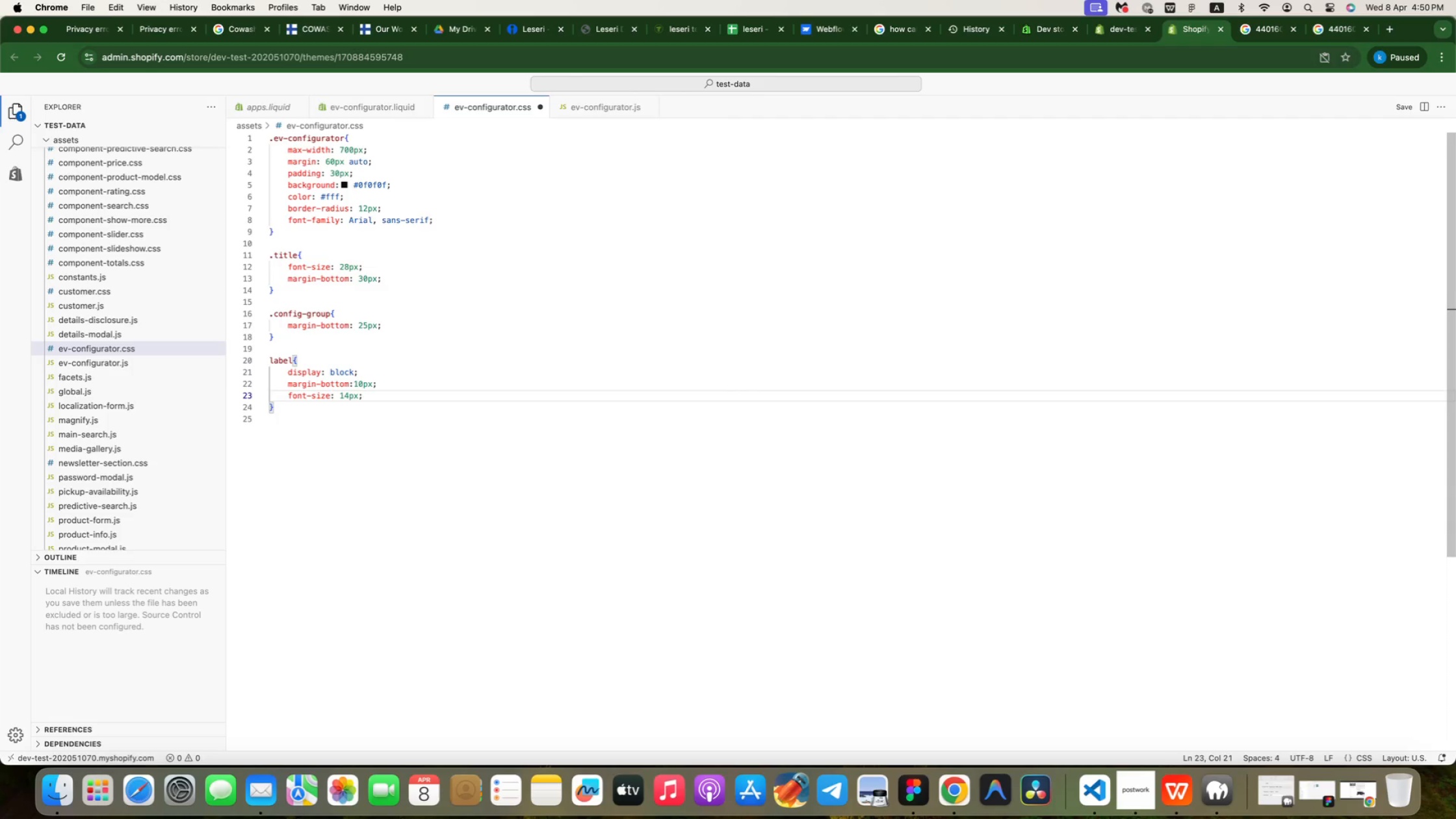 
key(Enter)
 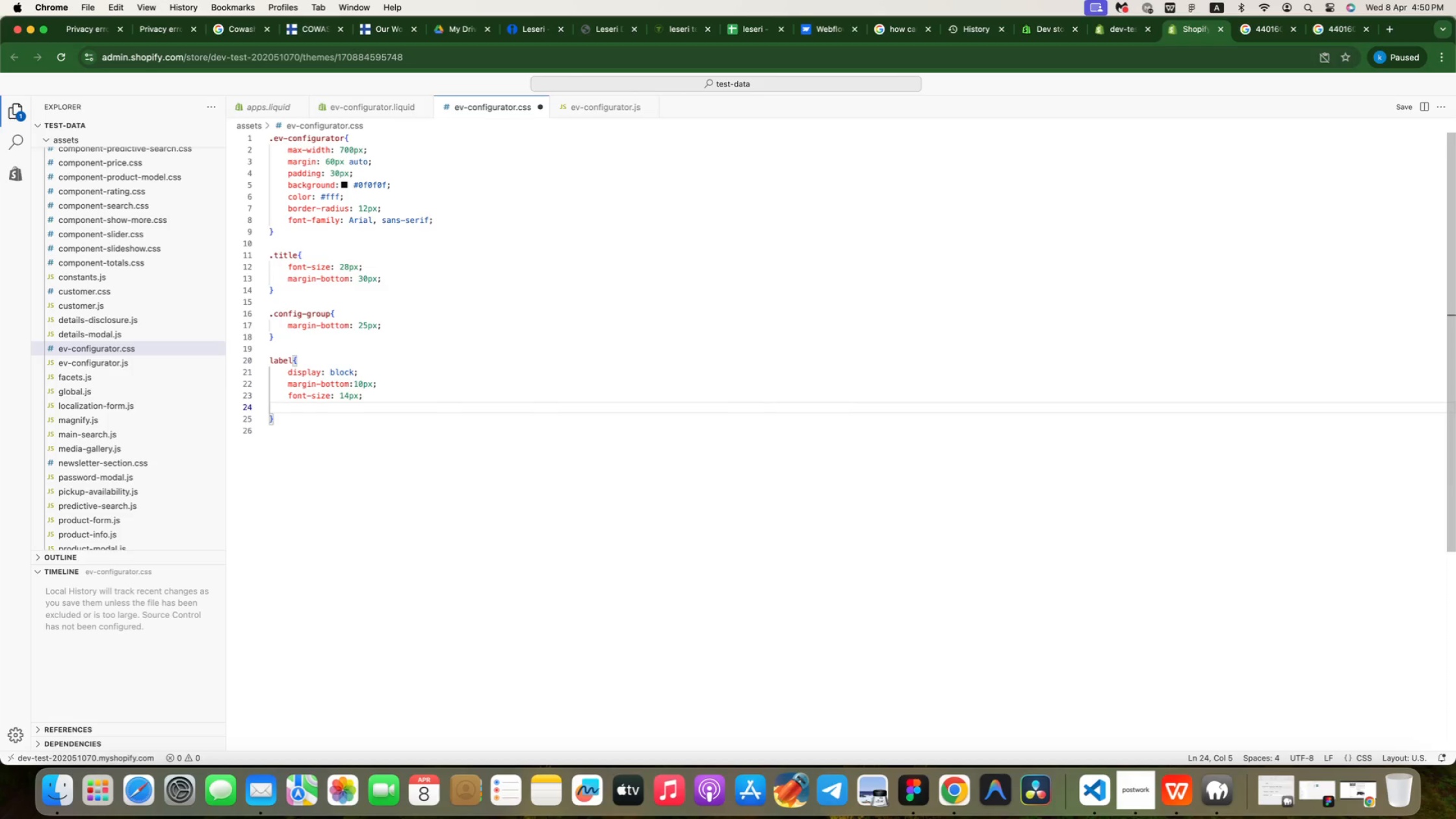 
type(opacity:0.7;)
 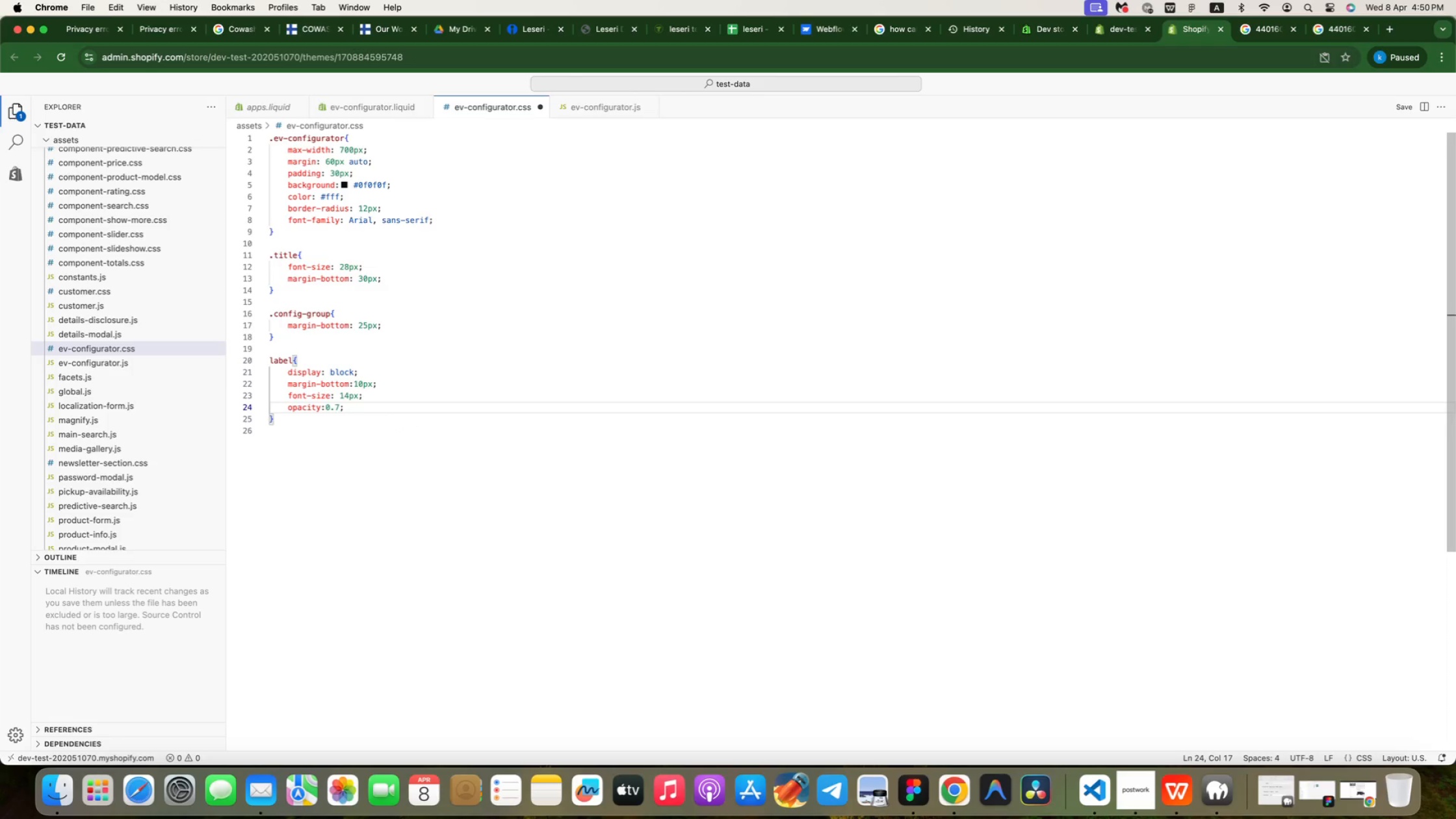 
key(ArrowDown)
 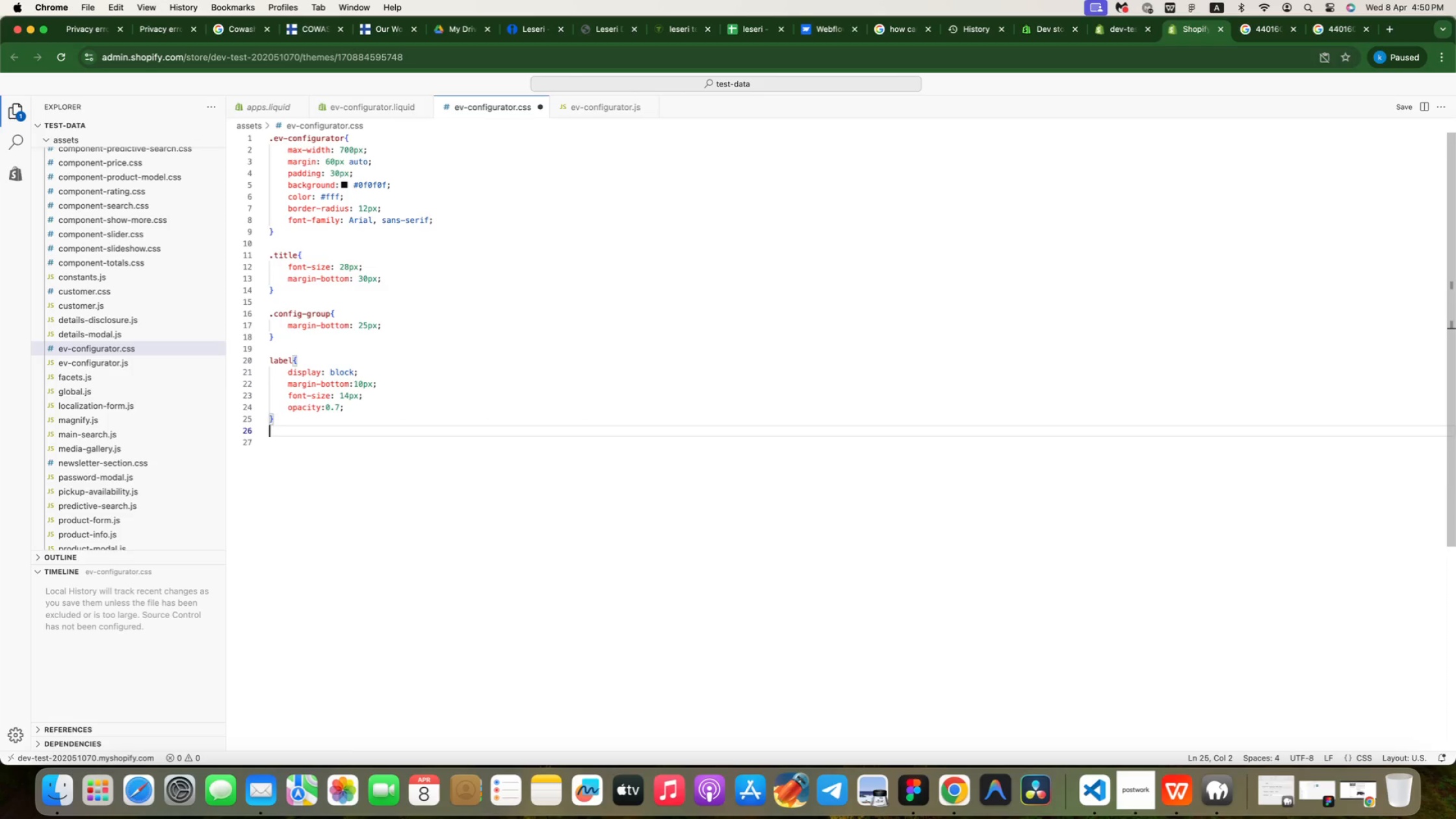 
key(Enter)
 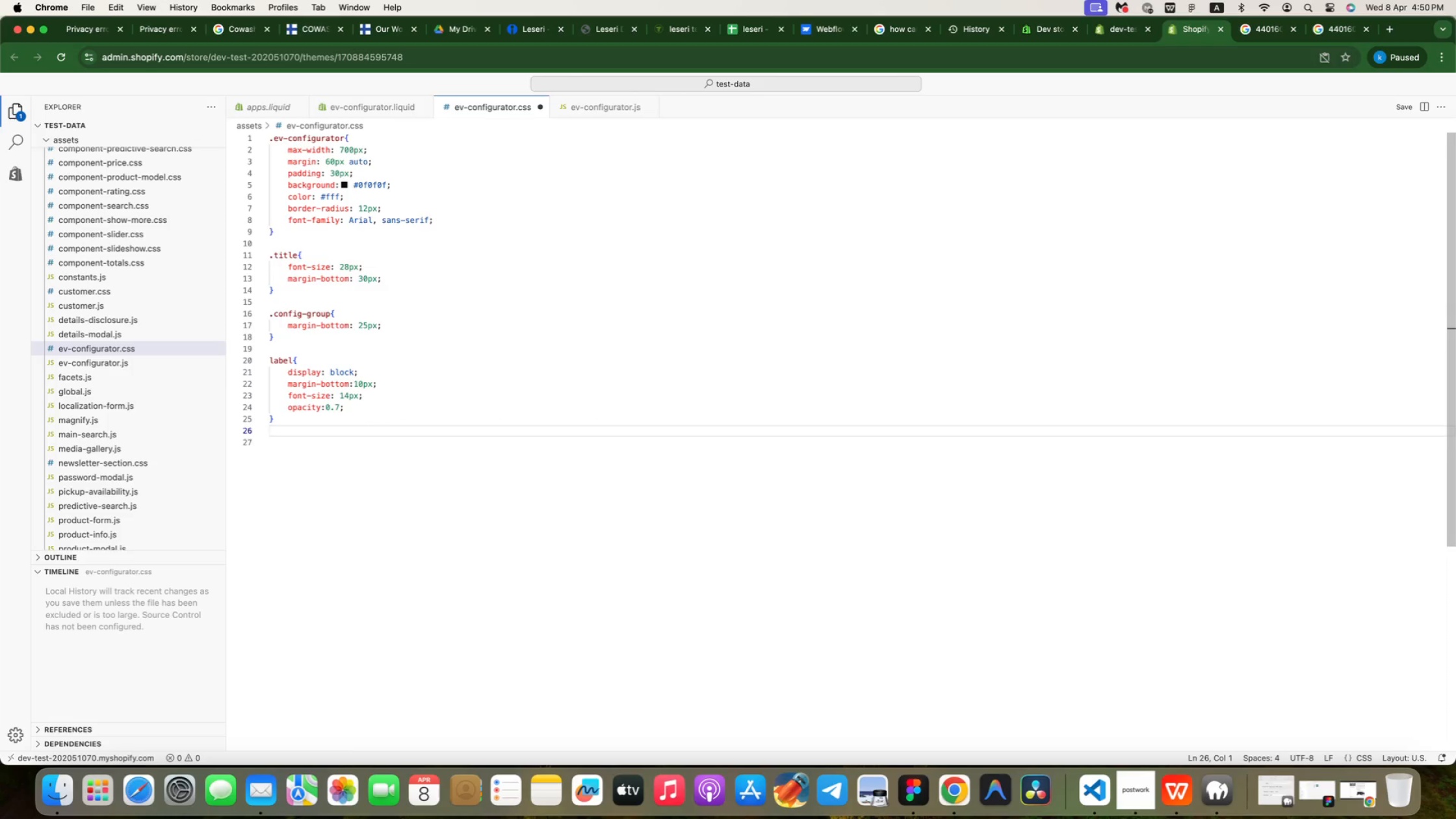 
key(Enter)
 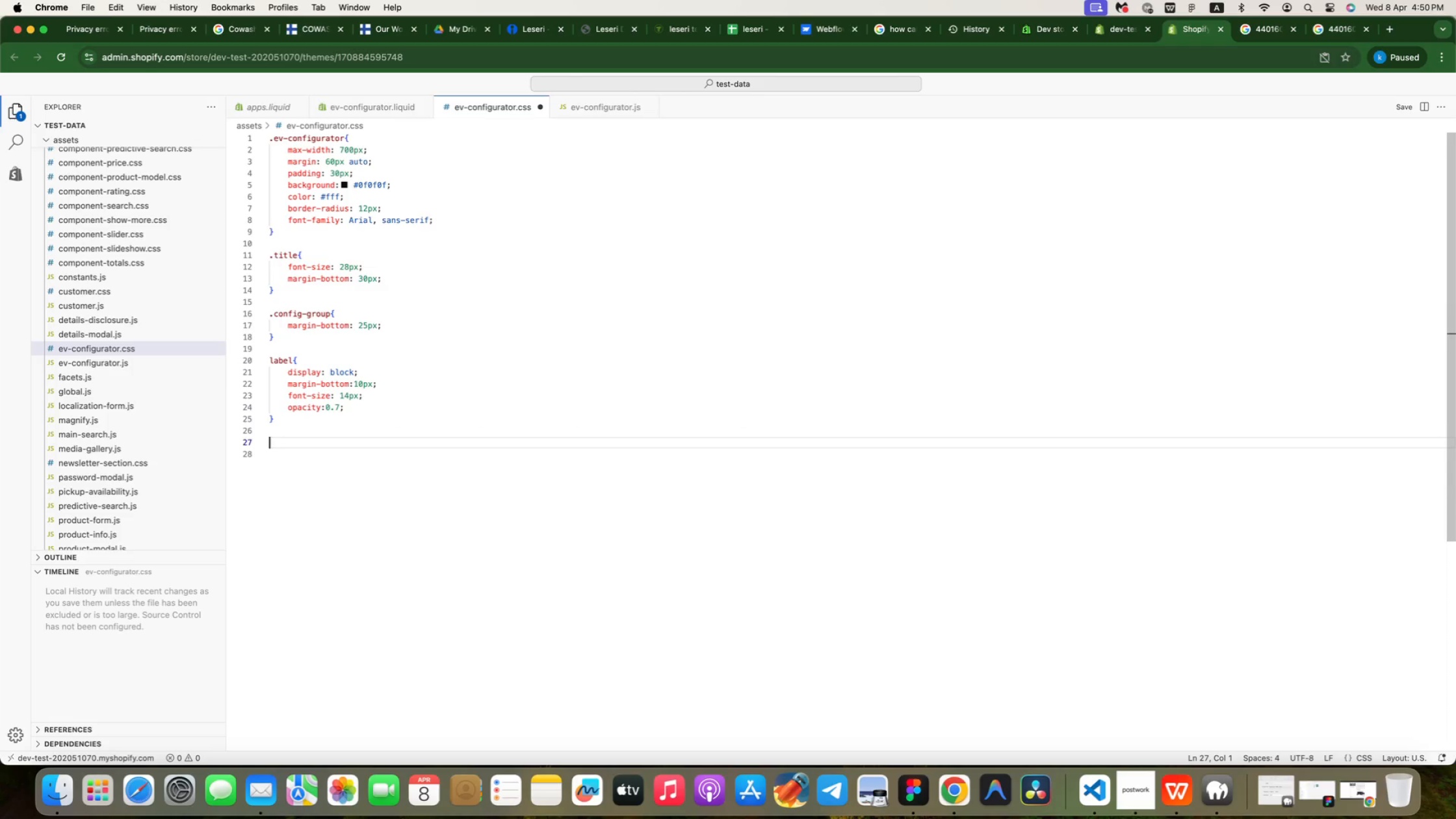 
type(.input{)
 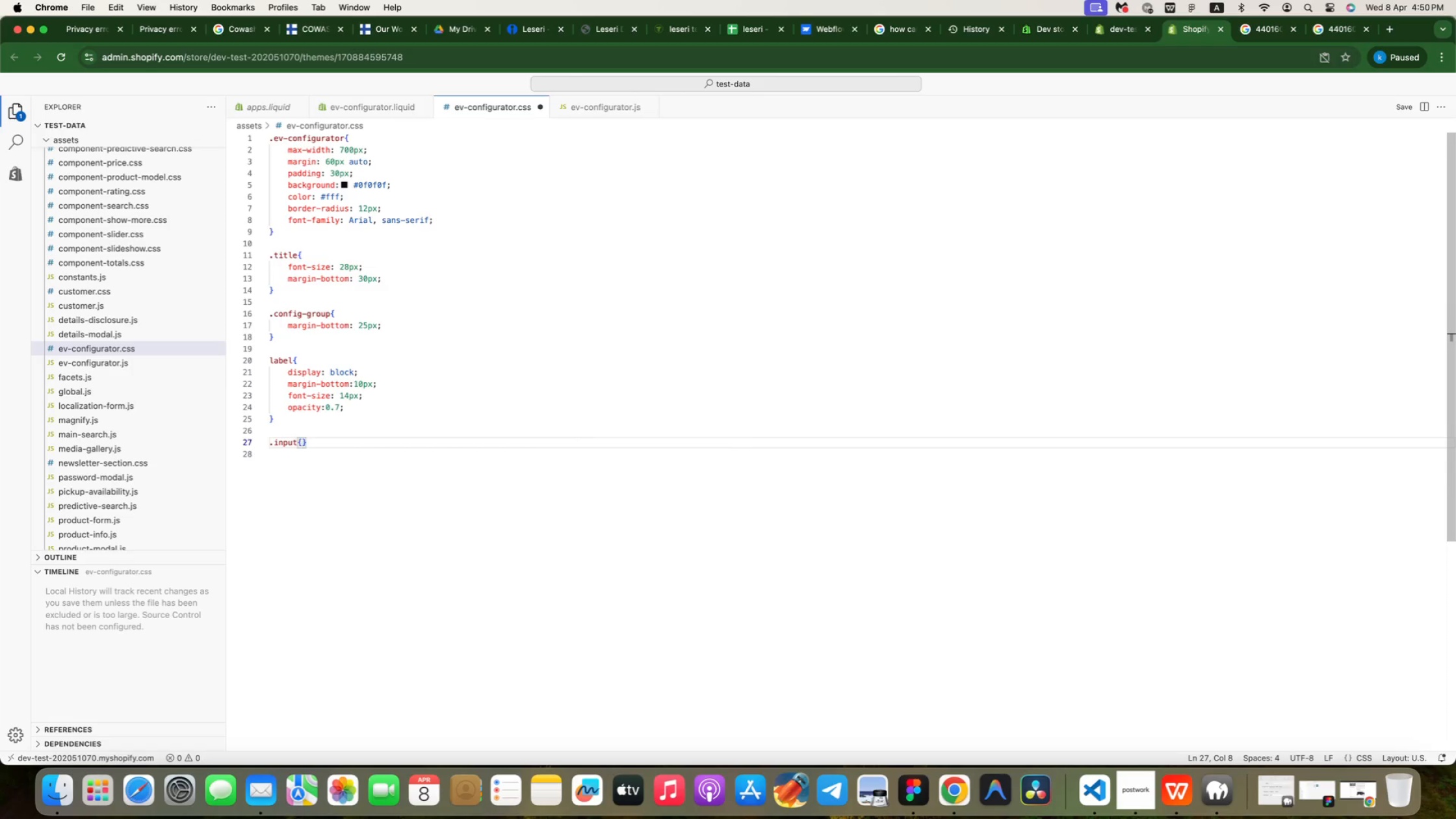 
key(Enter)
 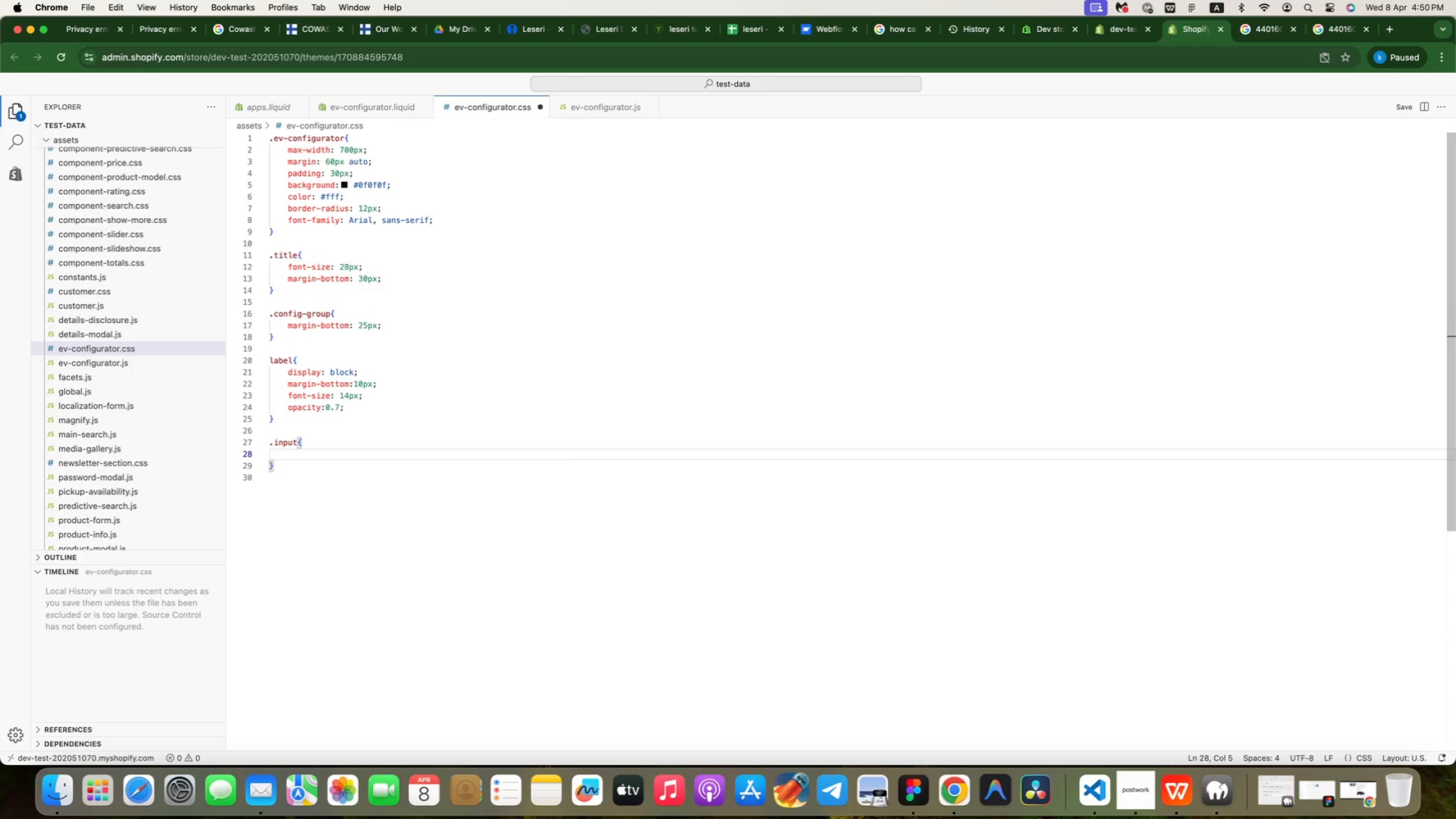 
type(width: 100%;)
 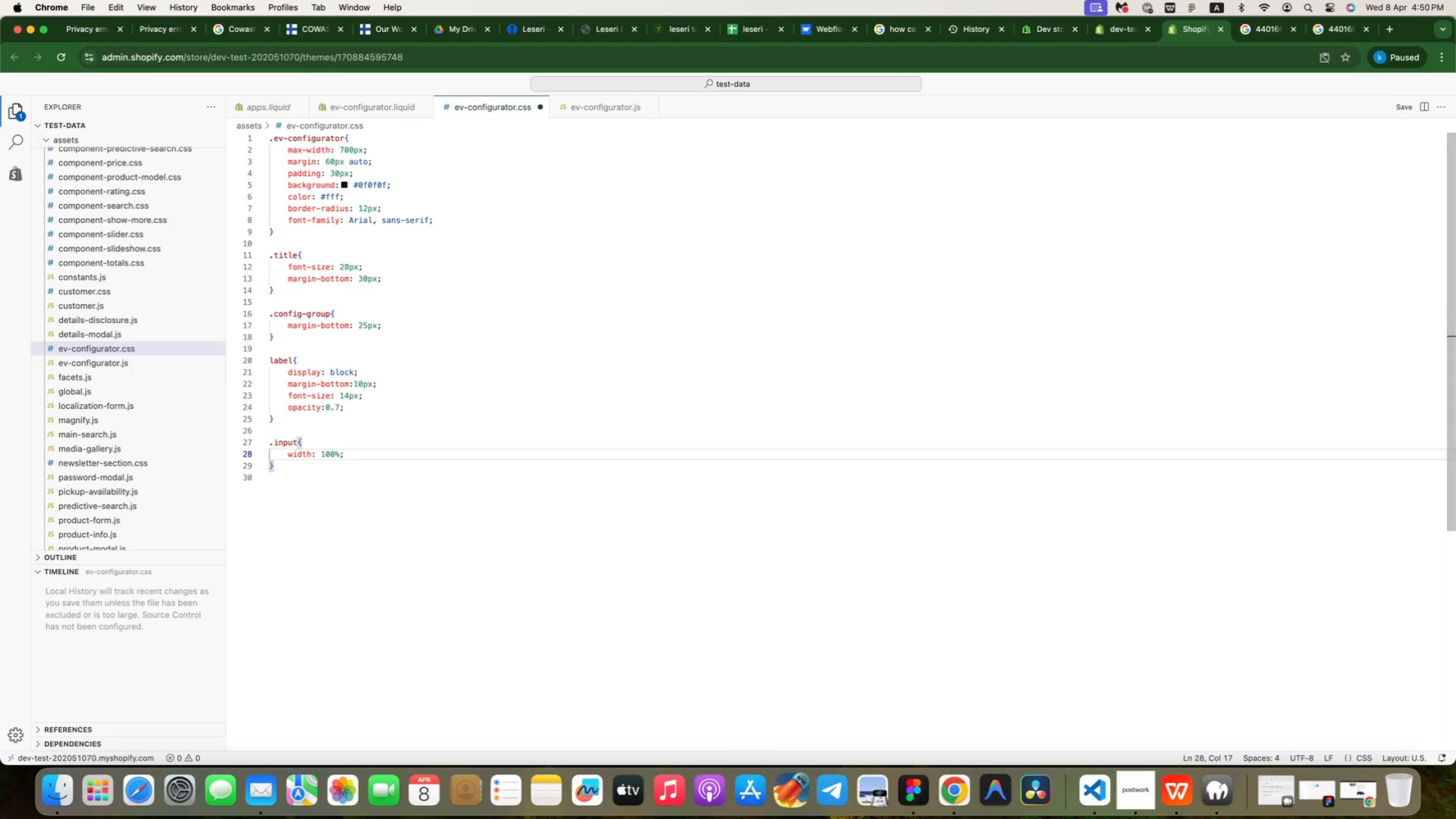 
key(Enter)
 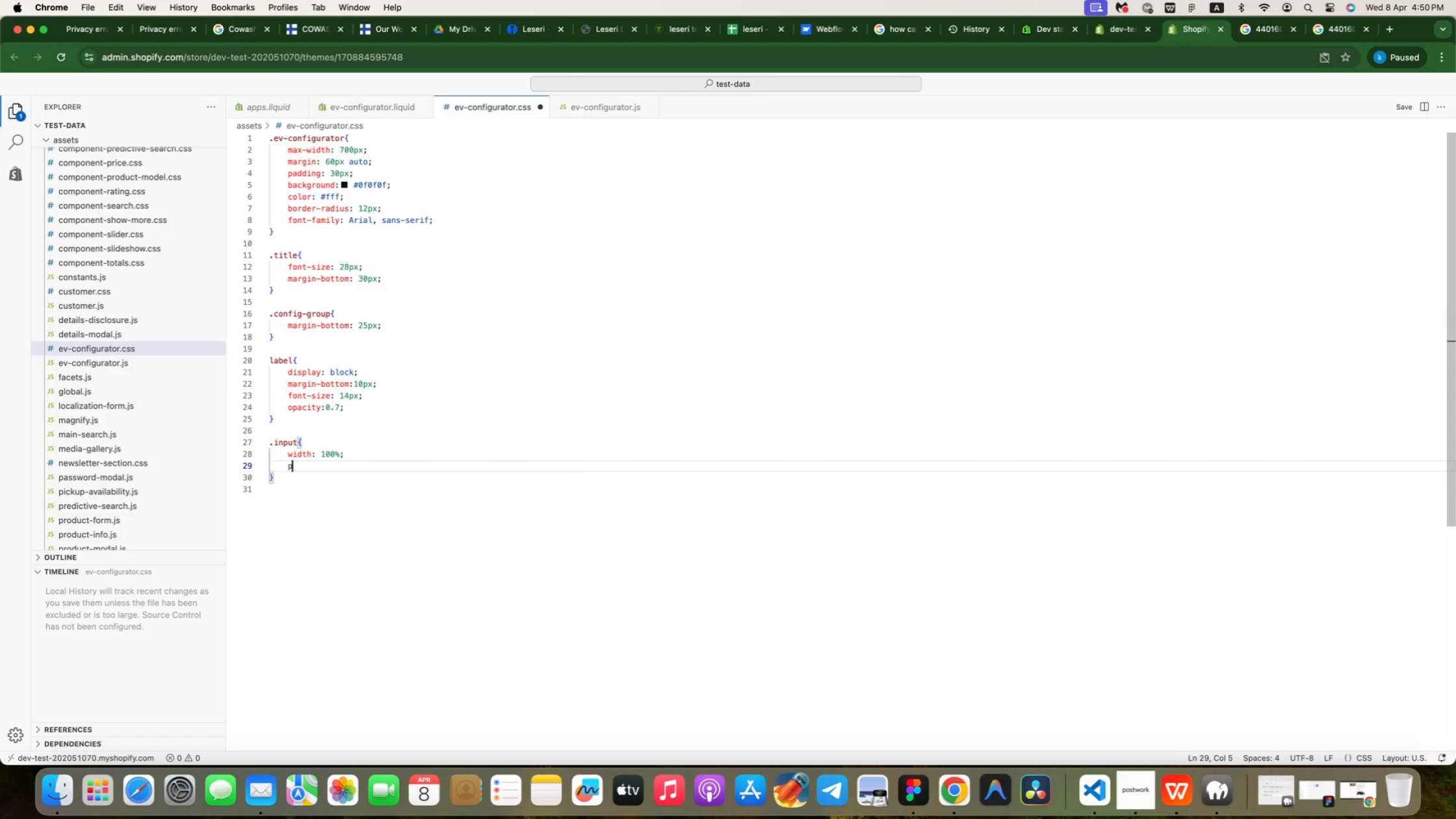 
type(padding: 12px;)
 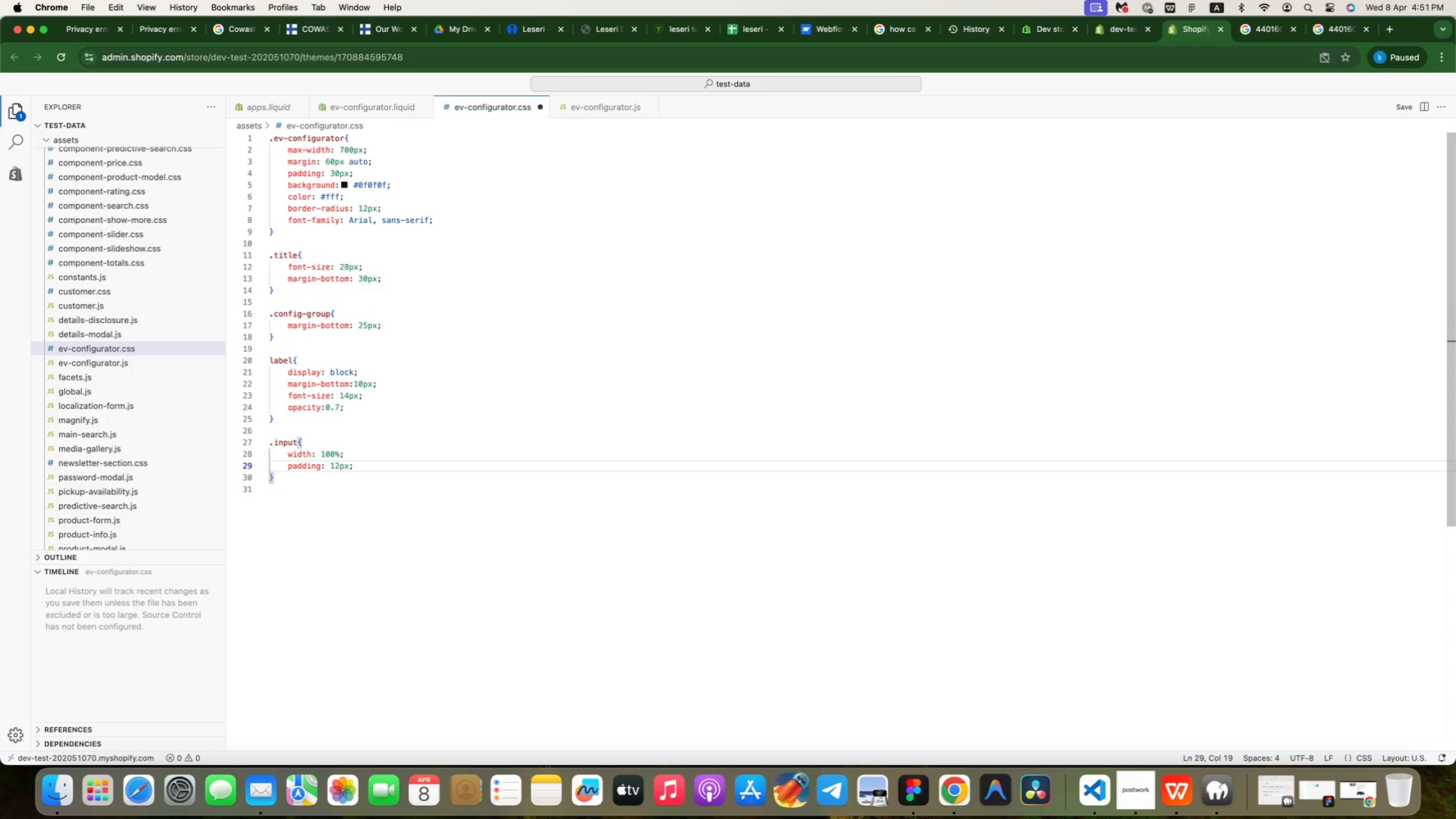 
key(Enter)
 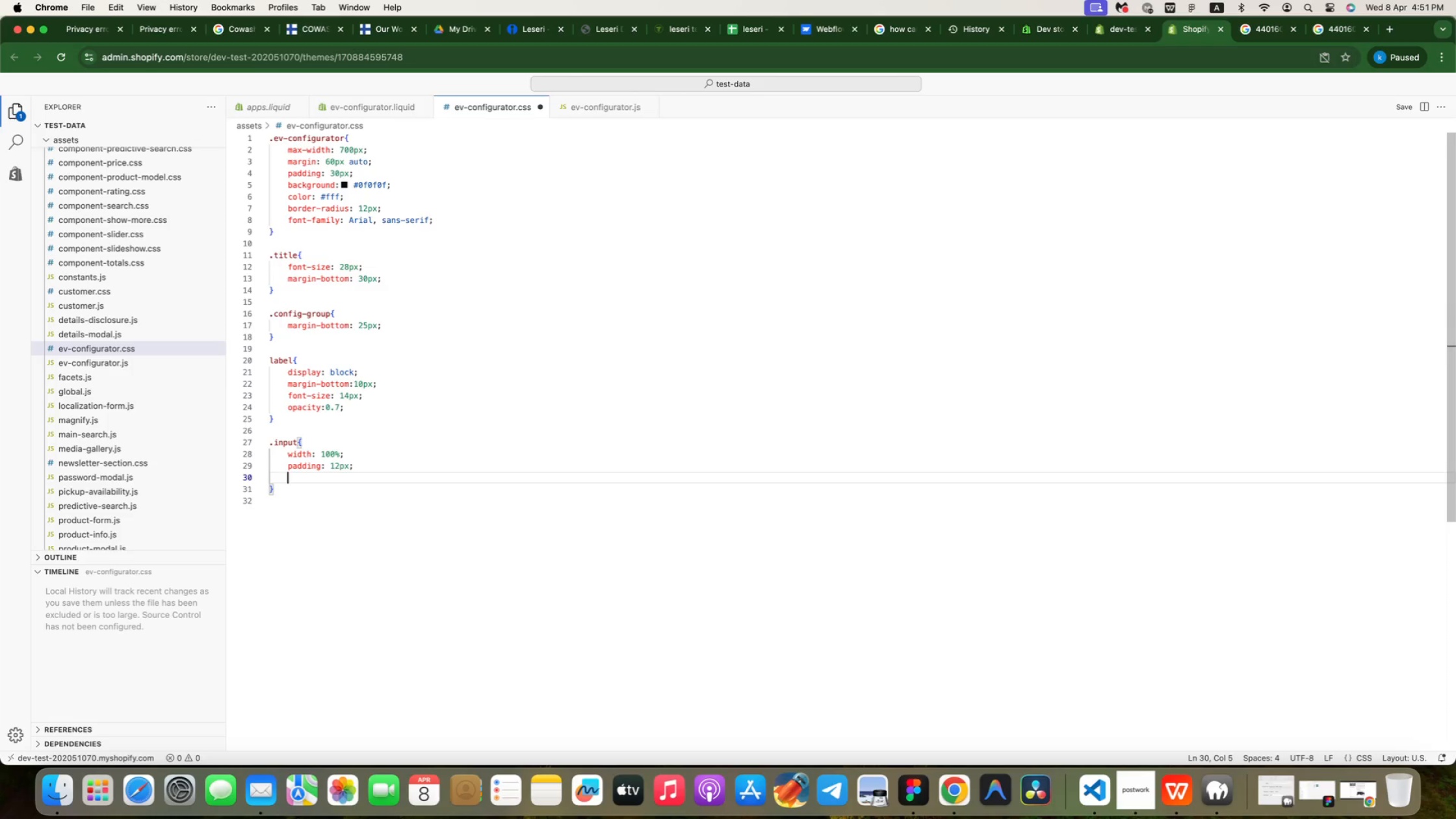 
type(border-radius: 6px;)
 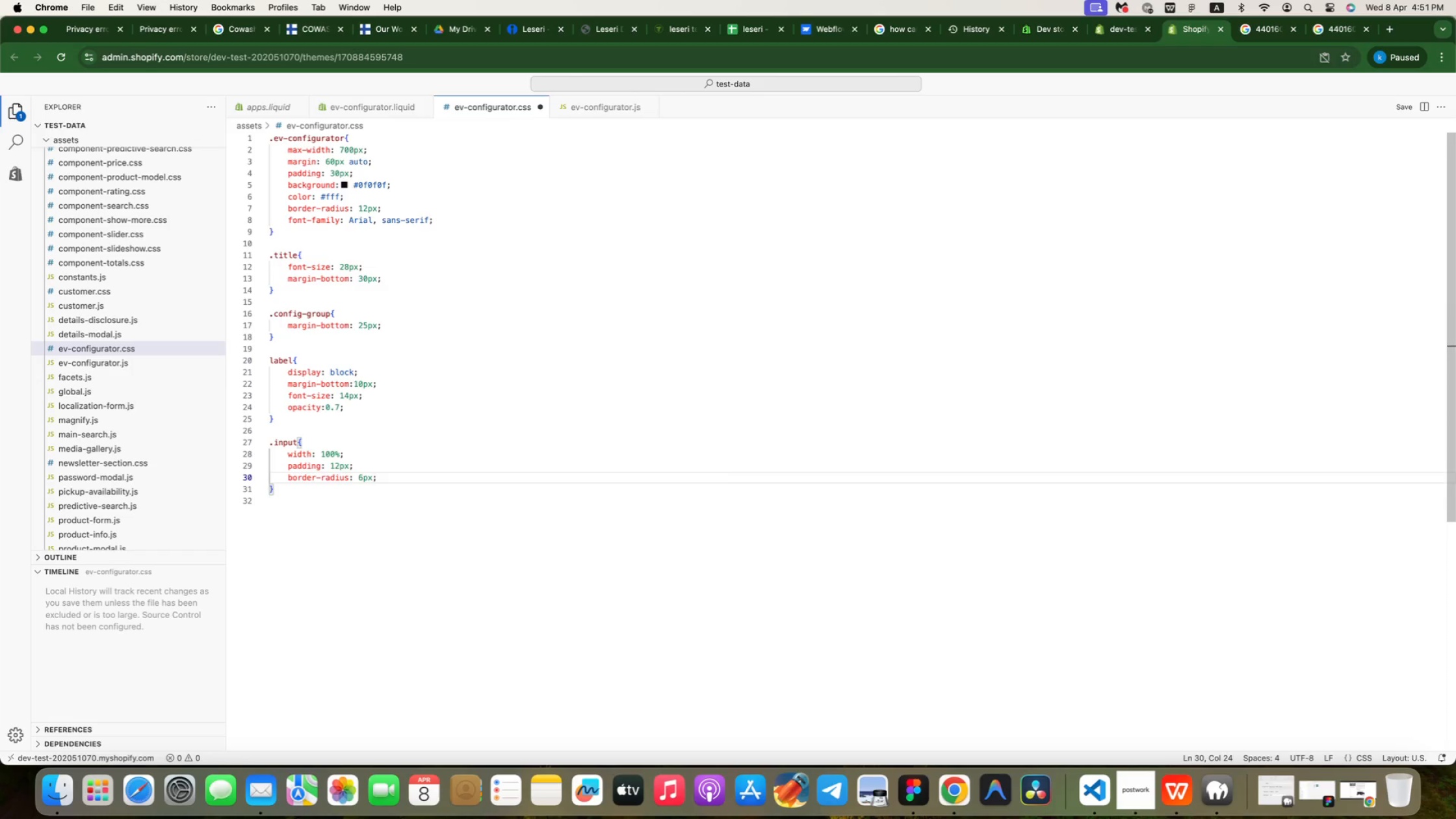 
key(Enter)
 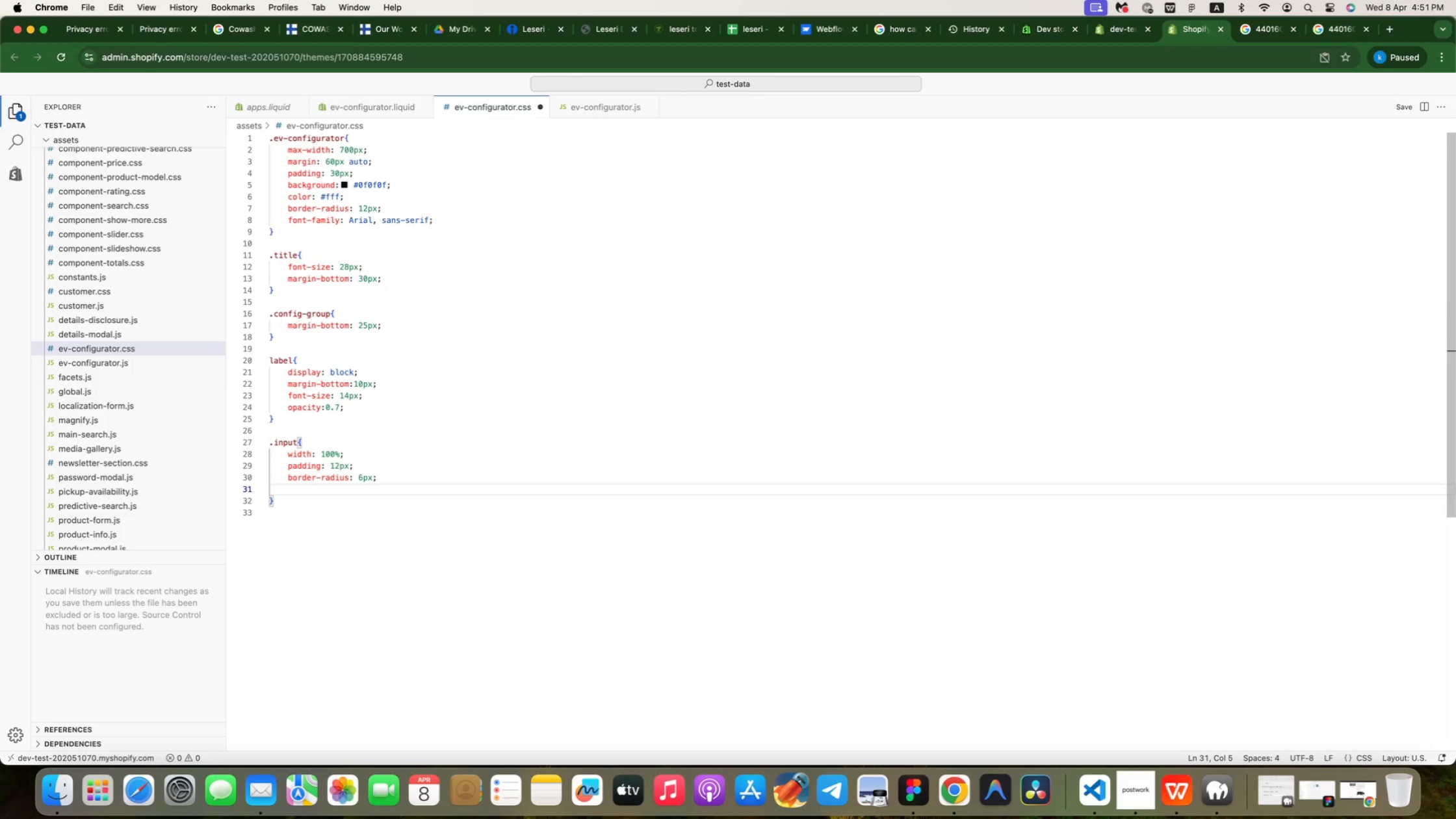 
type(border: none;)
 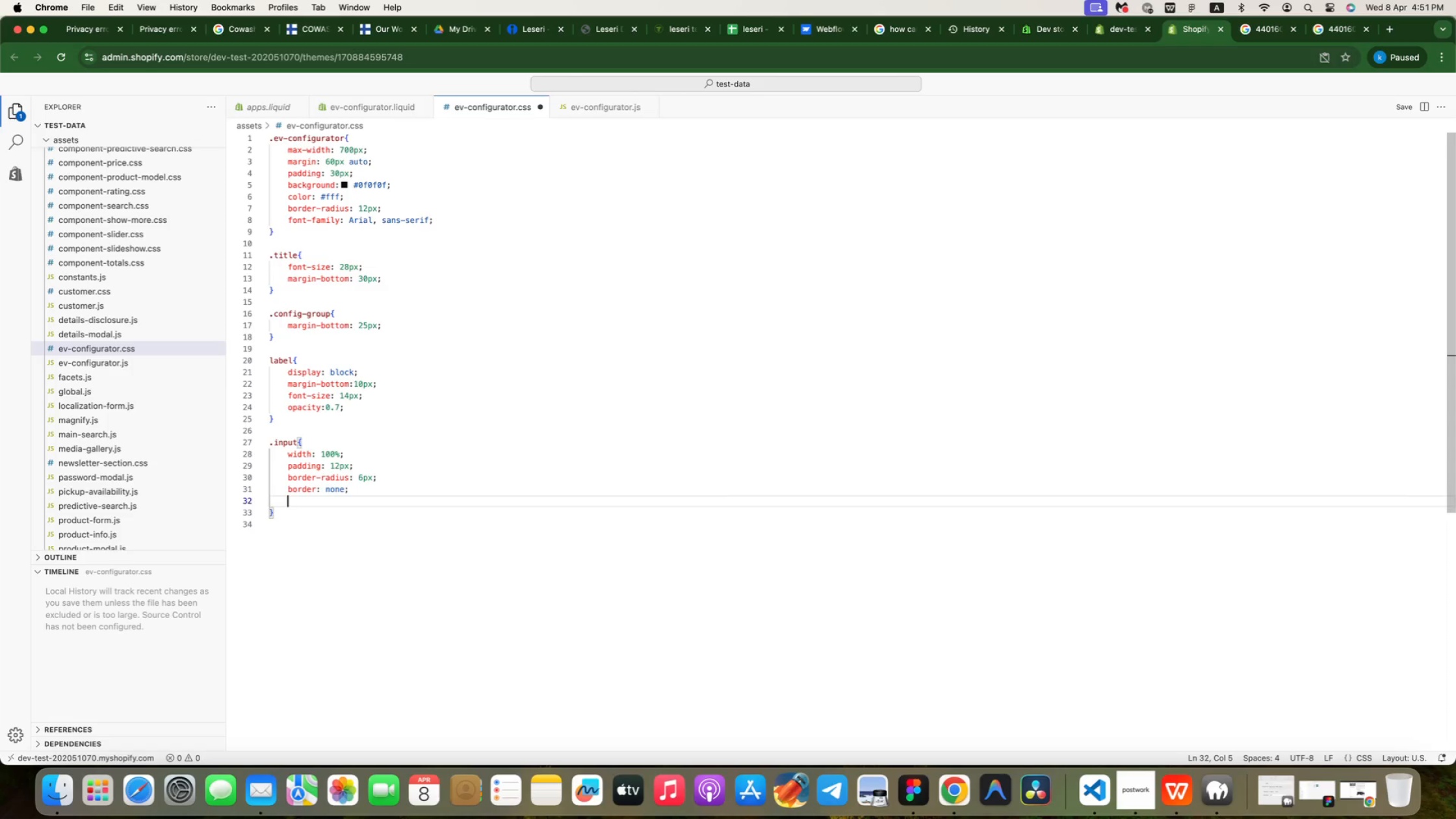 
 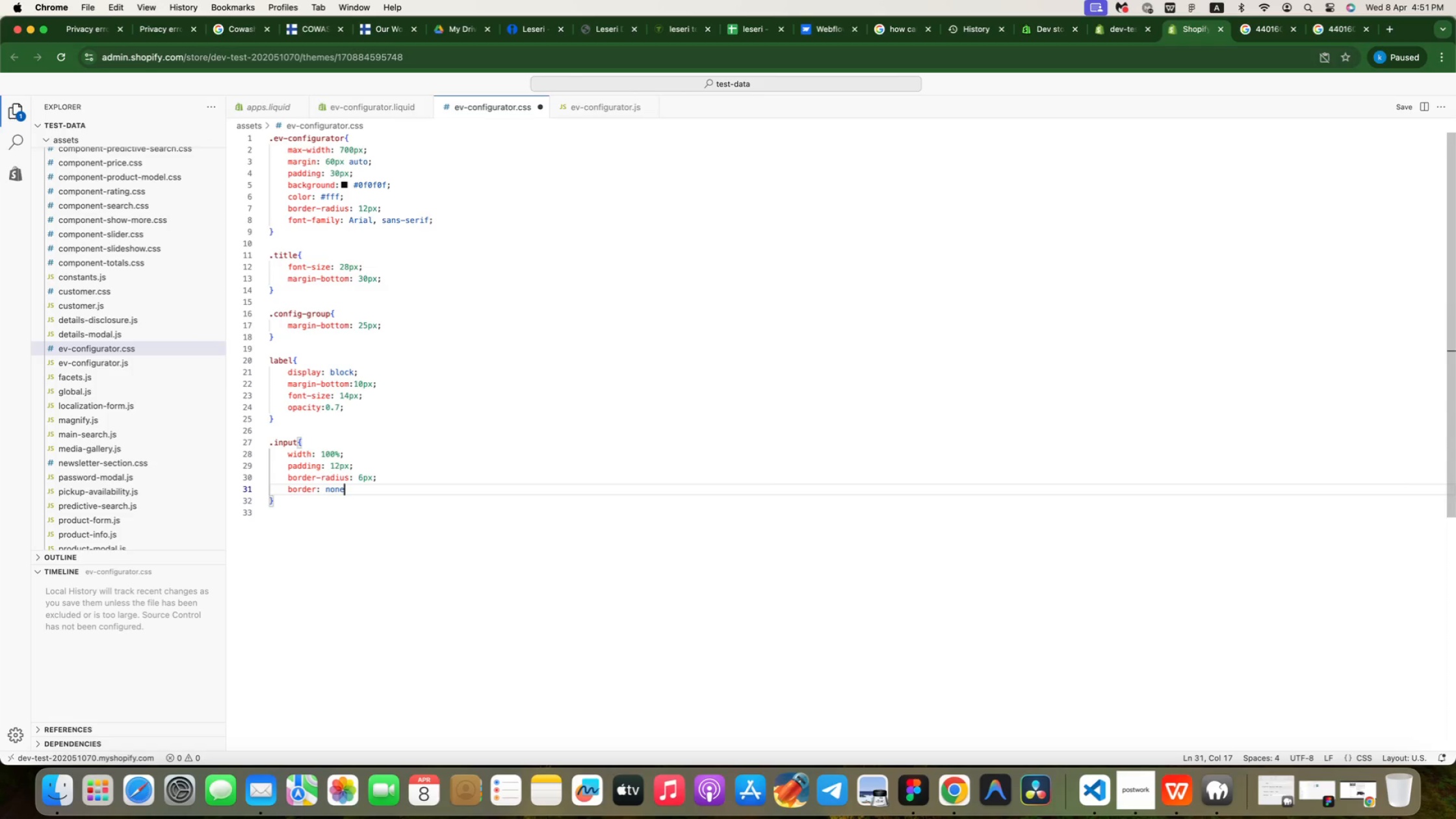 
key(Enter)
 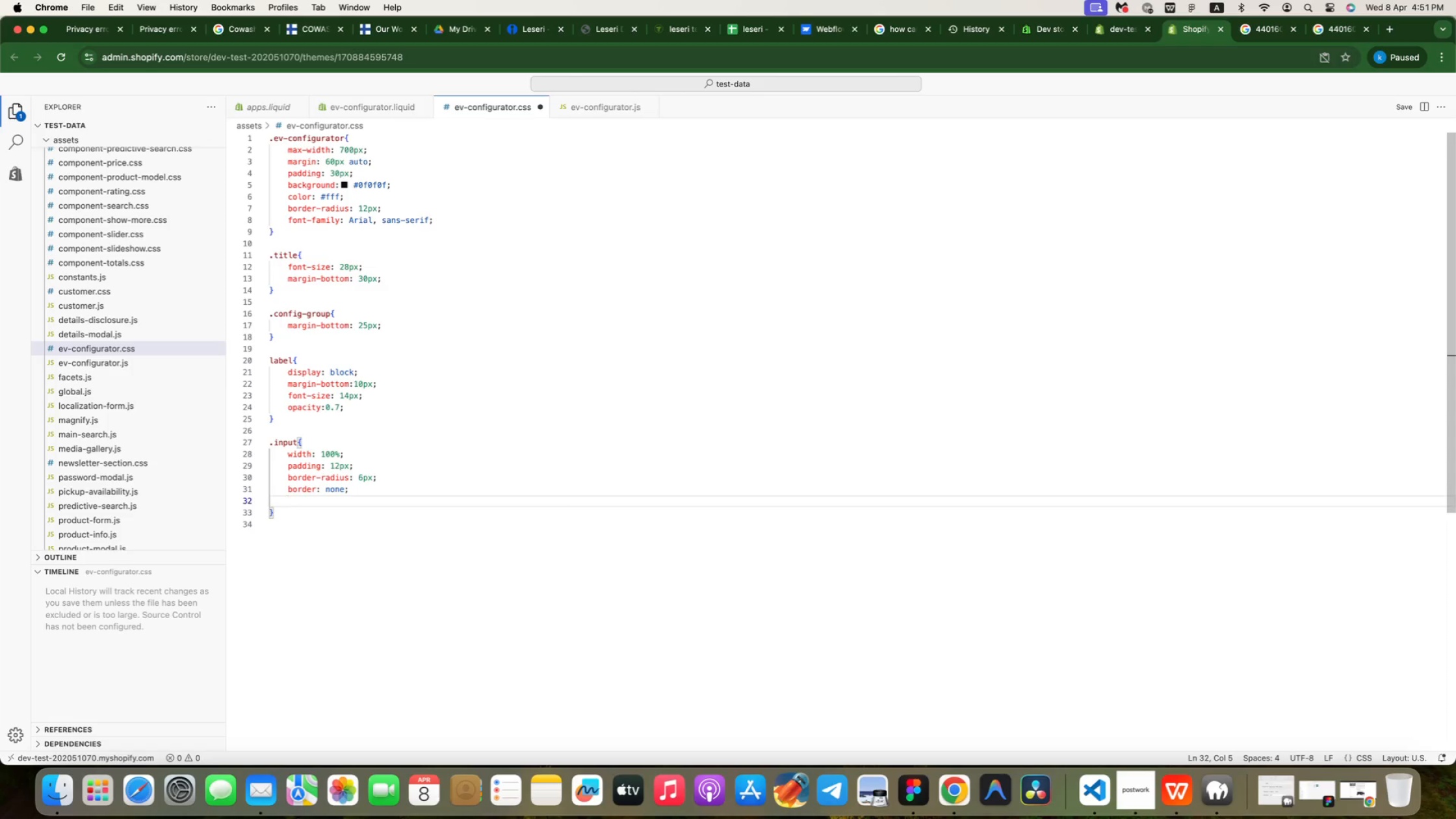 
type(back)
 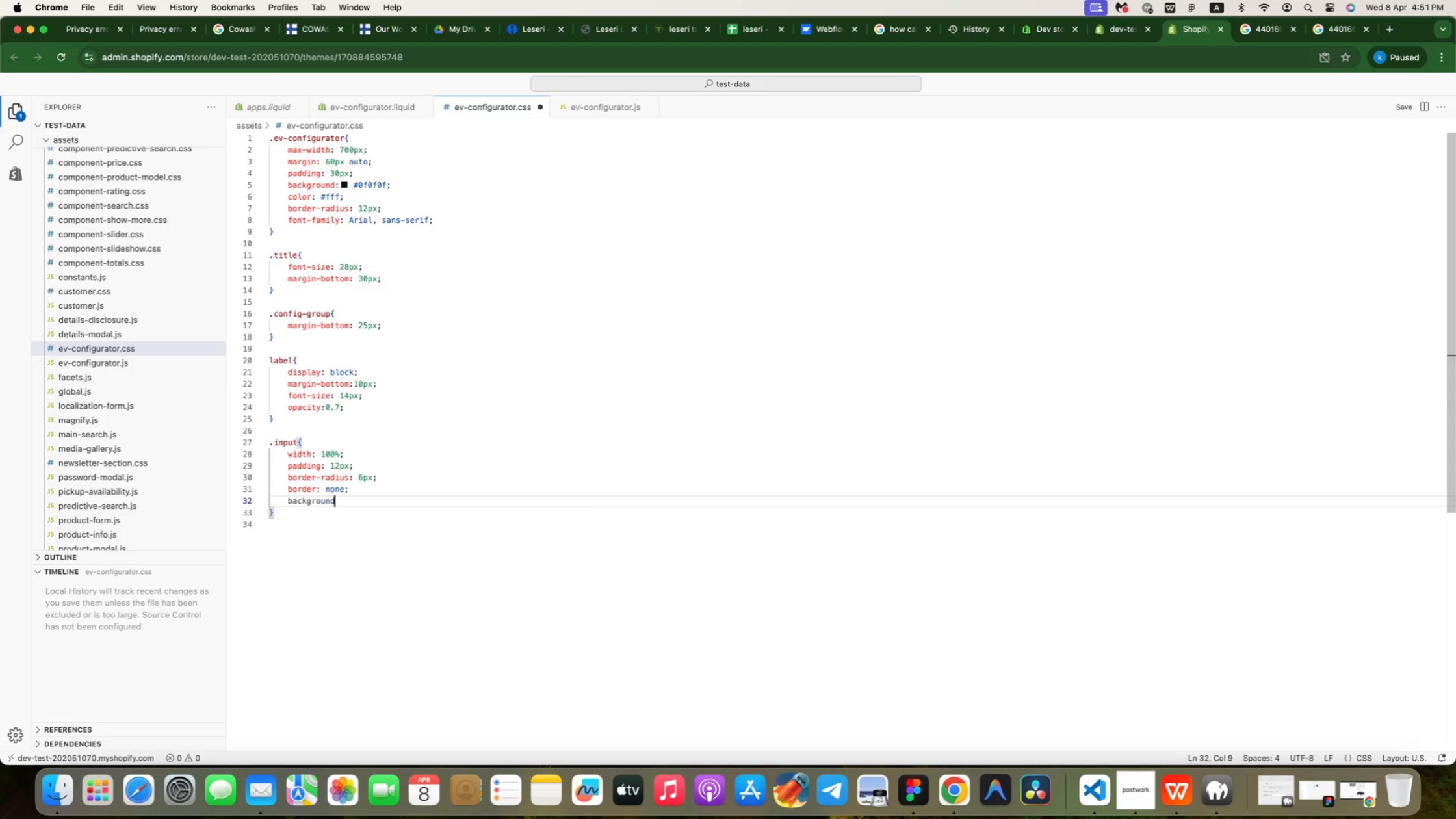 
key(Enter)
 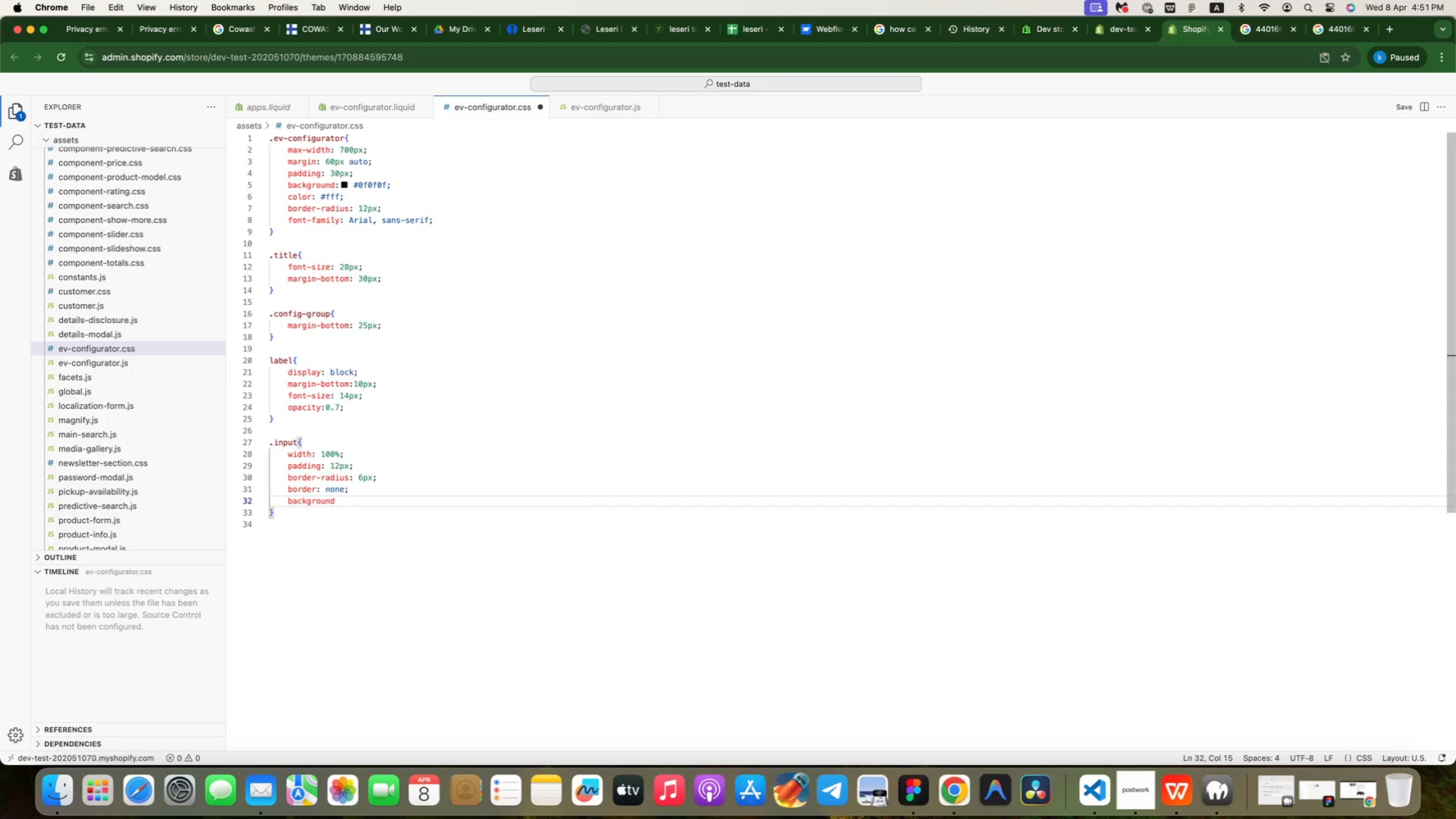 
type(: #1a1a1a;)
 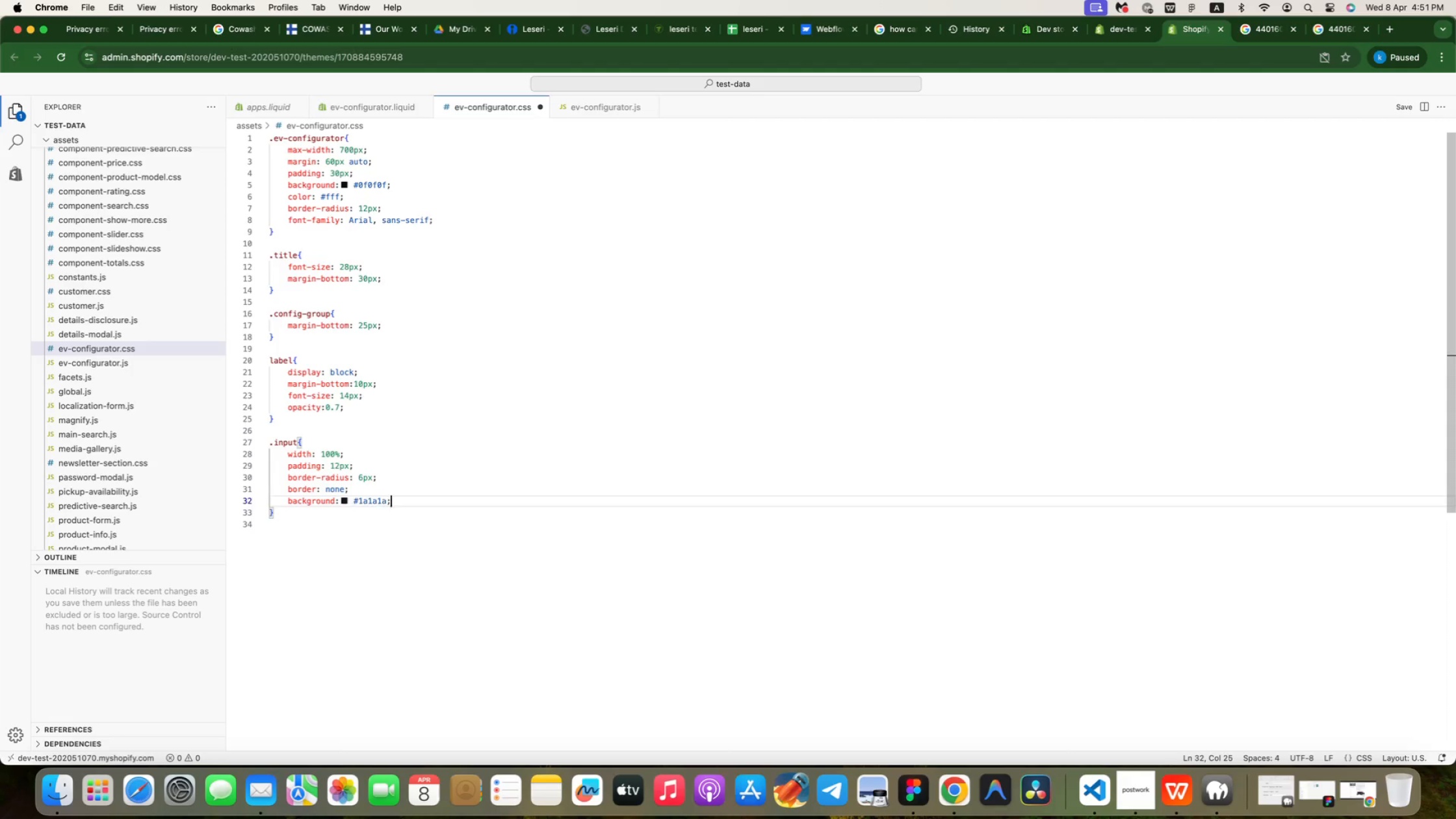 
 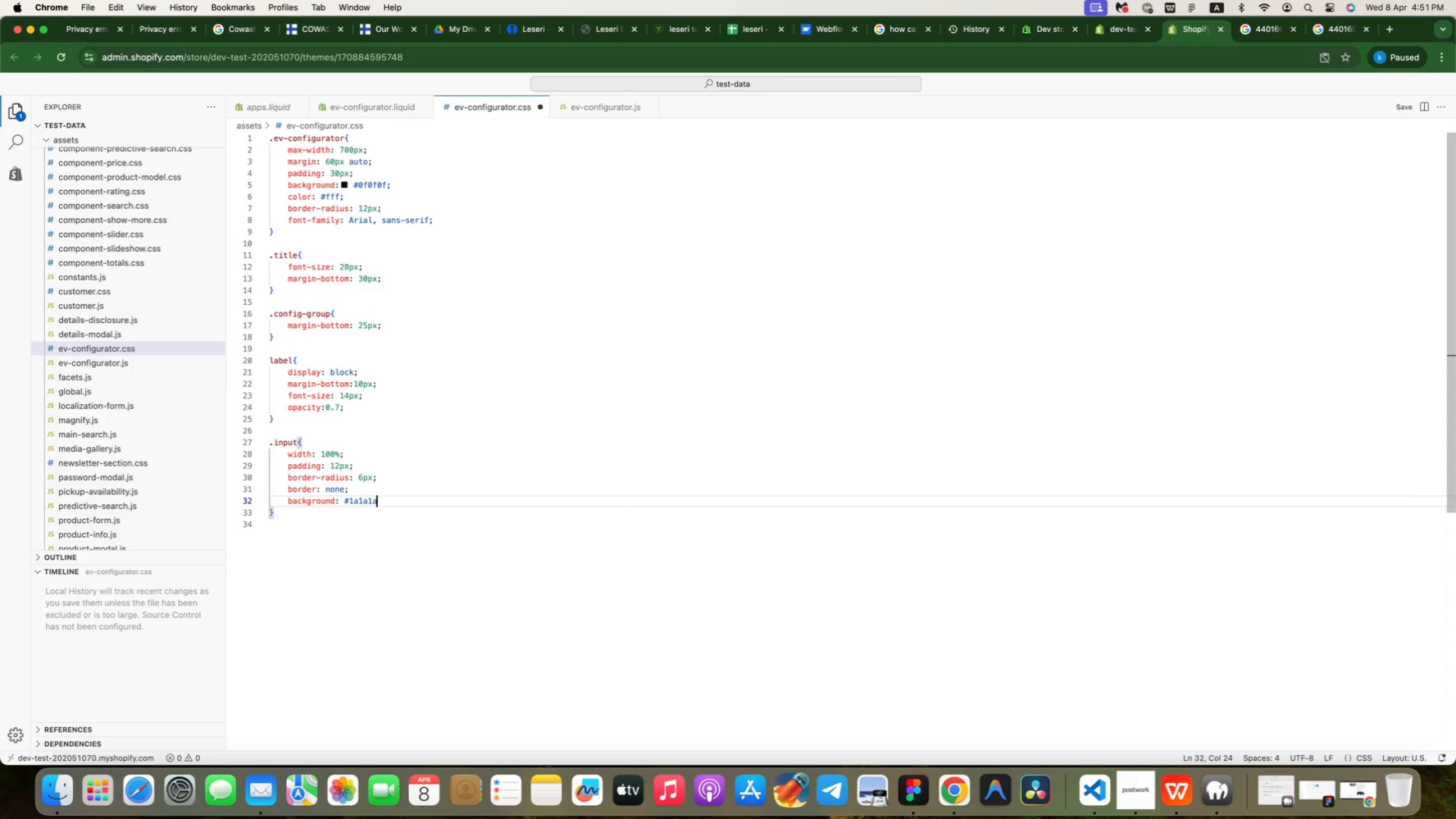 
key(Enter)
 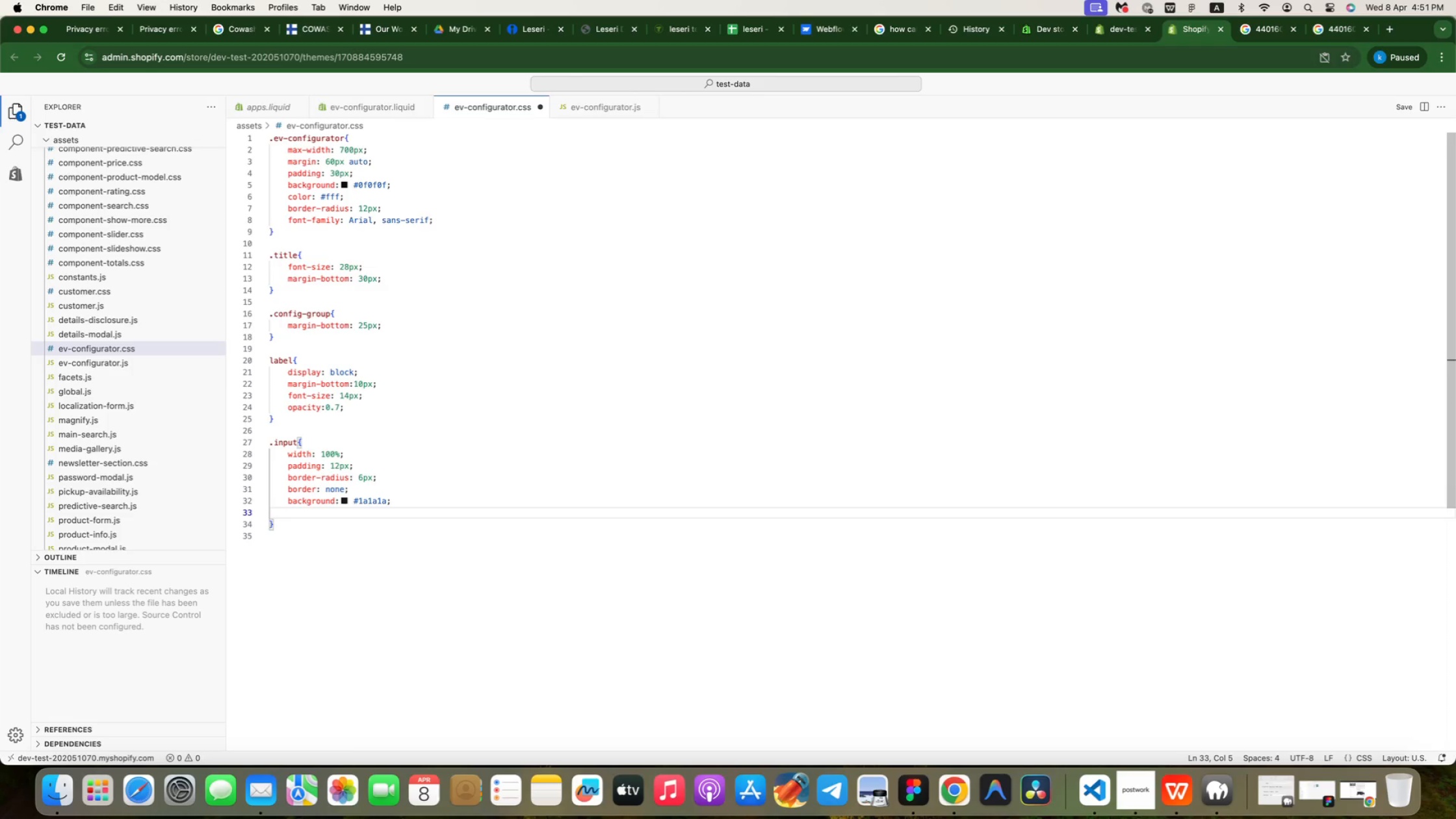 
type(volot)
key(Backspace)
key(Backspace)
key(Backspace)
key(Backspace)
key(Backspace)
type(color: #)
 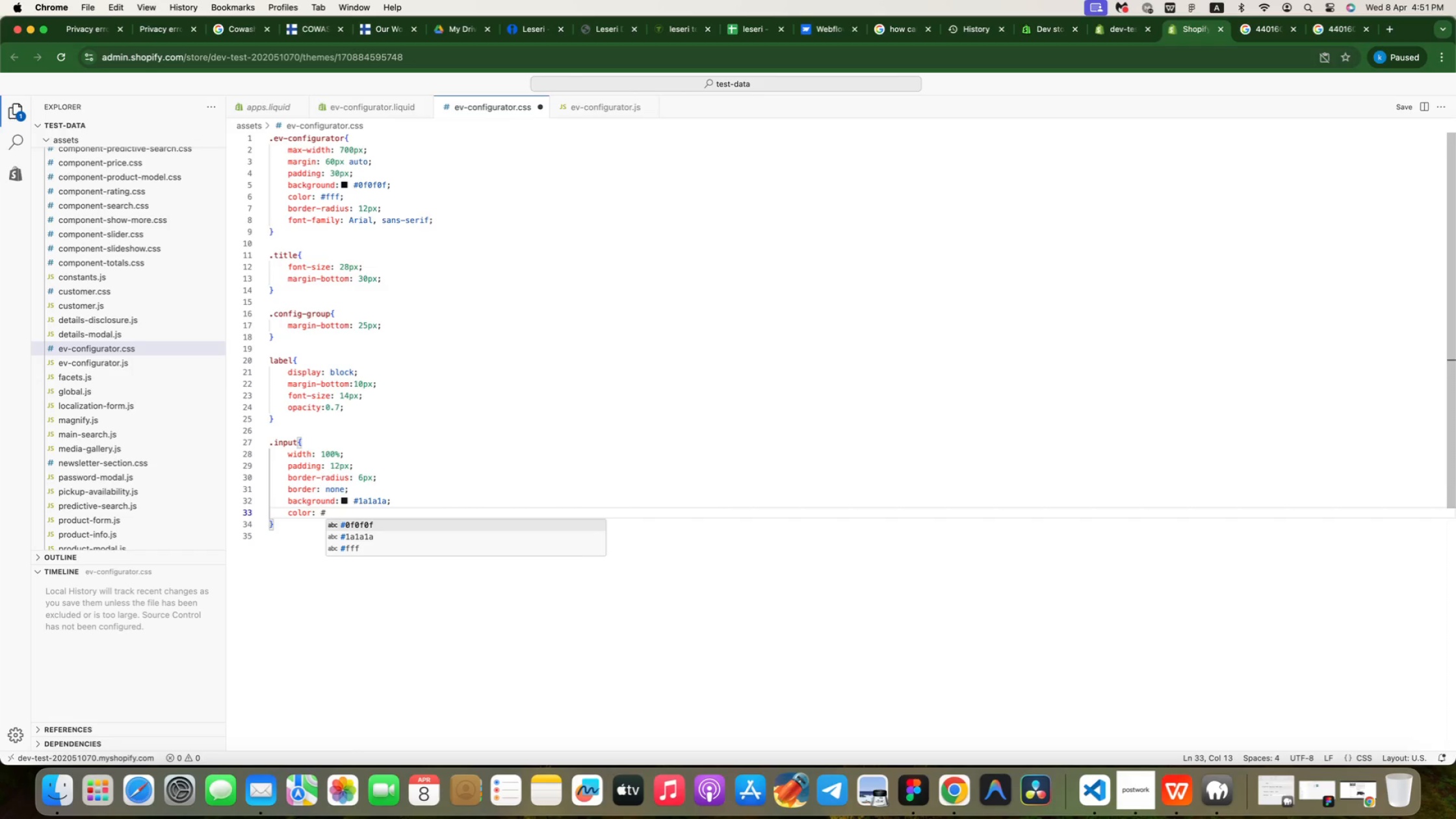 
key(ArrowDown)
 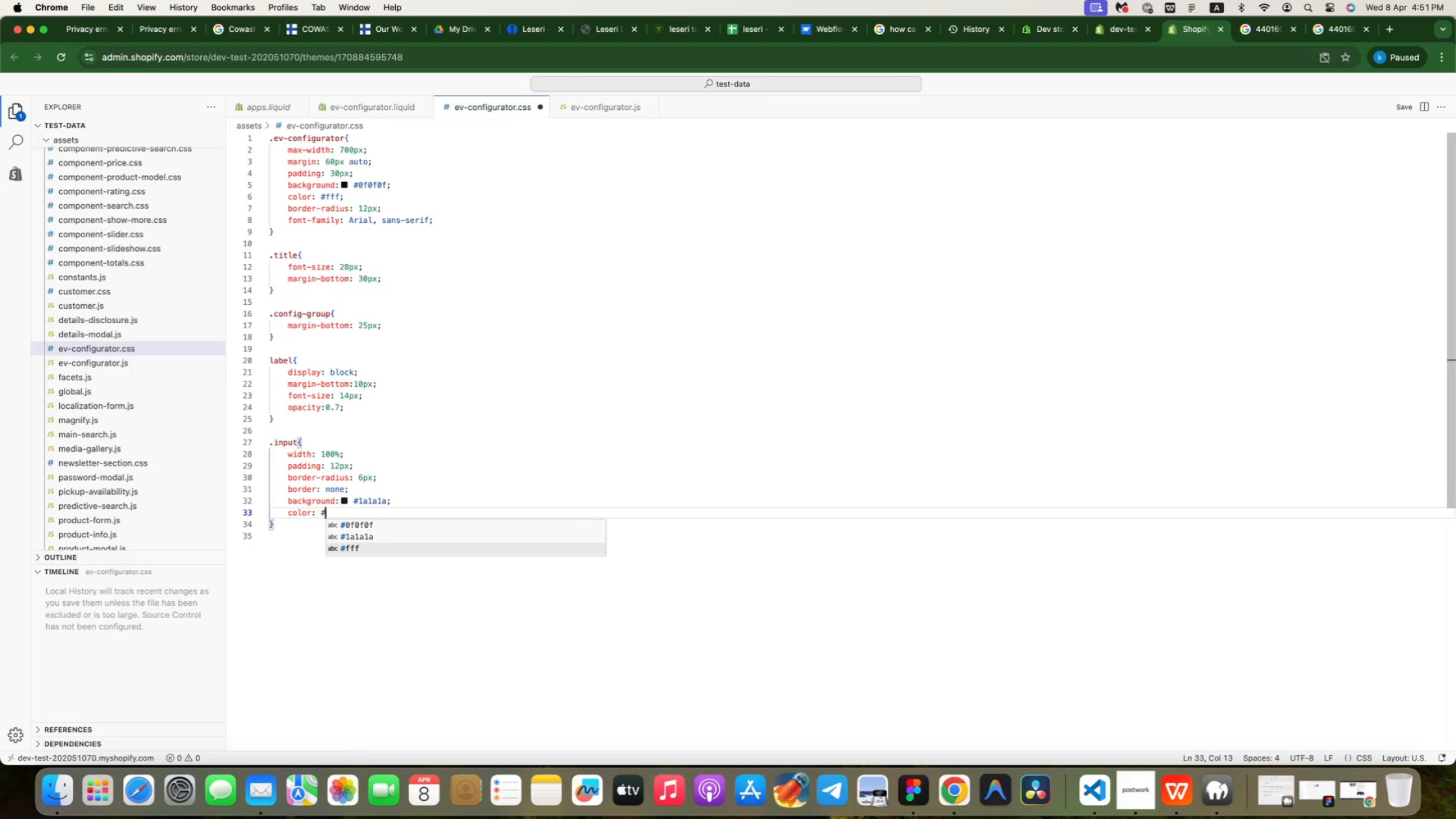 
key(ArrowDown)
 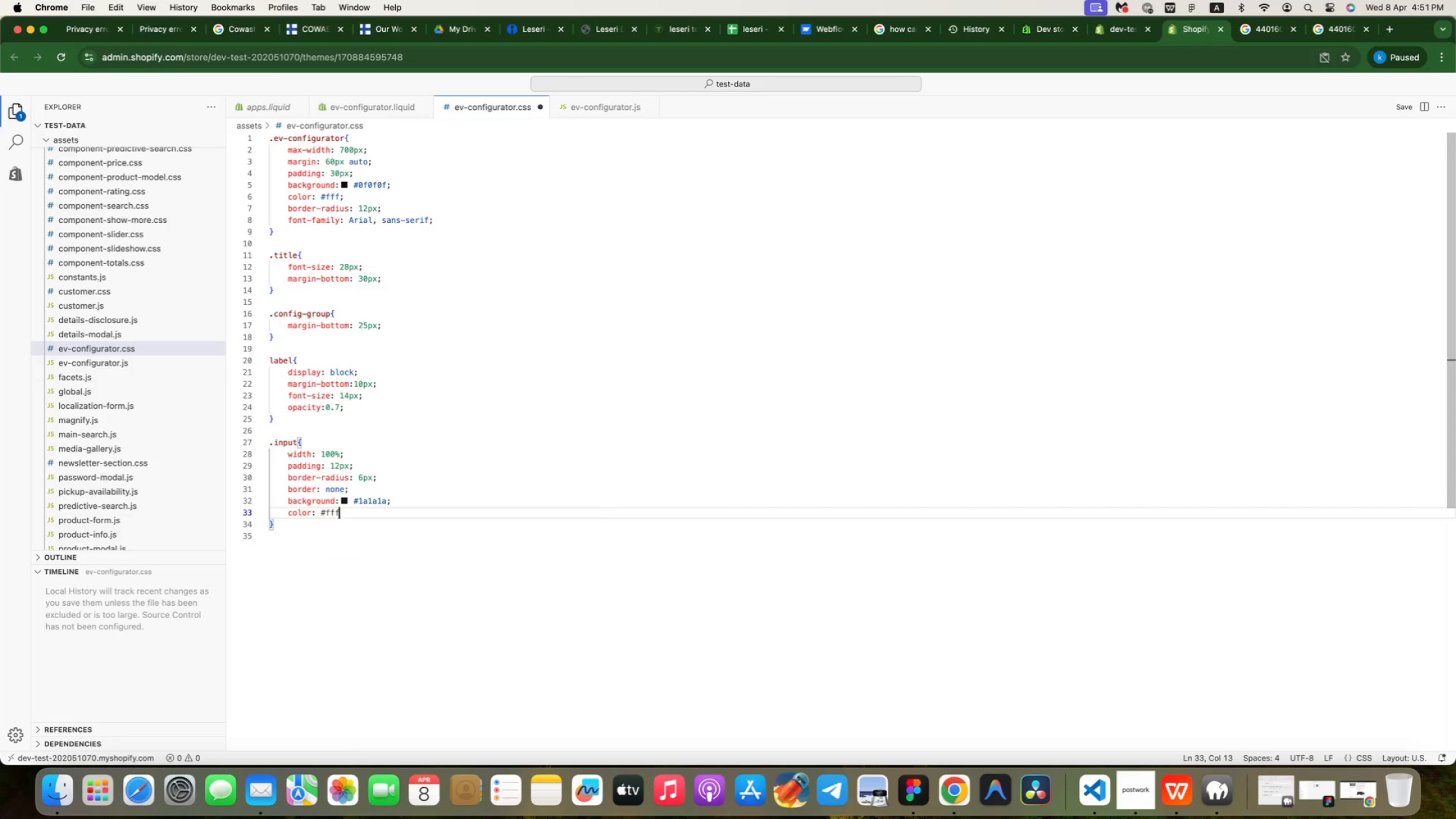 
key(Enter)
 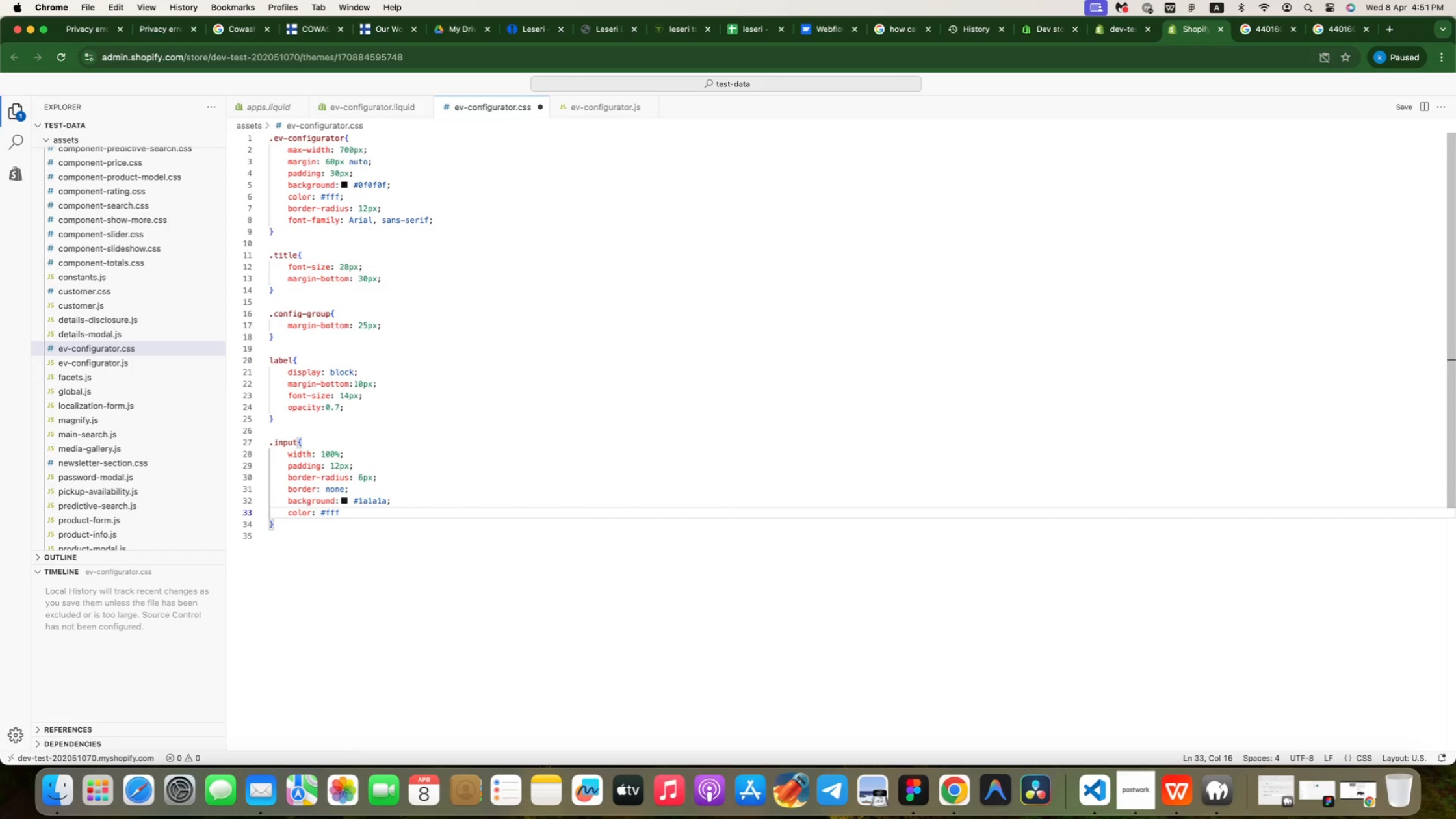 
key(Semicolon)
 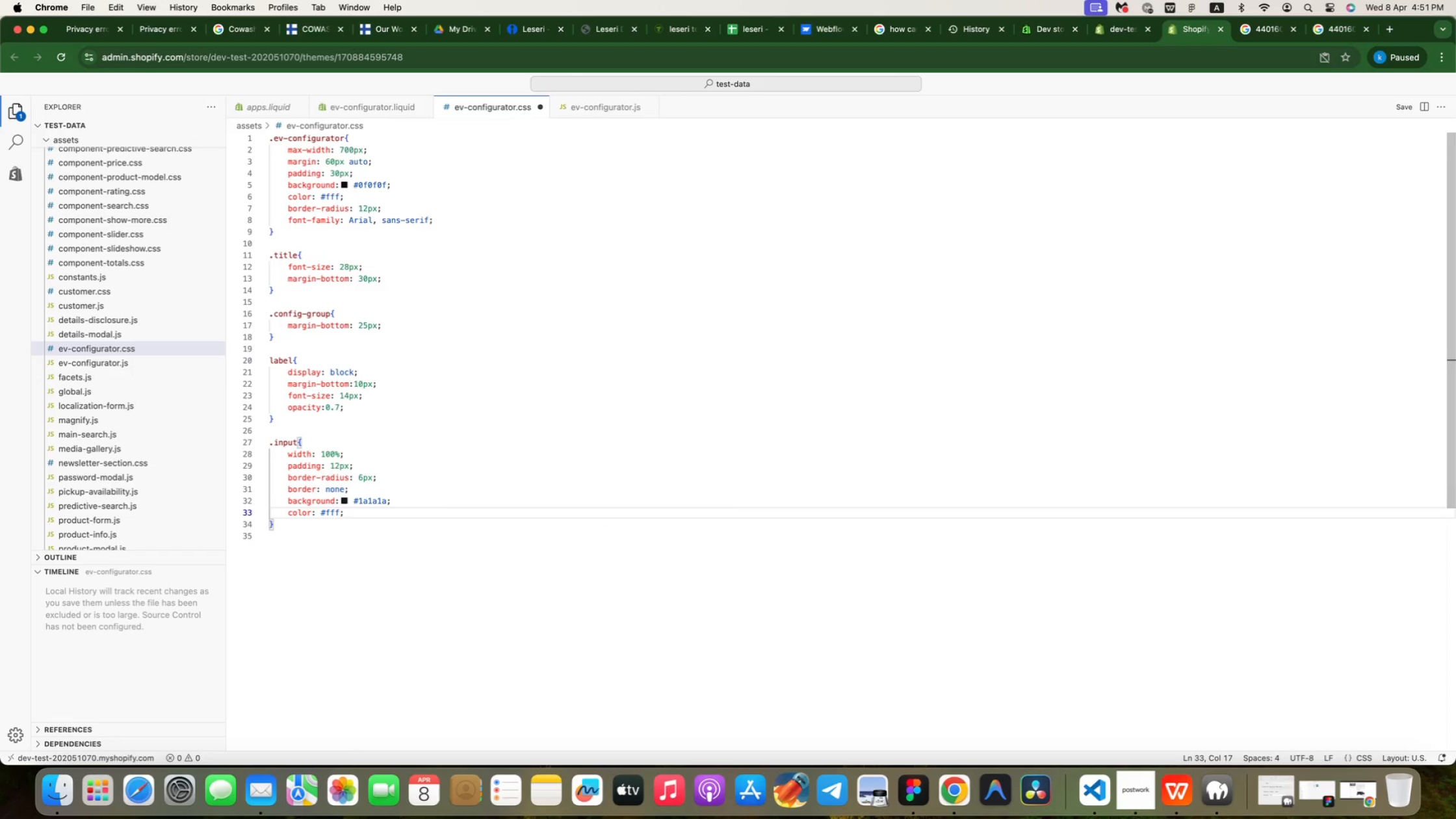 
key(ArrowDown)
 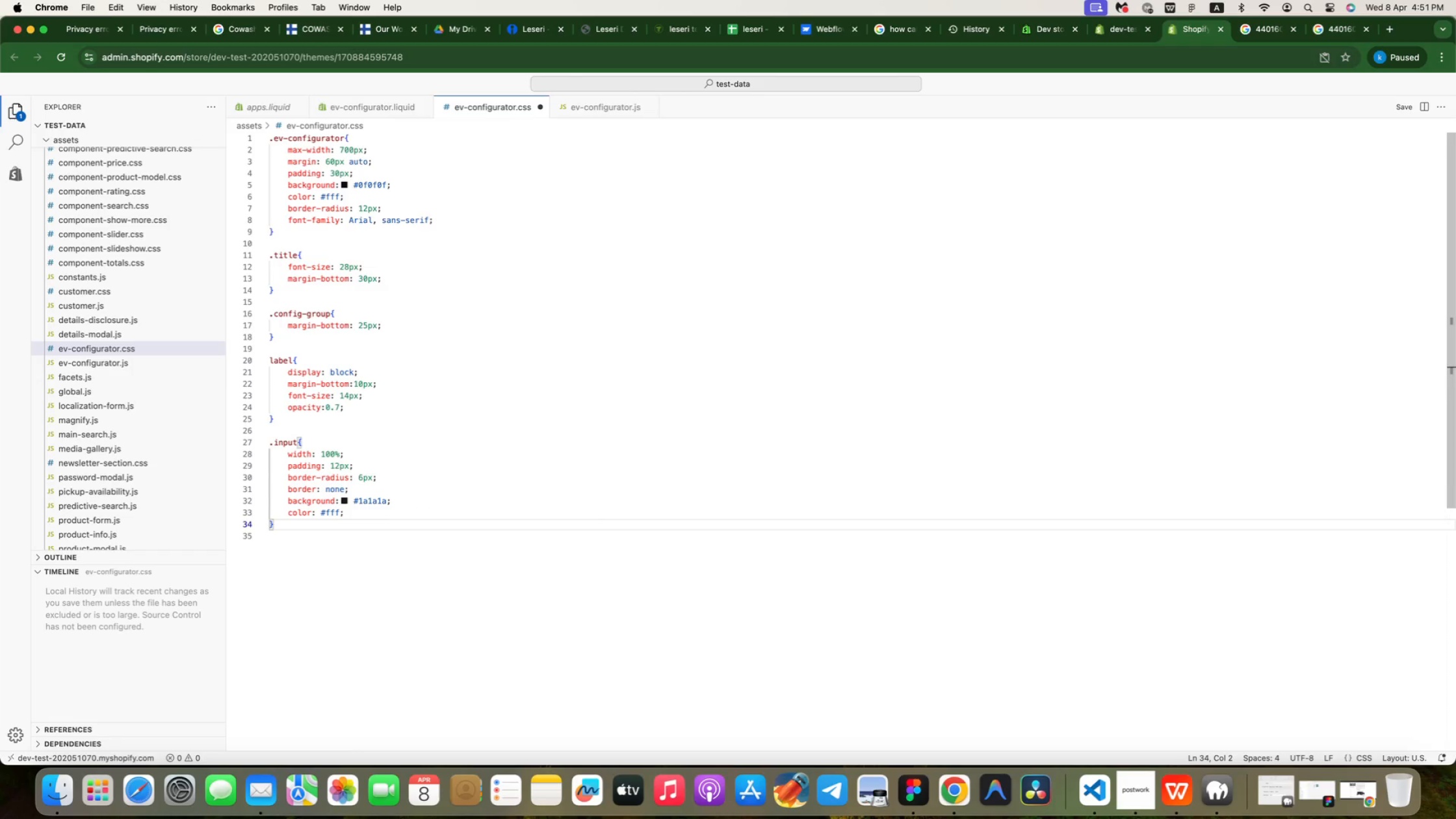 
key(Enter)
 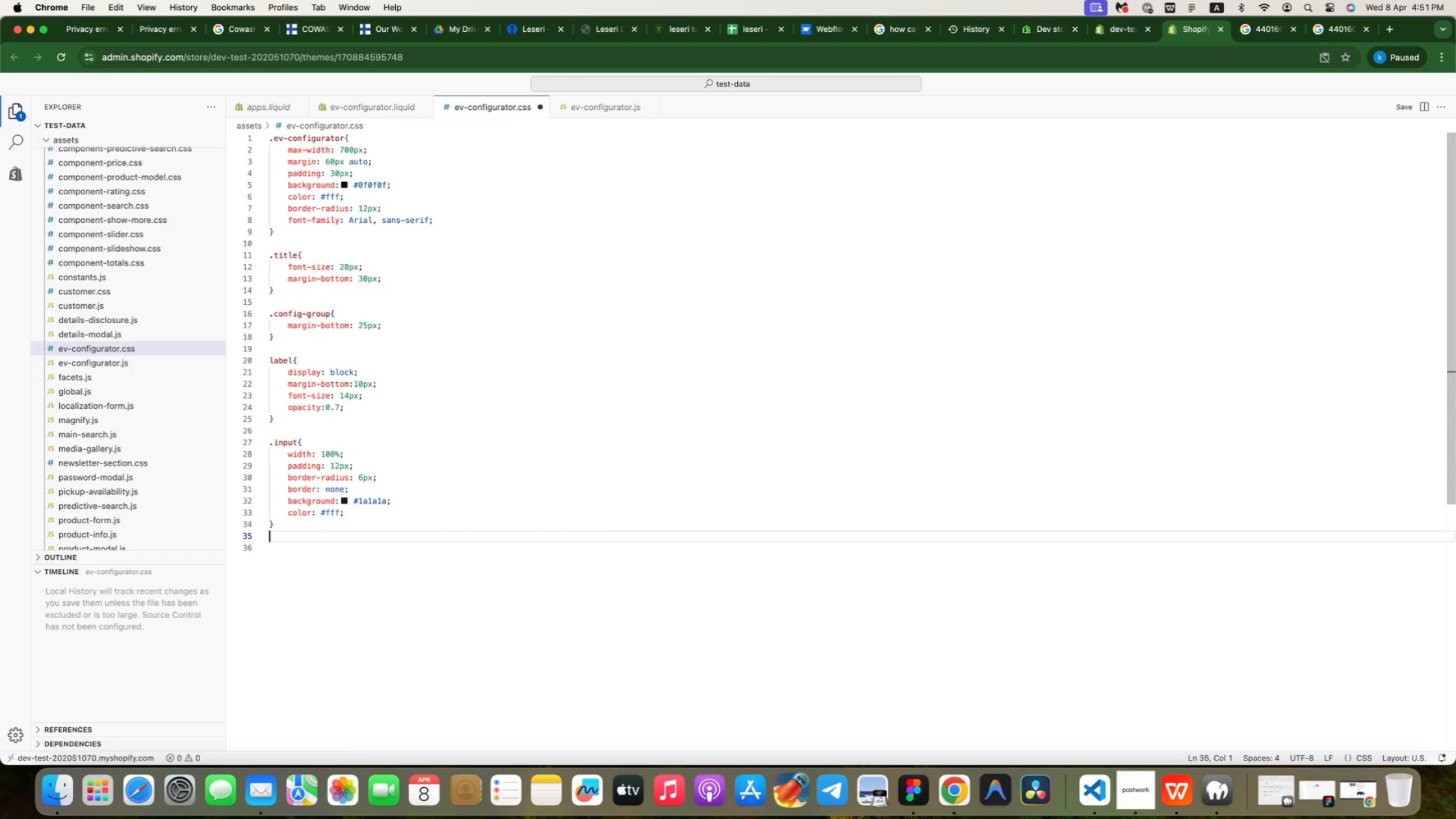 
key(Enter)
 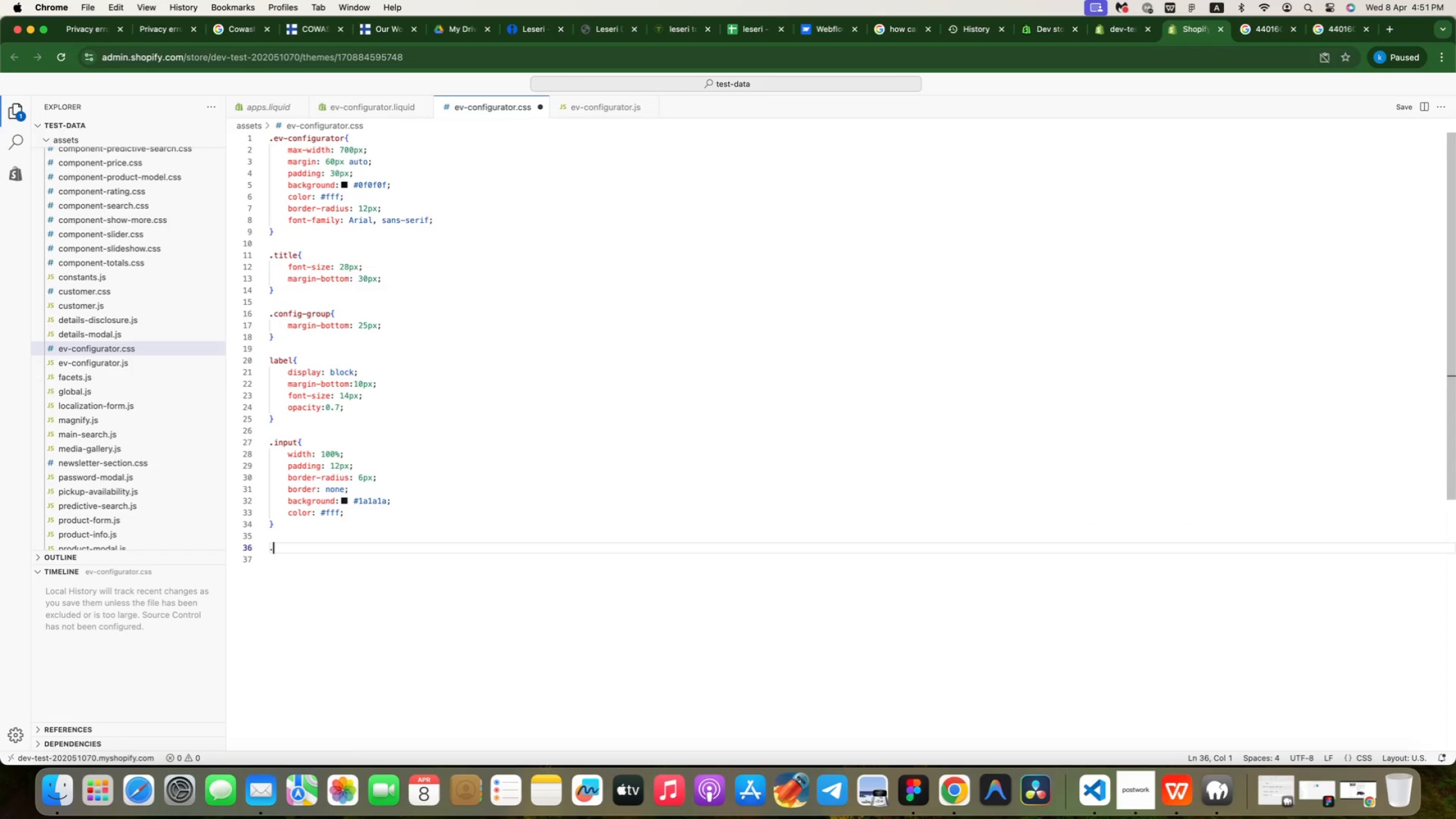 
type(.options{)
 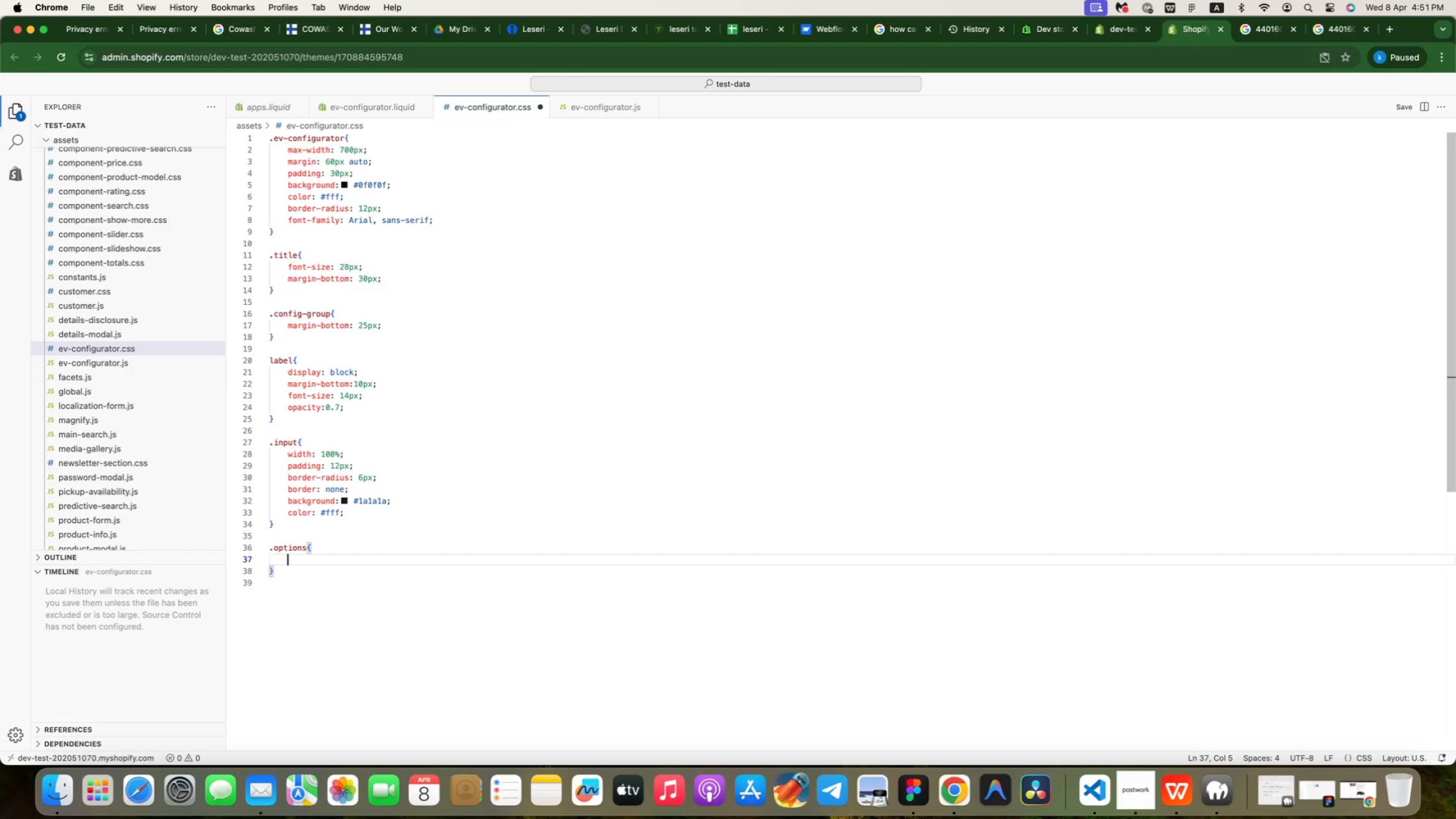 
 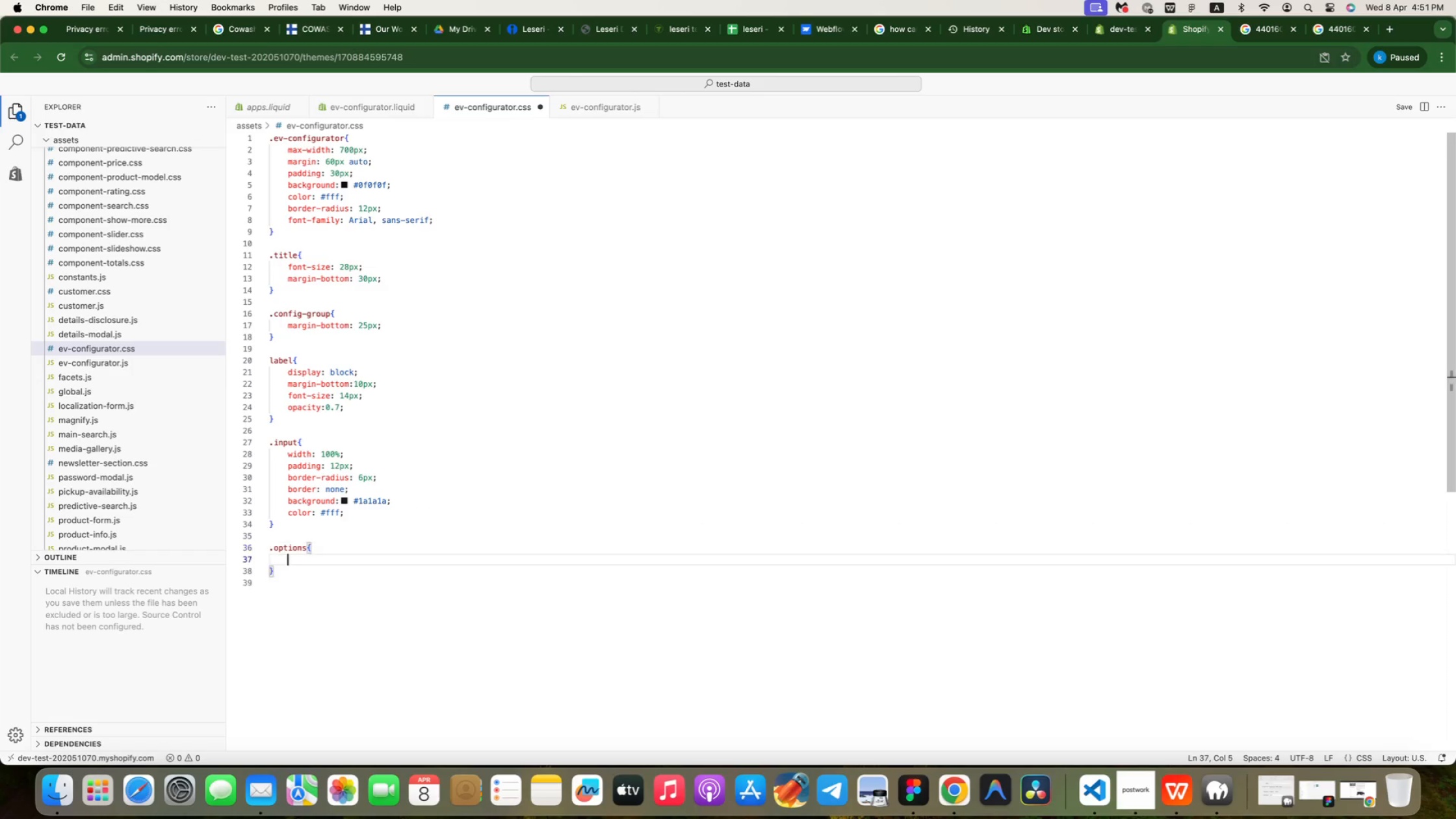 
key(Enter)
 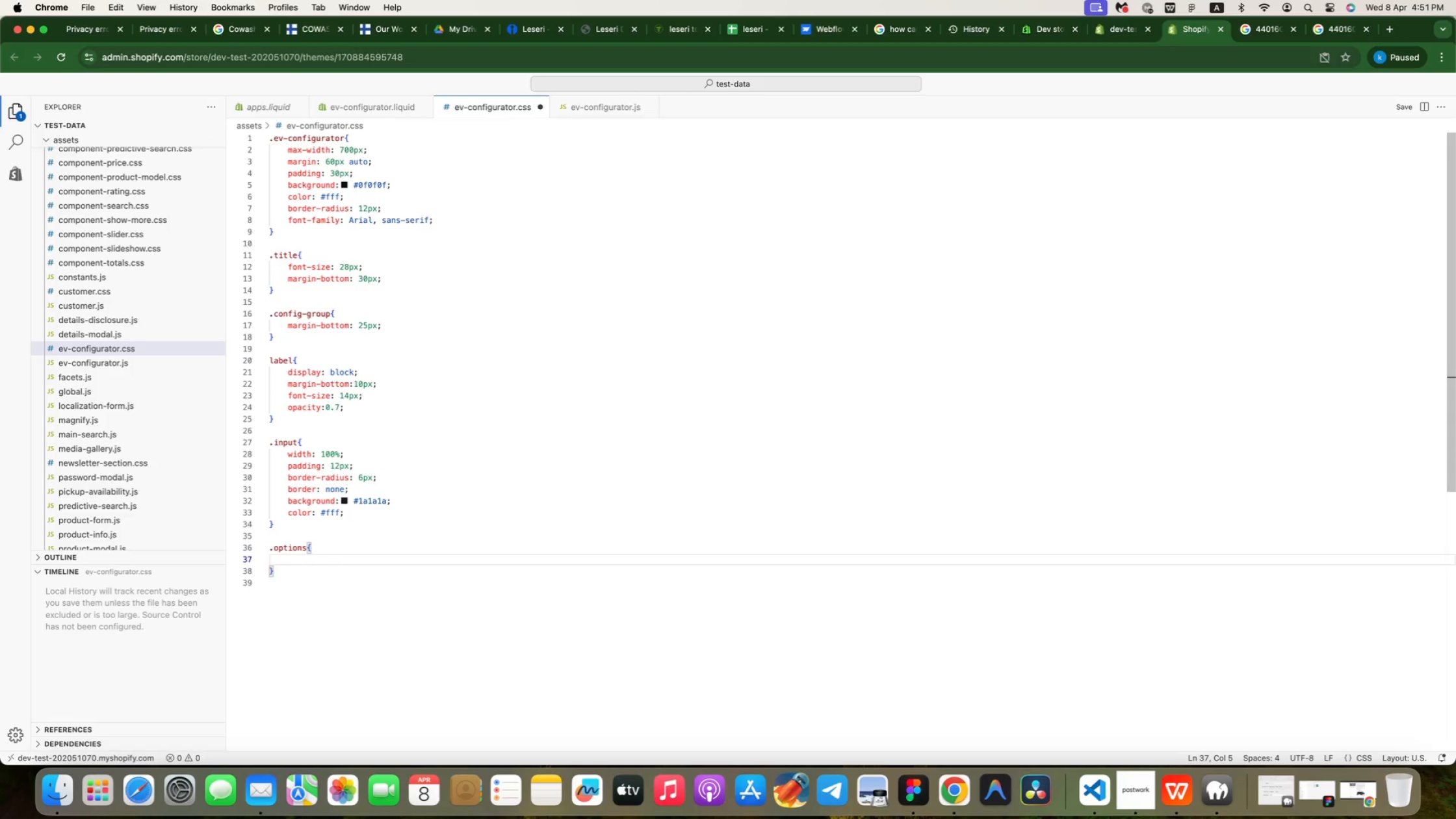 
type(dis)
 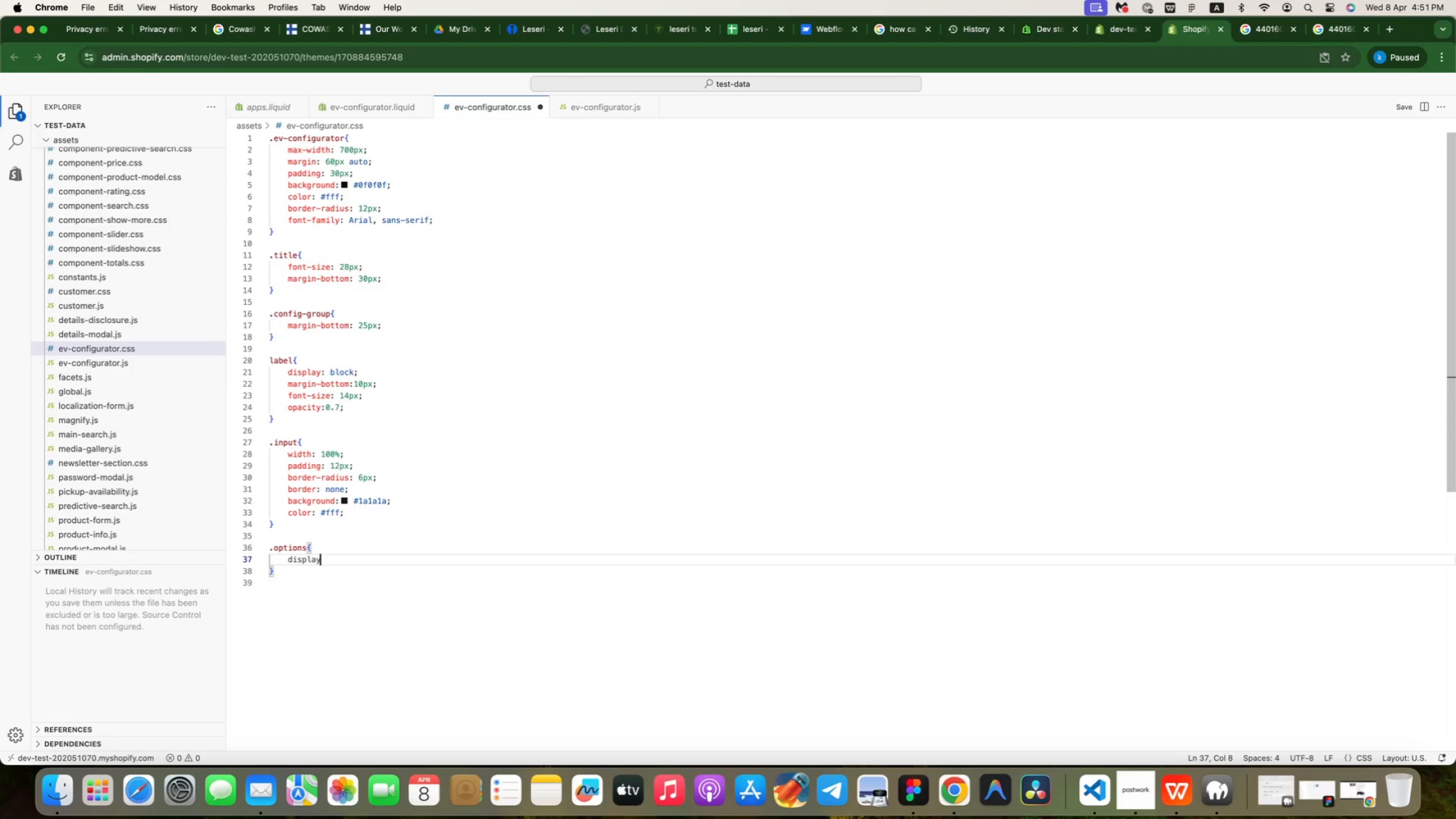 
key(Enter)
 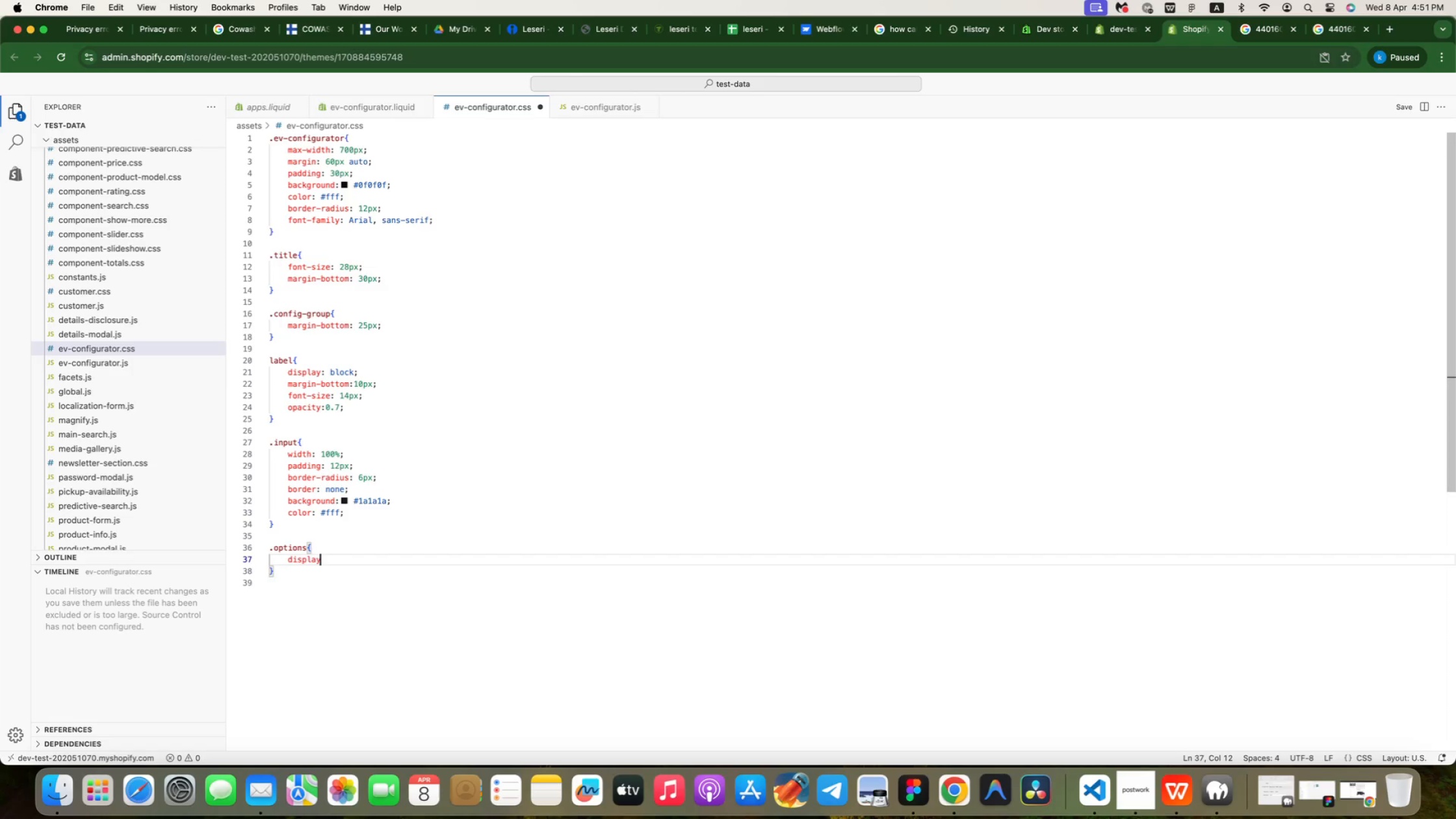 
type(: flex;)
 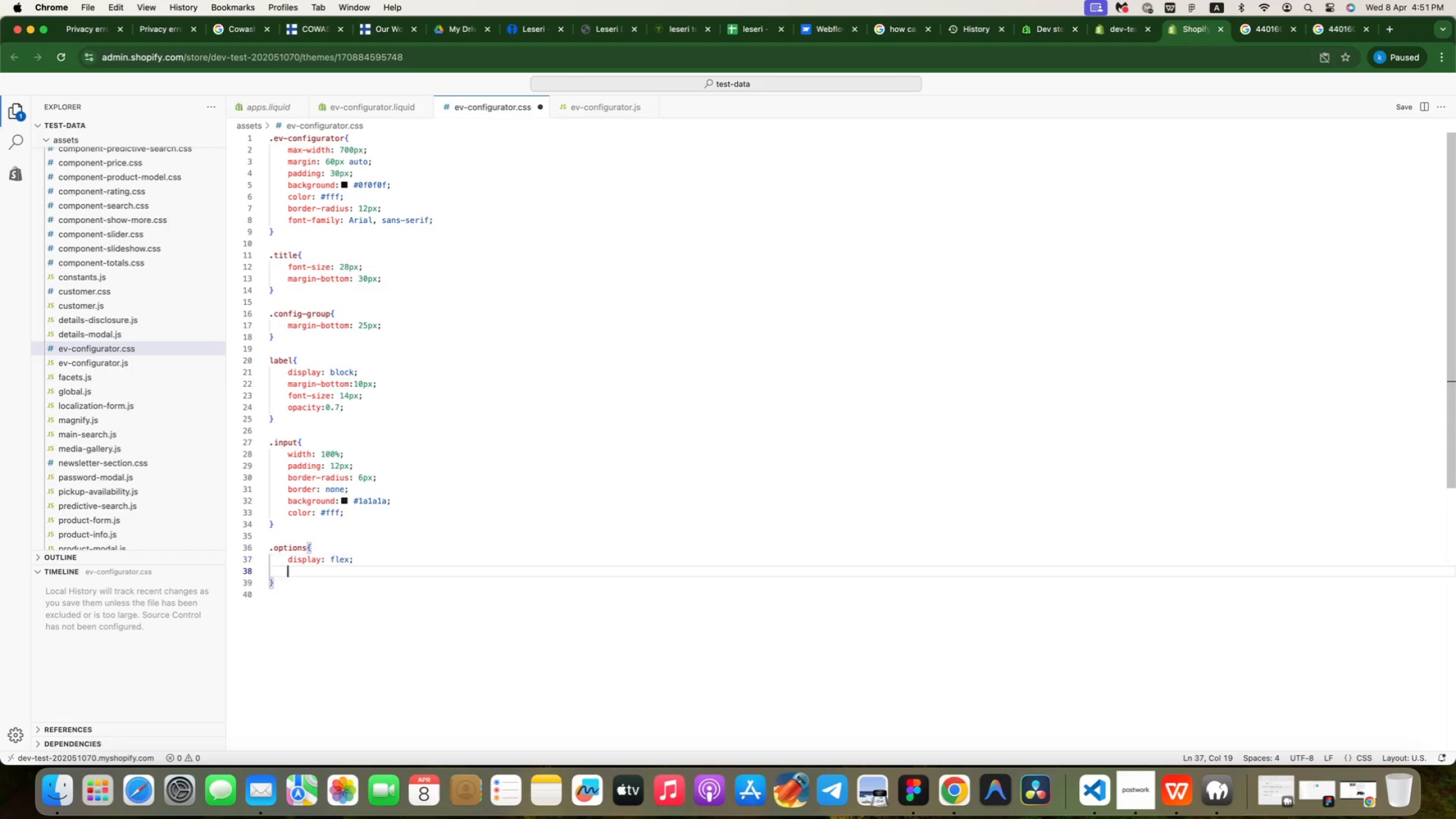 
key(Enter)
 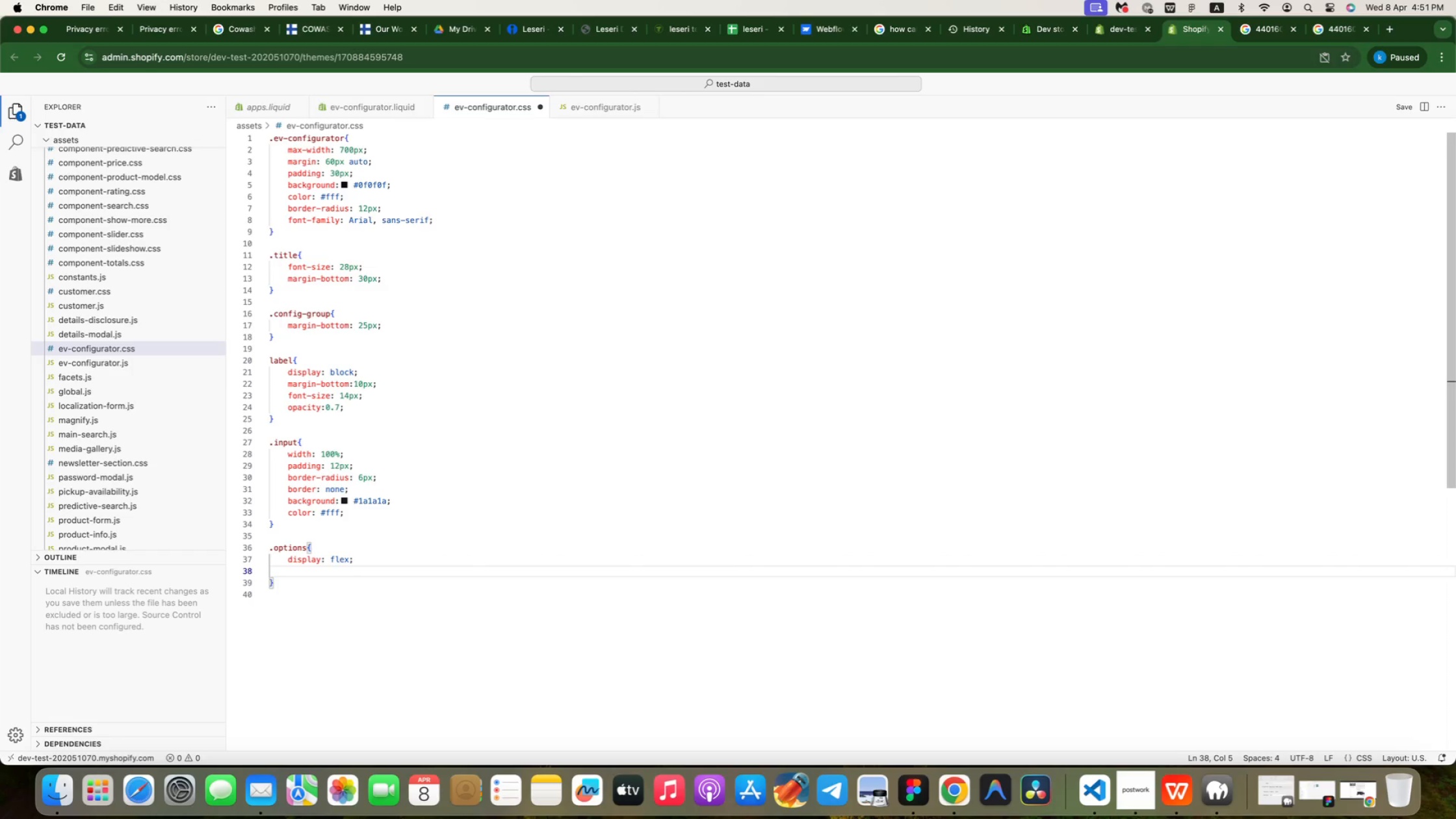 
type(gap: 10px;)
 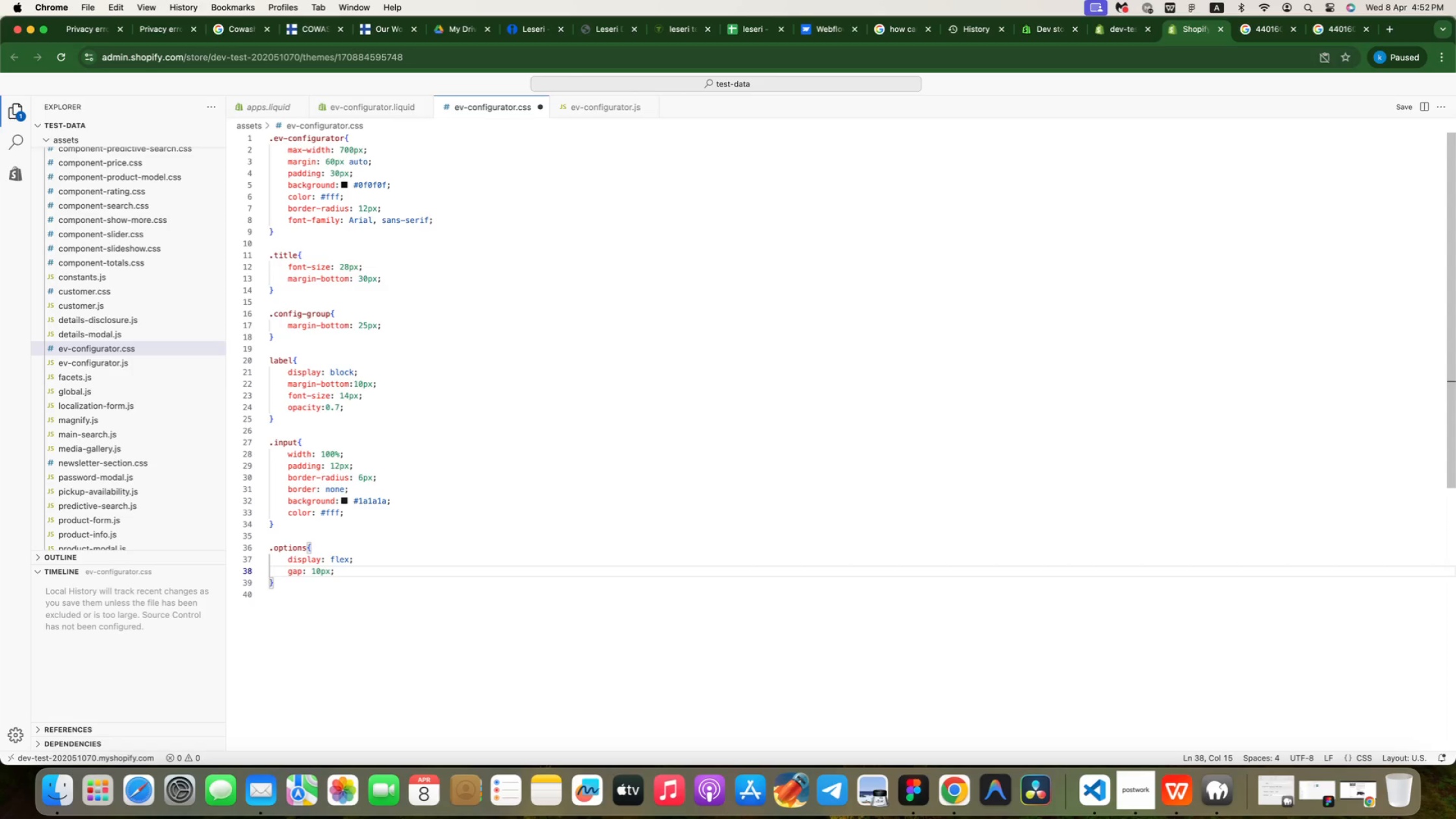 
key(ArrowDown)
 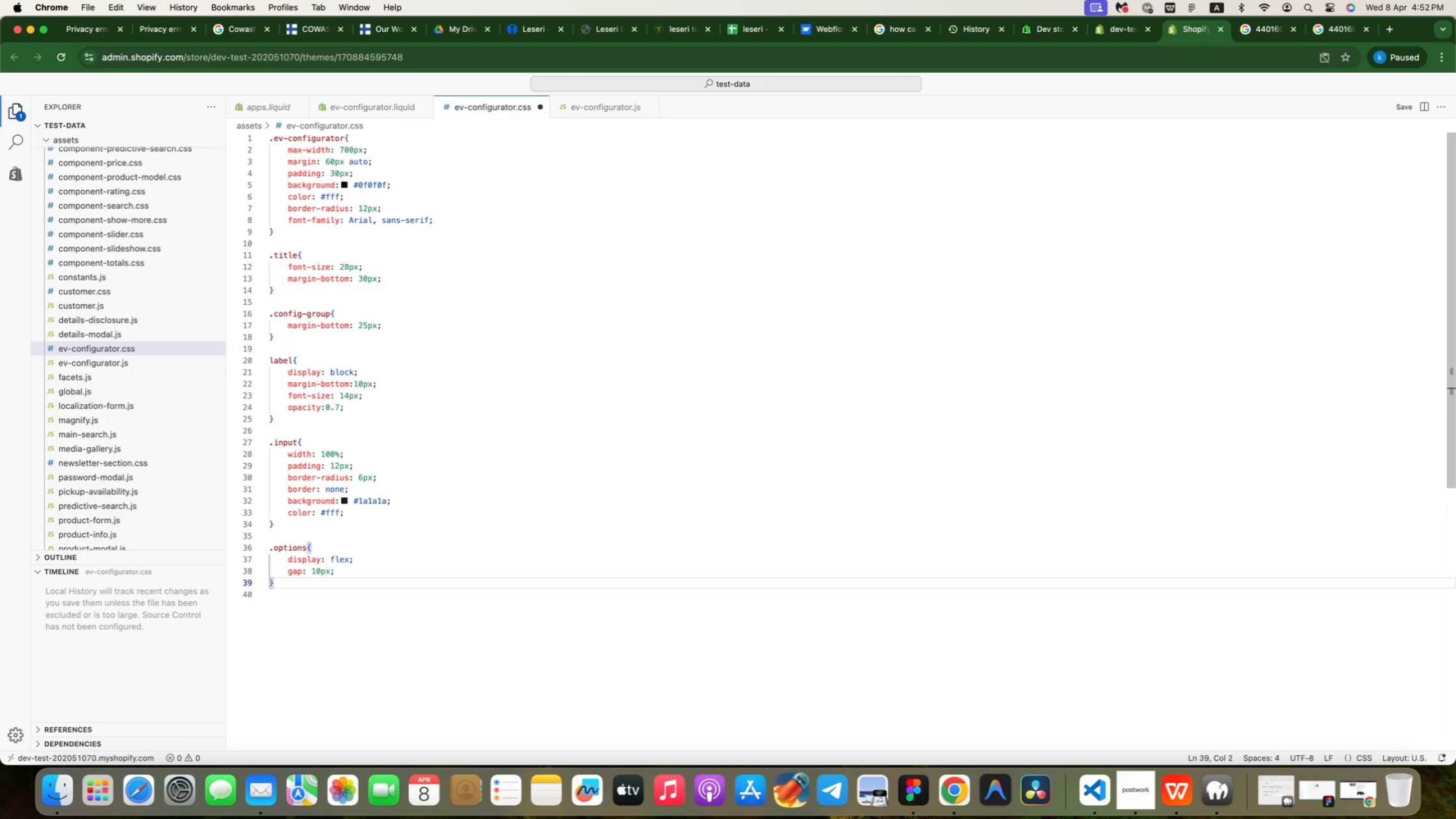 
key(Enter)
 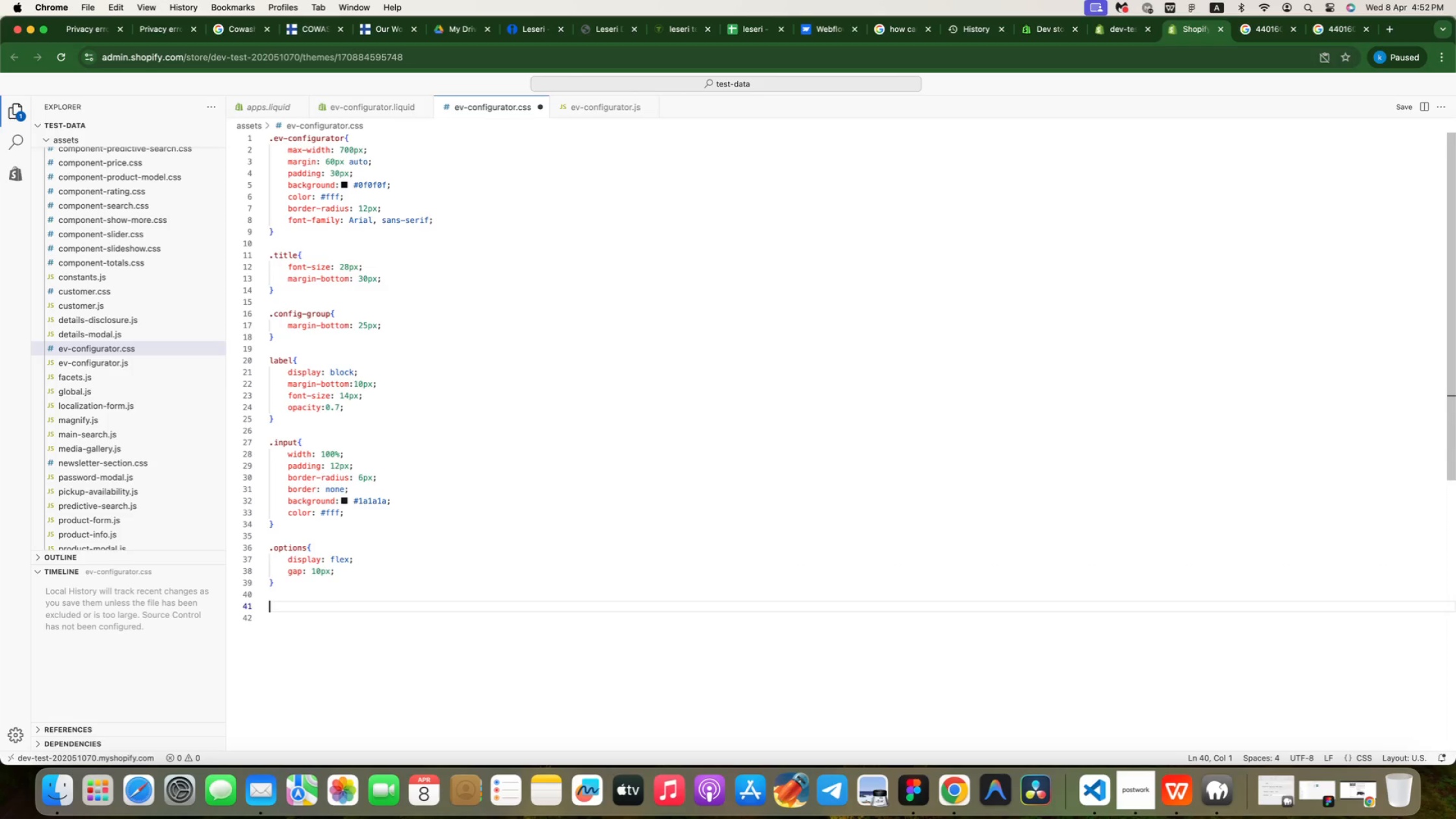 
key(Enter)
 